 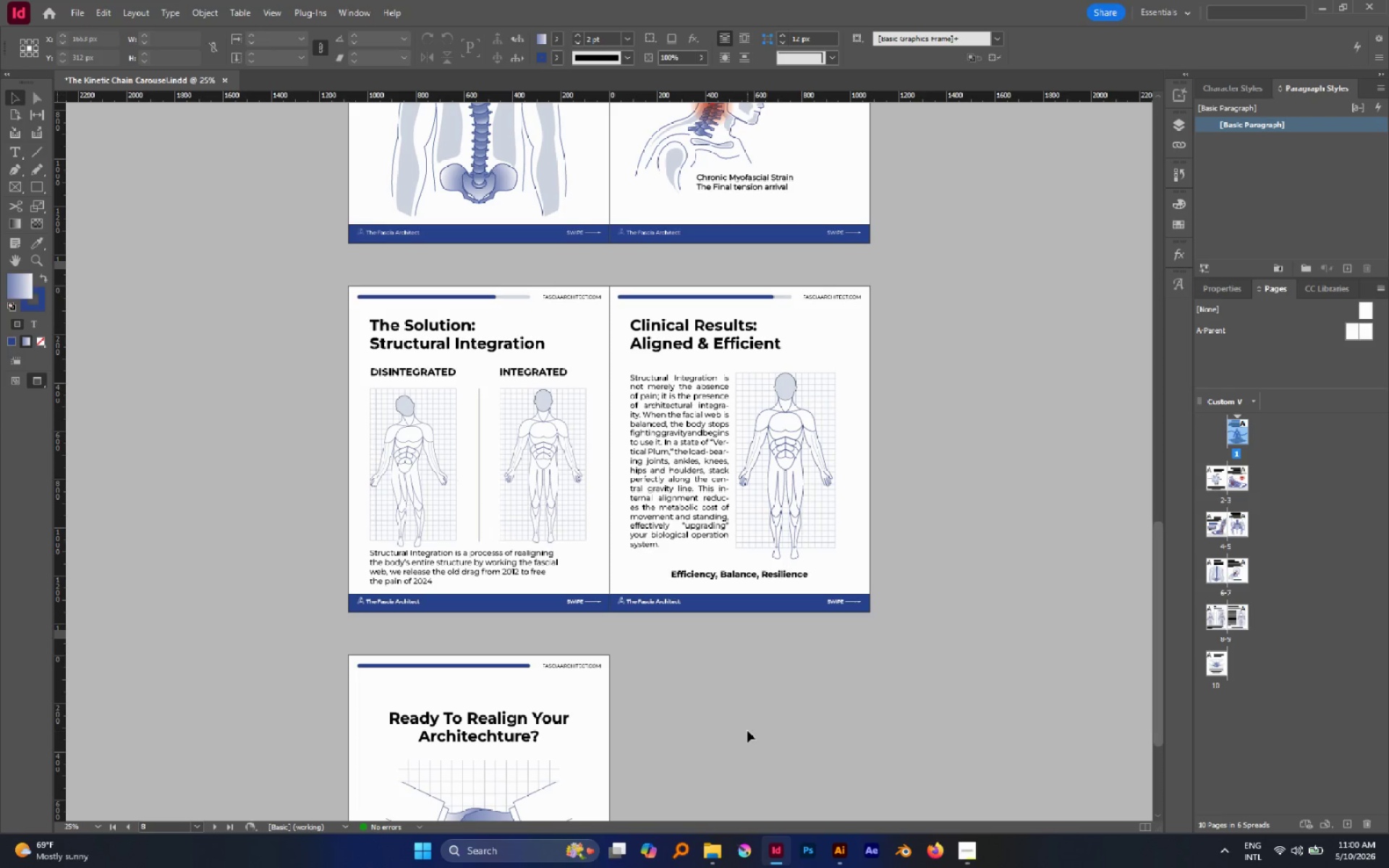 
key(Control+S)
 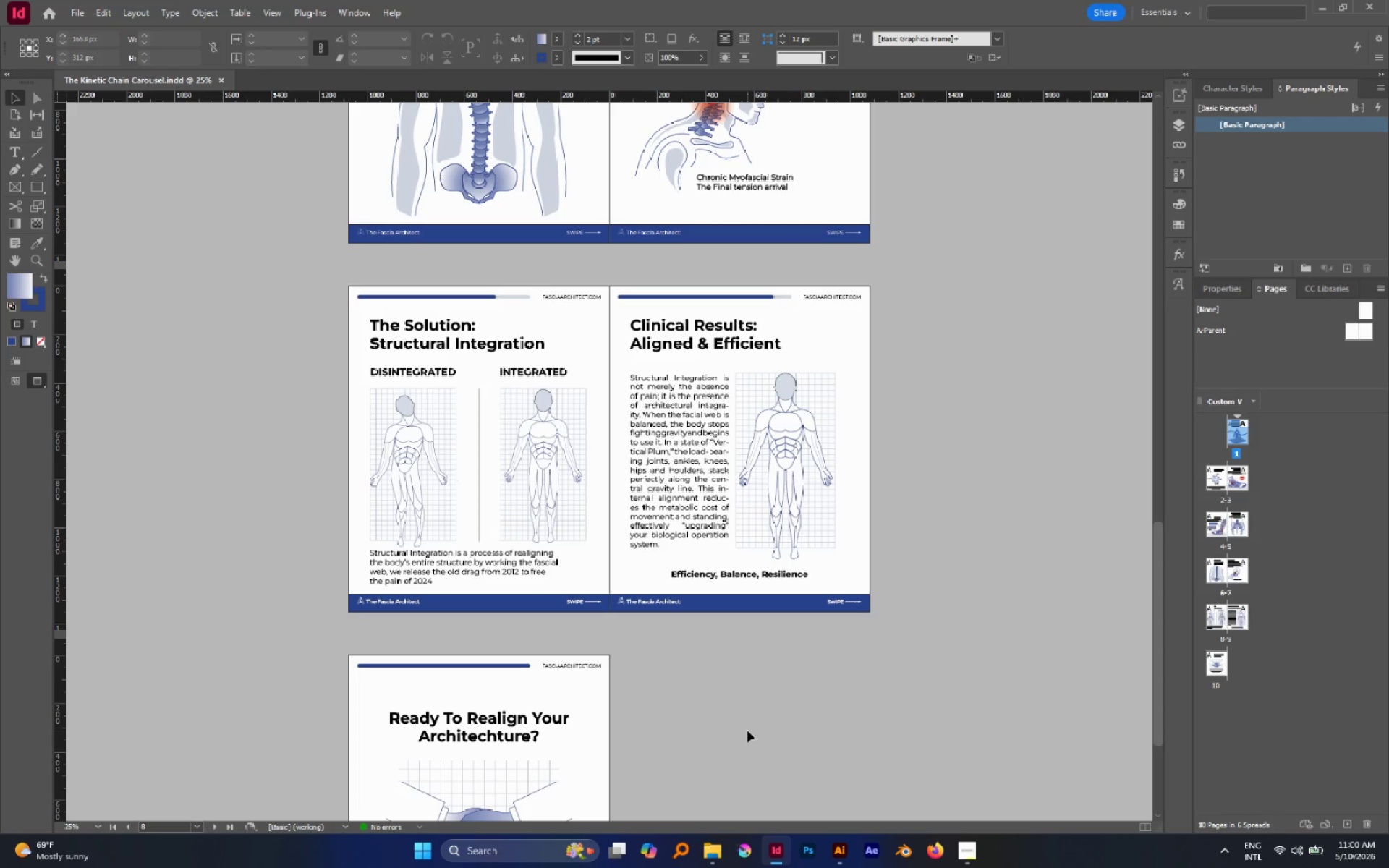 
wait(6.02)
 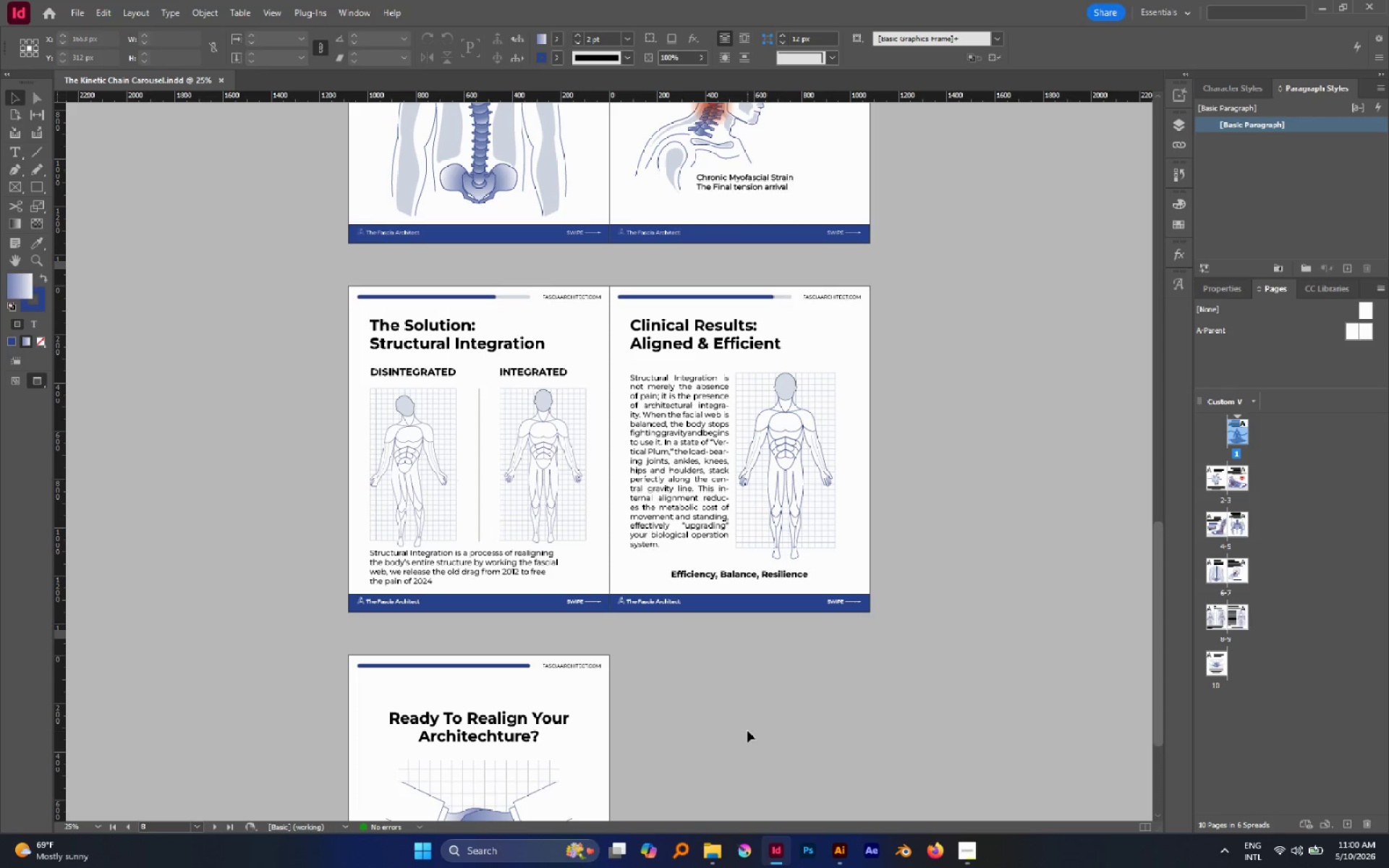 
left_click([412, 321])
 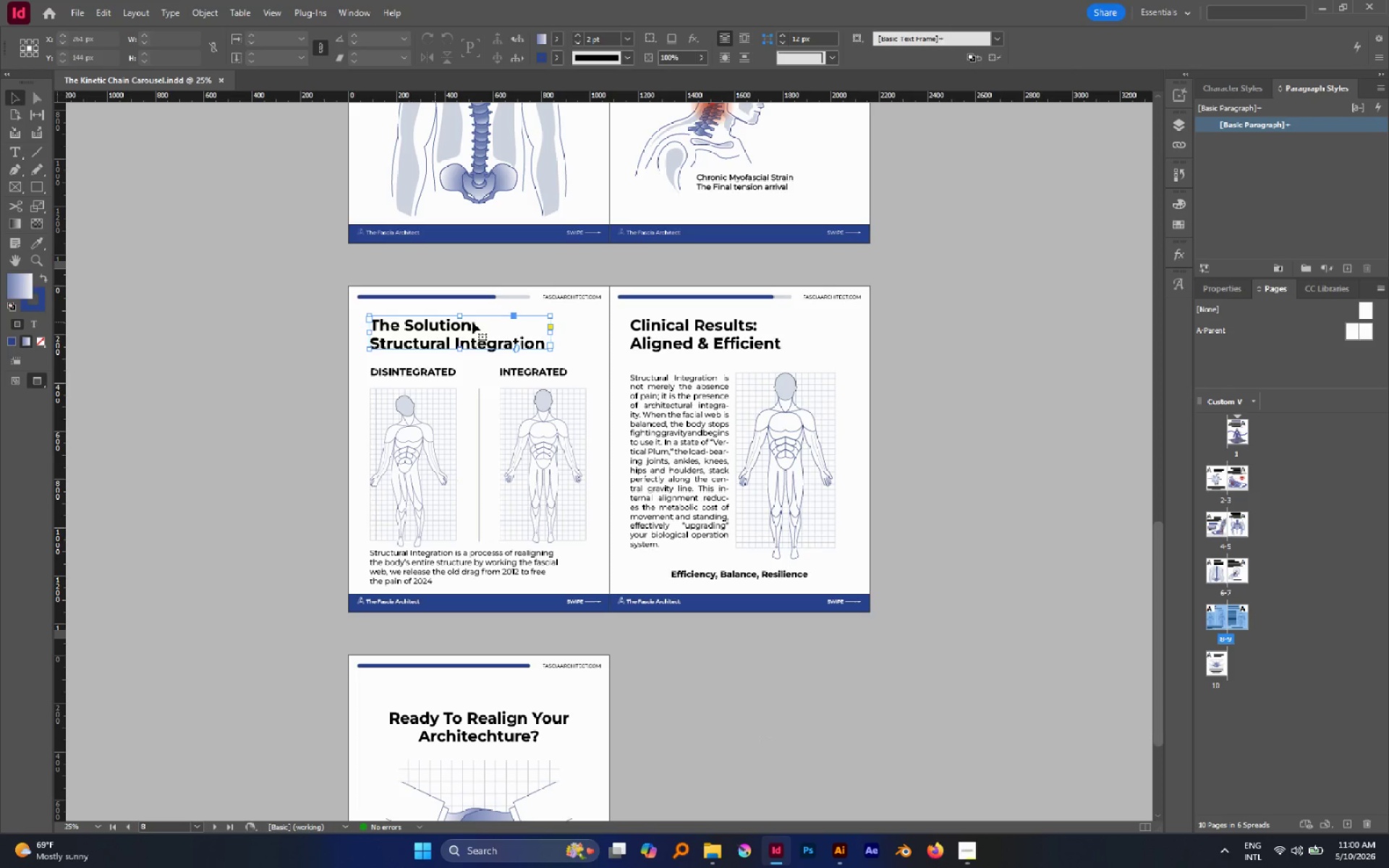 
hold_key(key=ShiftLeft, duration=0.66)
 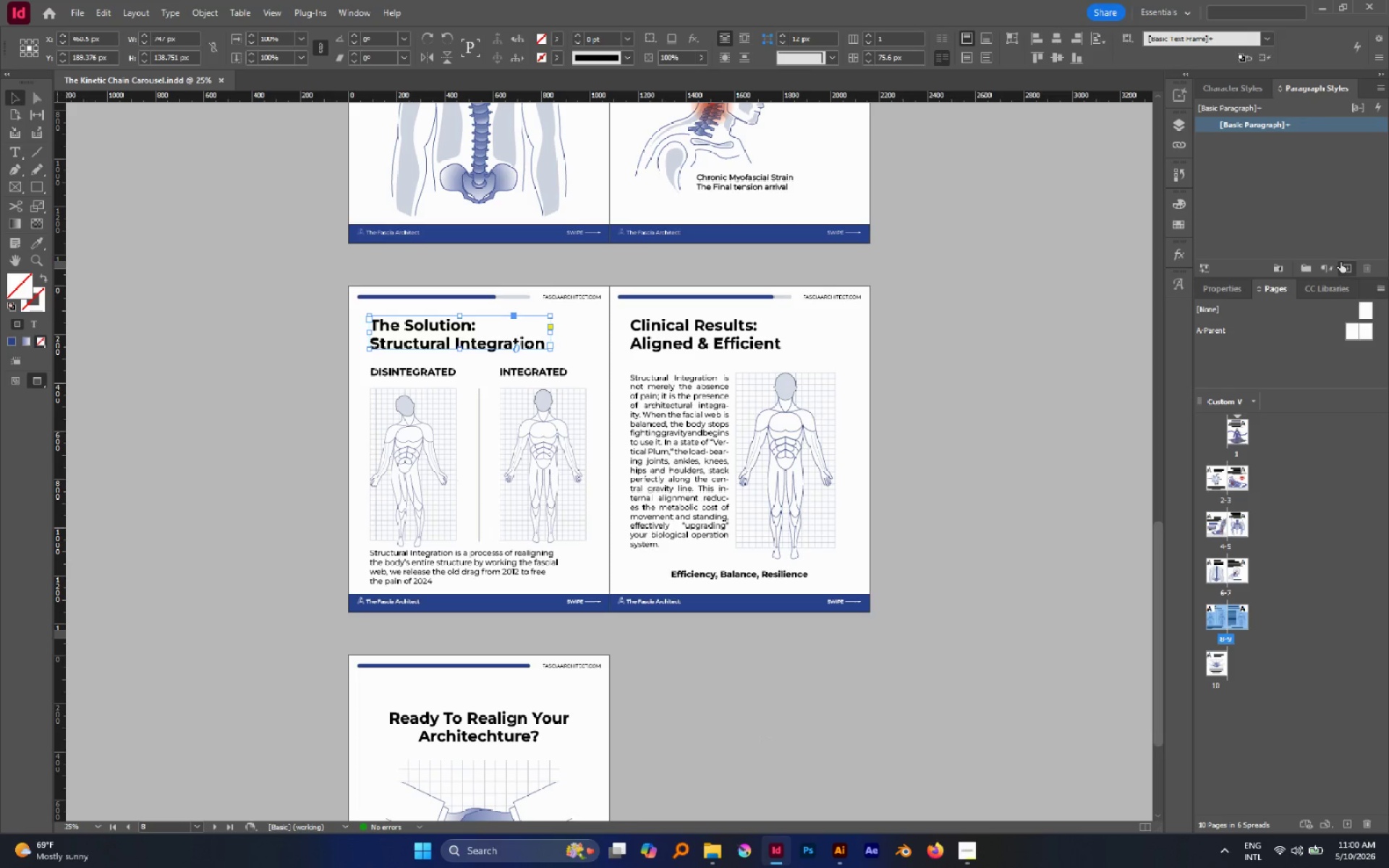 
left_click([1342, 264])
 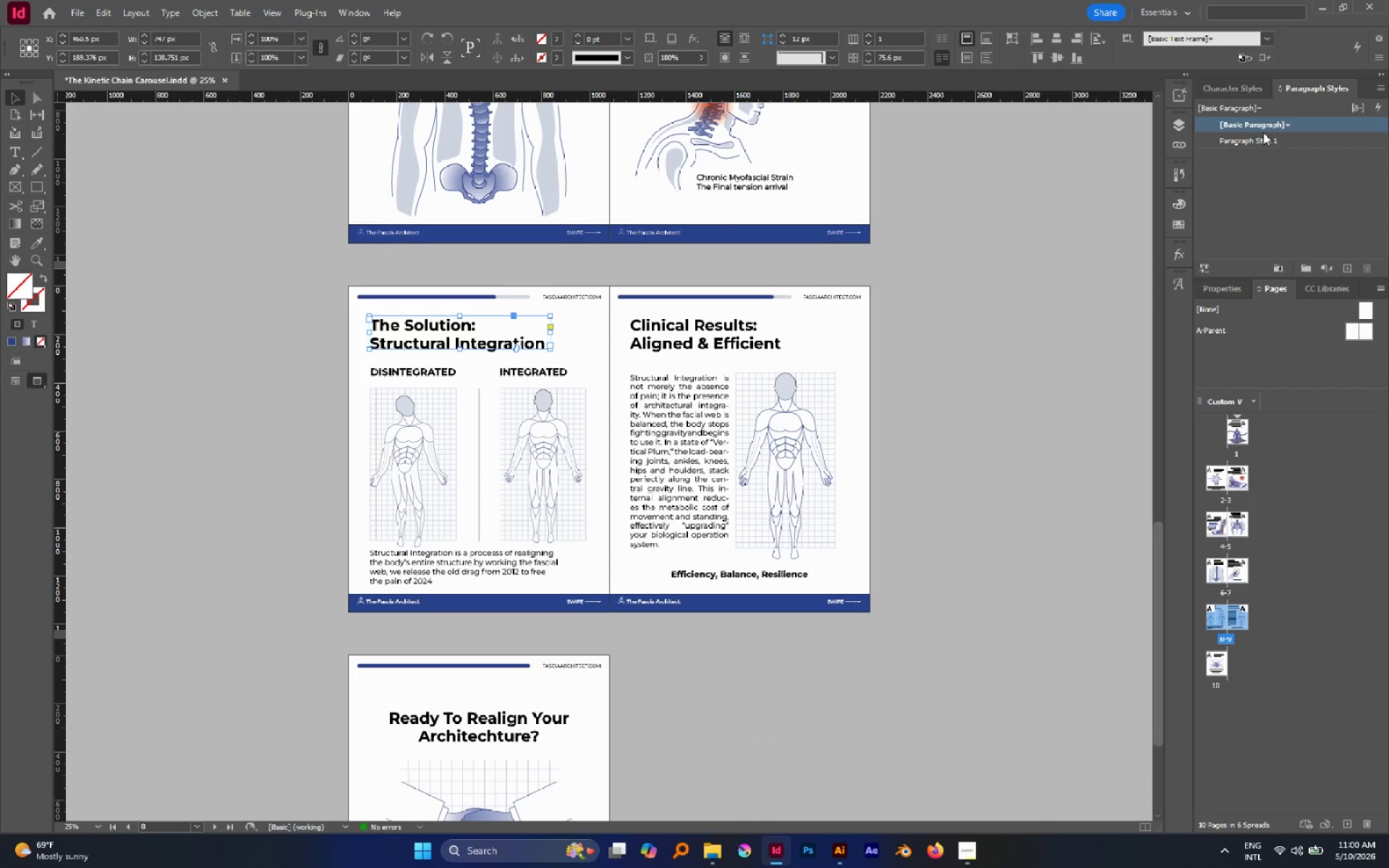 
double_click([1262, 129])
 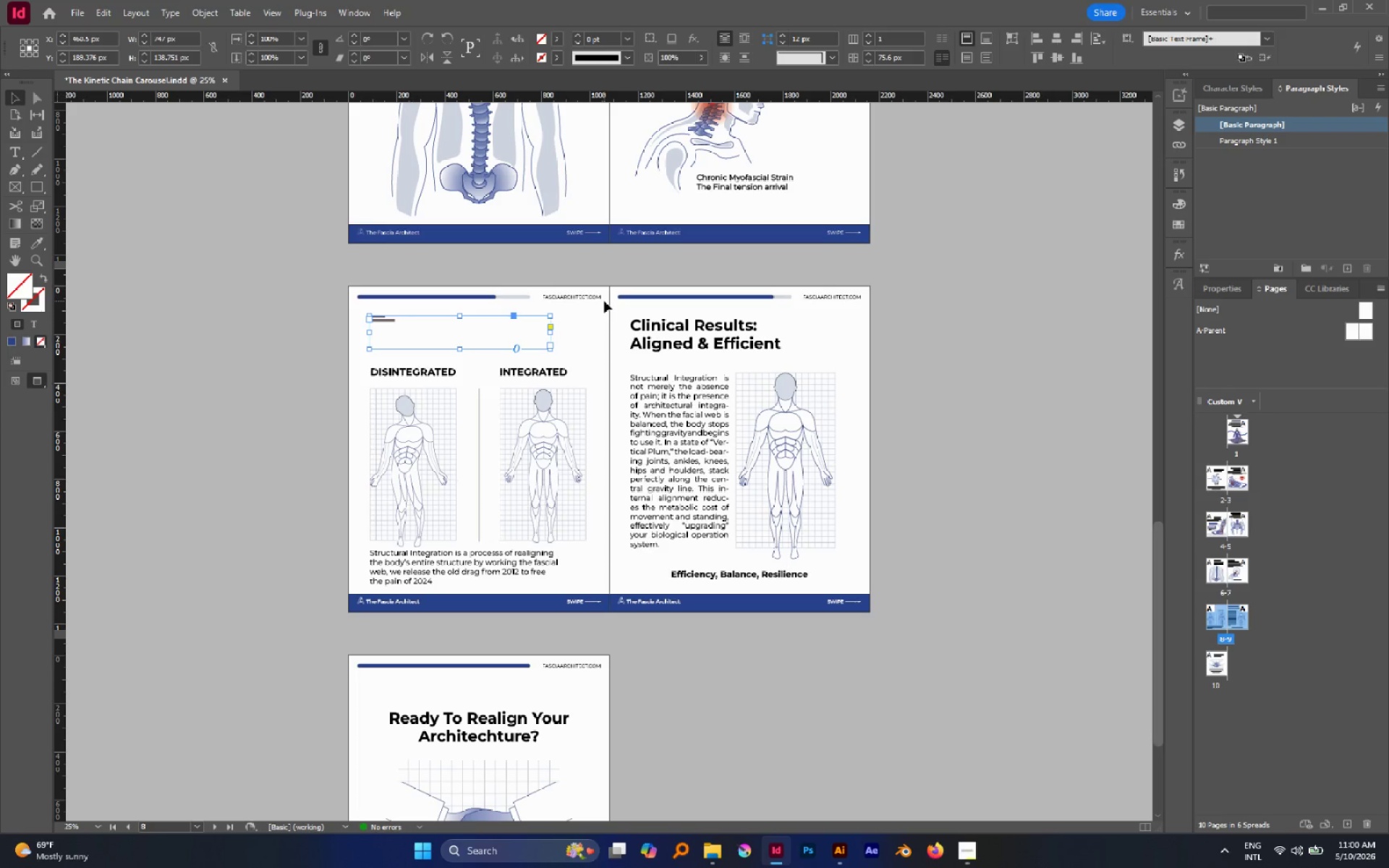 
key(Control+Z)
 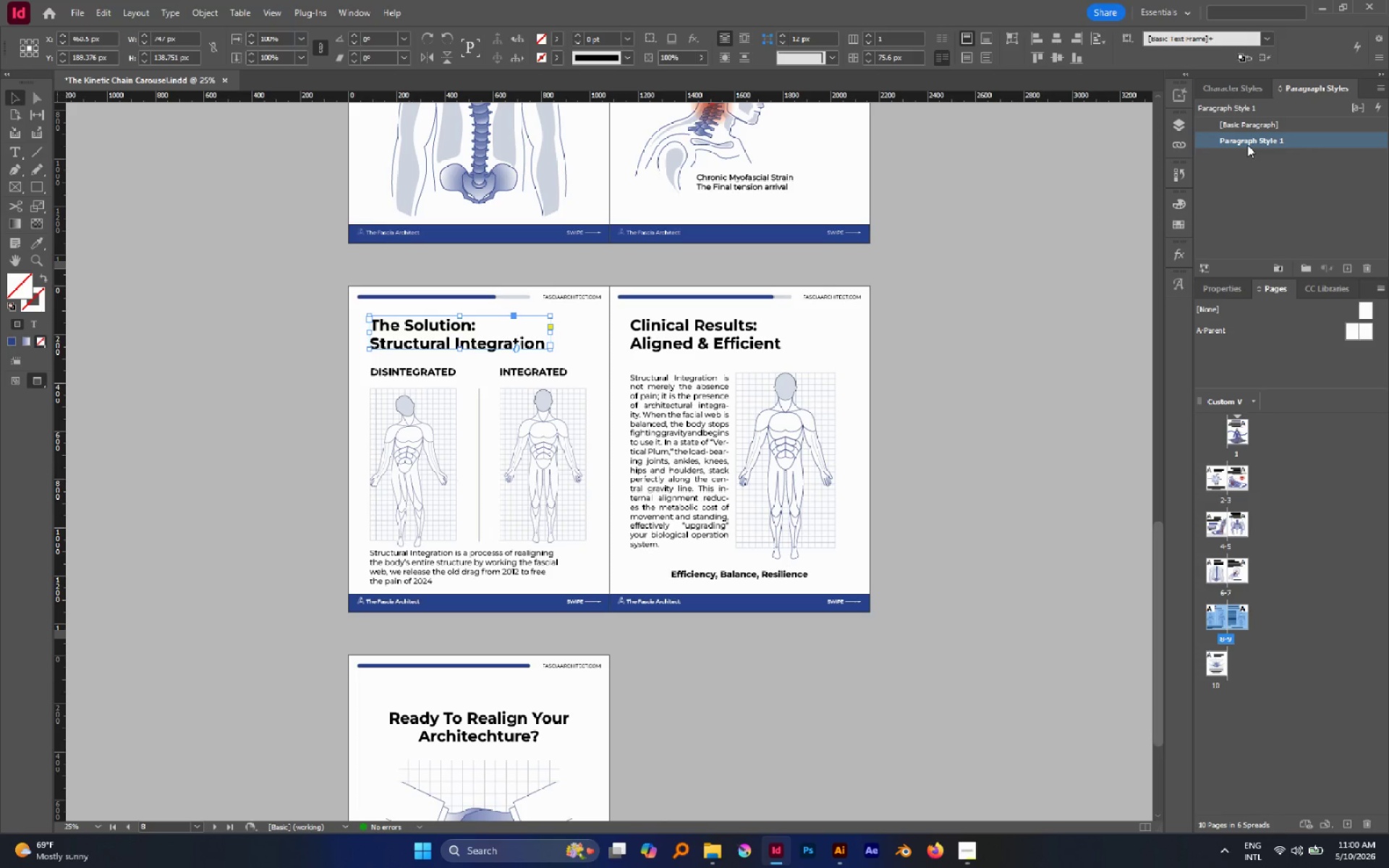 
double_click([1248, 144])
 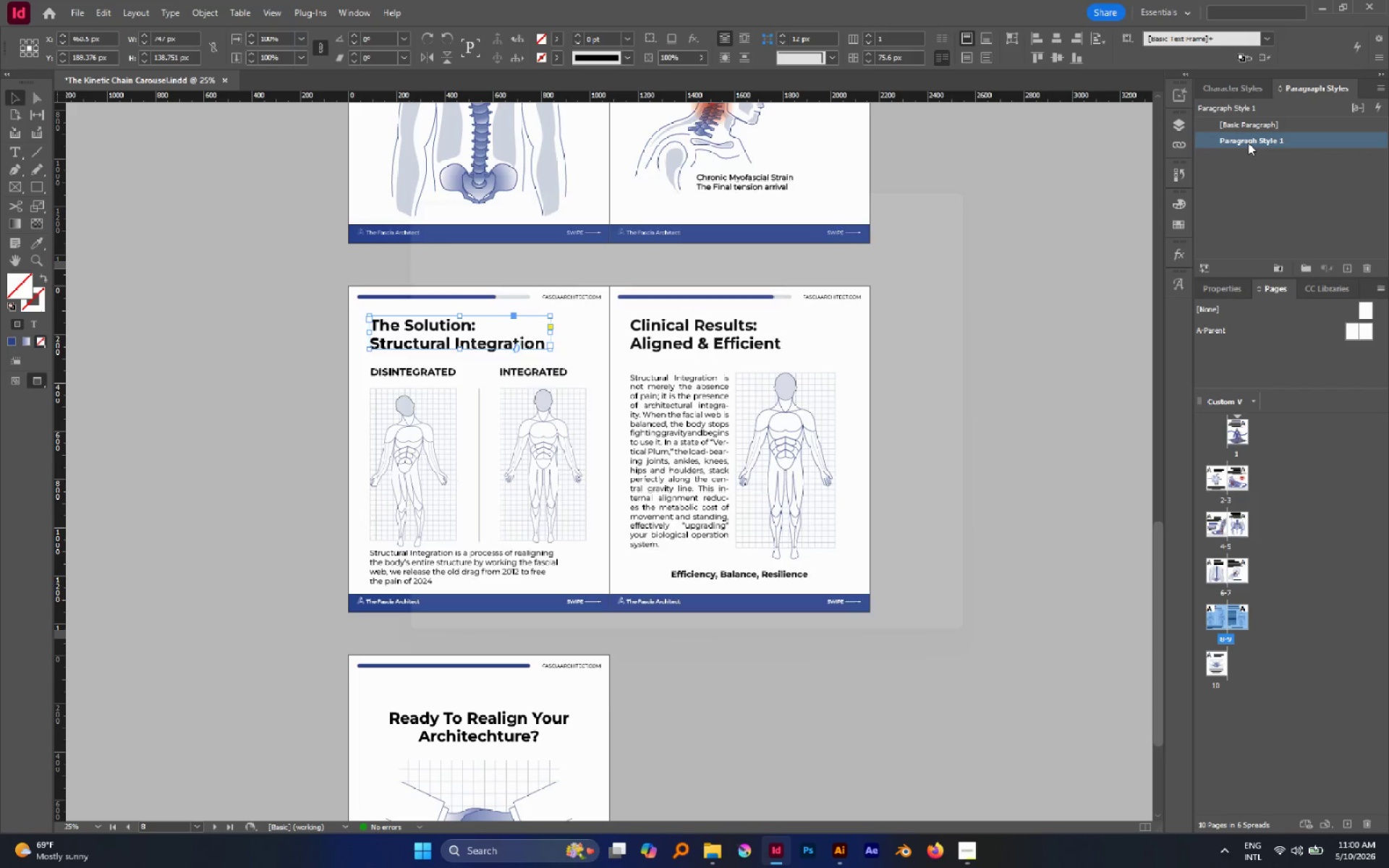 
left_click([1248, 141])
 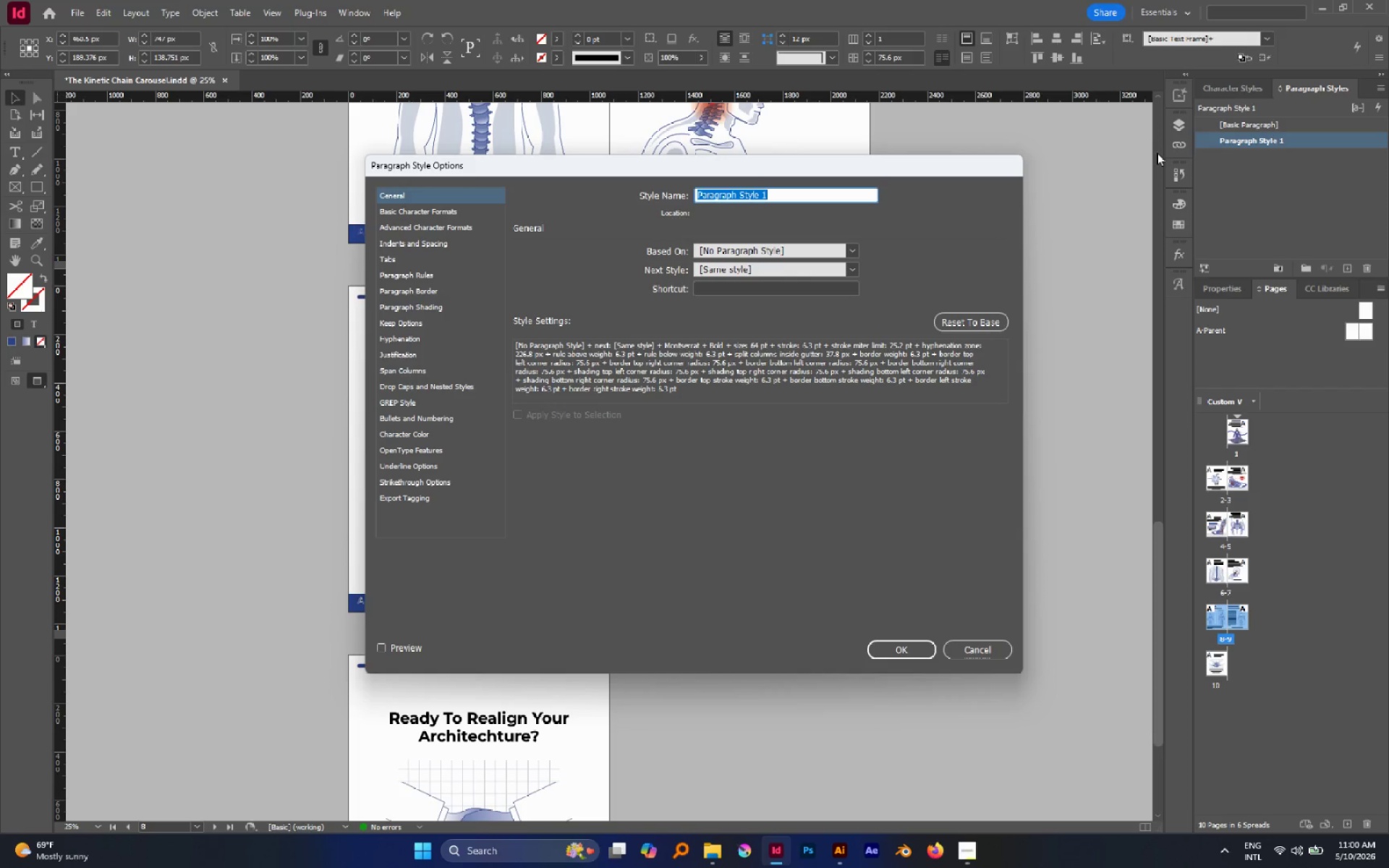 
type(headline )
key(Backspace)
type(-1)
 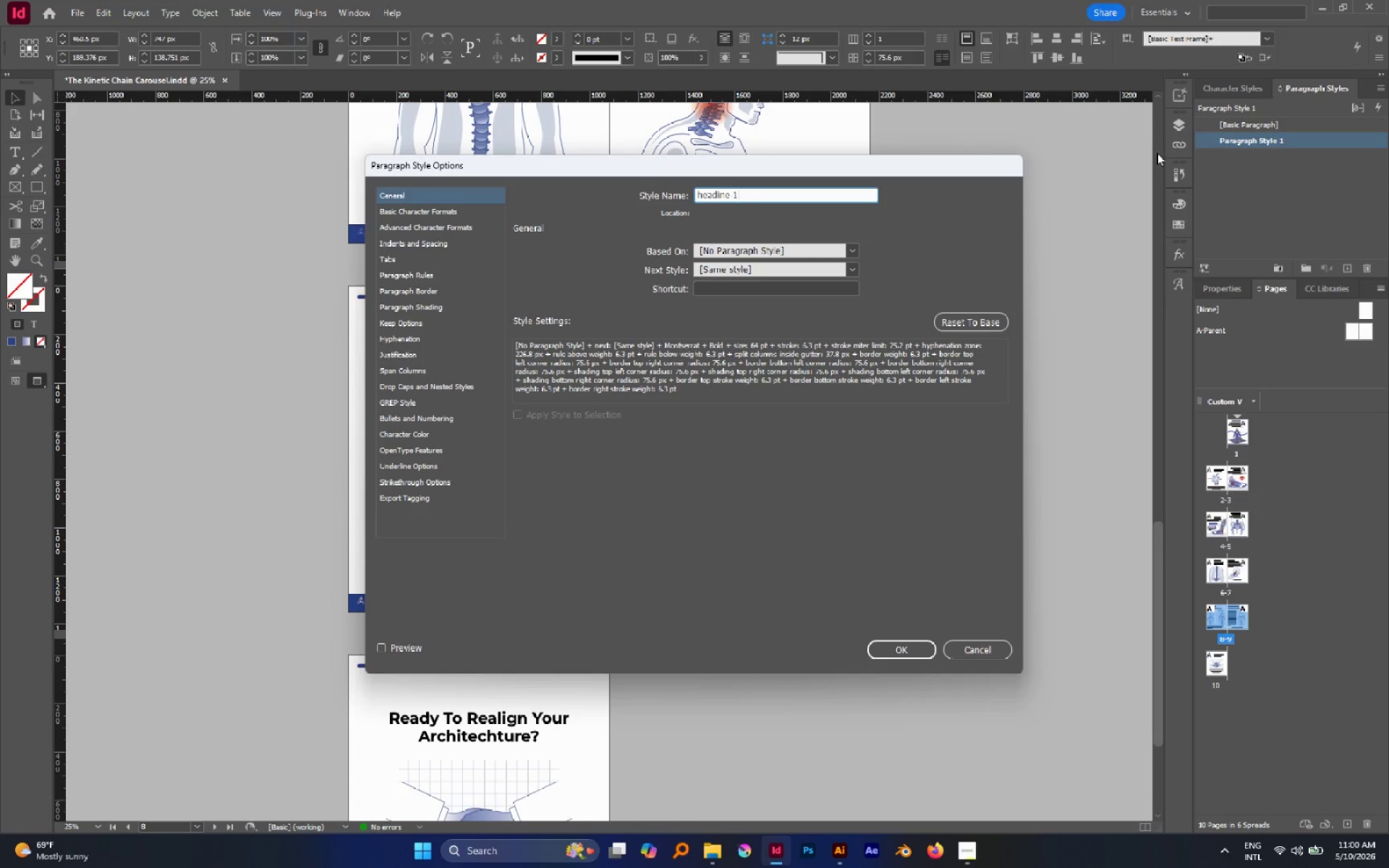 
key(Enter)
 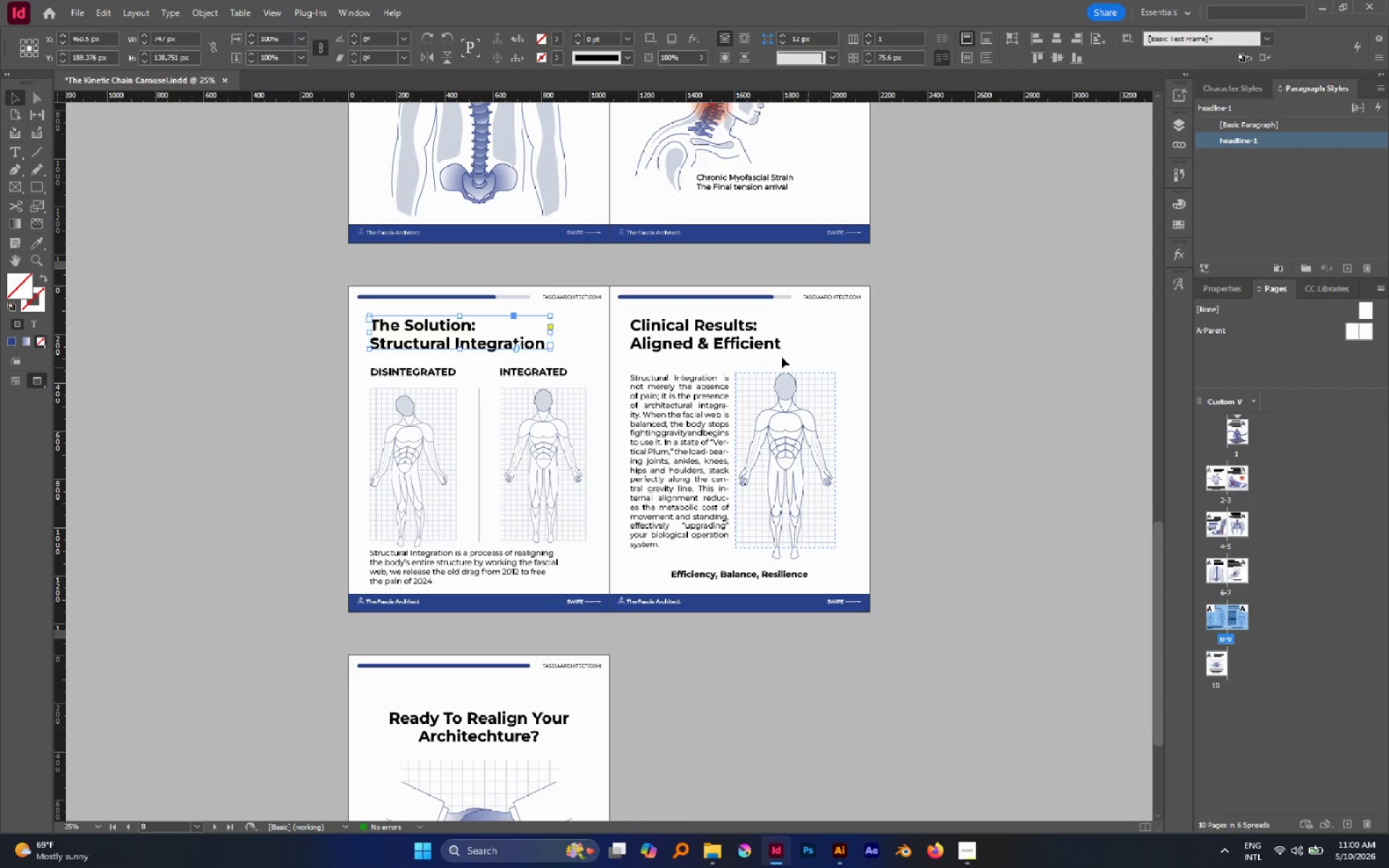 
left_click([742, 345])
 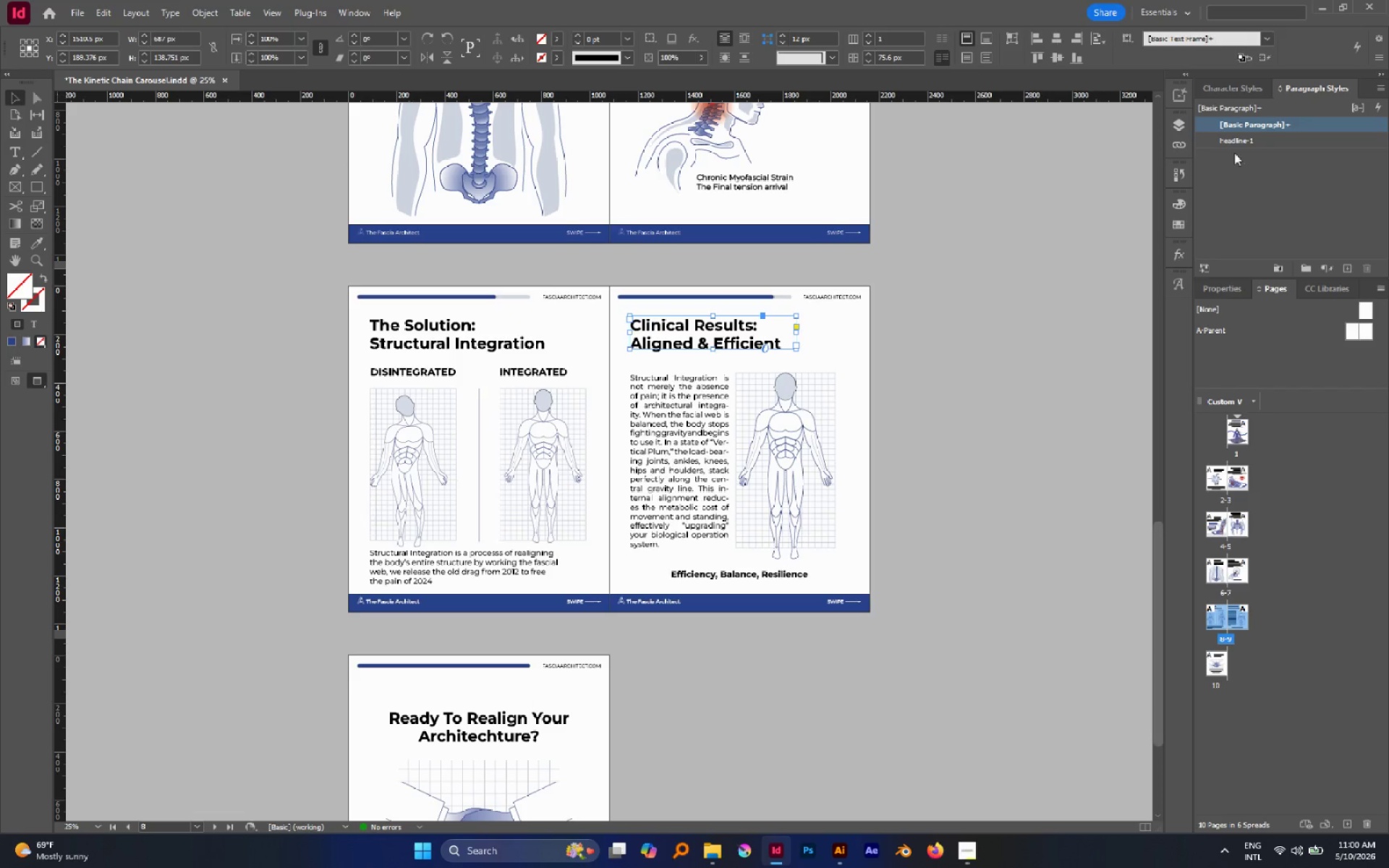 
left_click([1236, 140])
 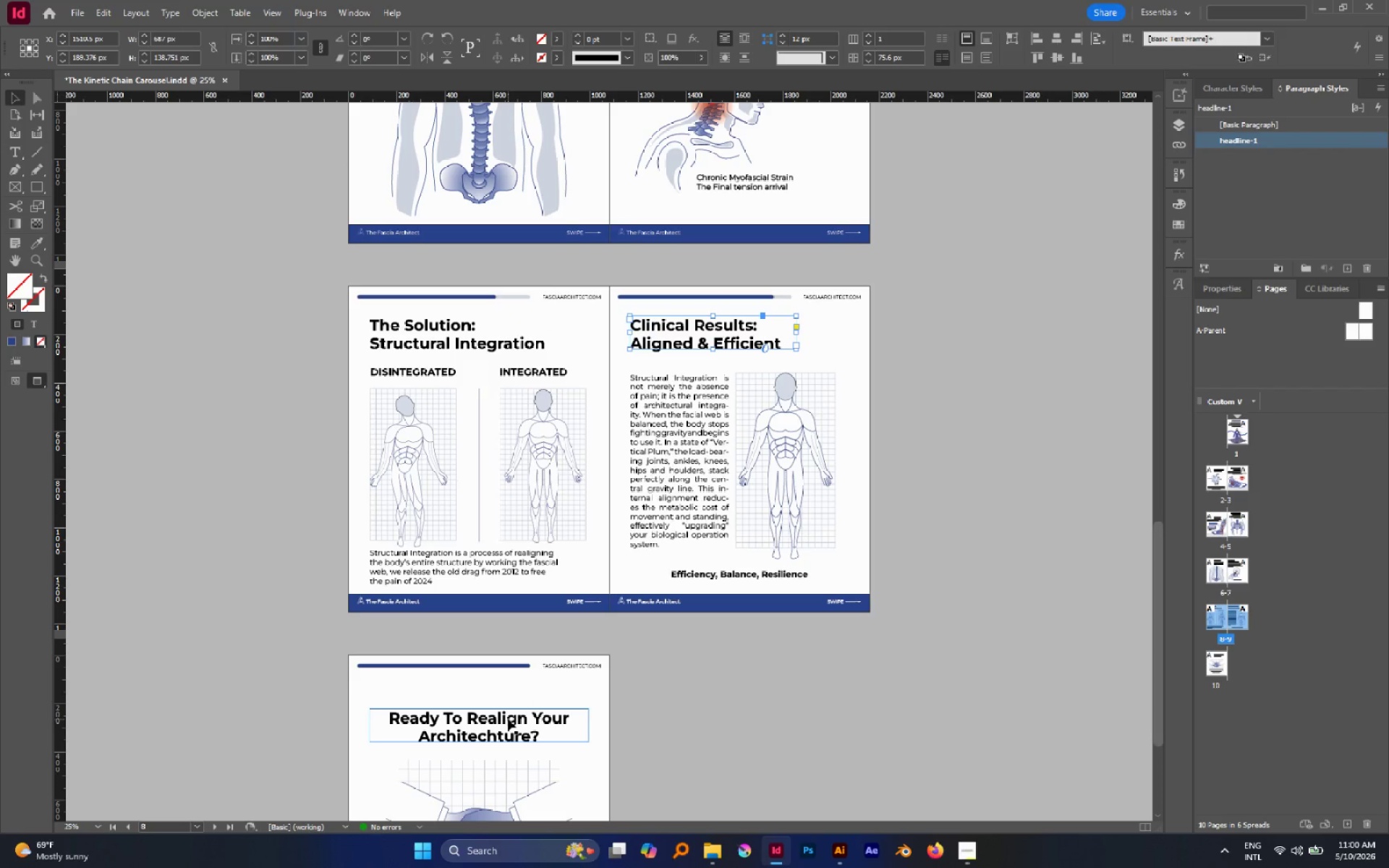 
left_click([508, 719])
 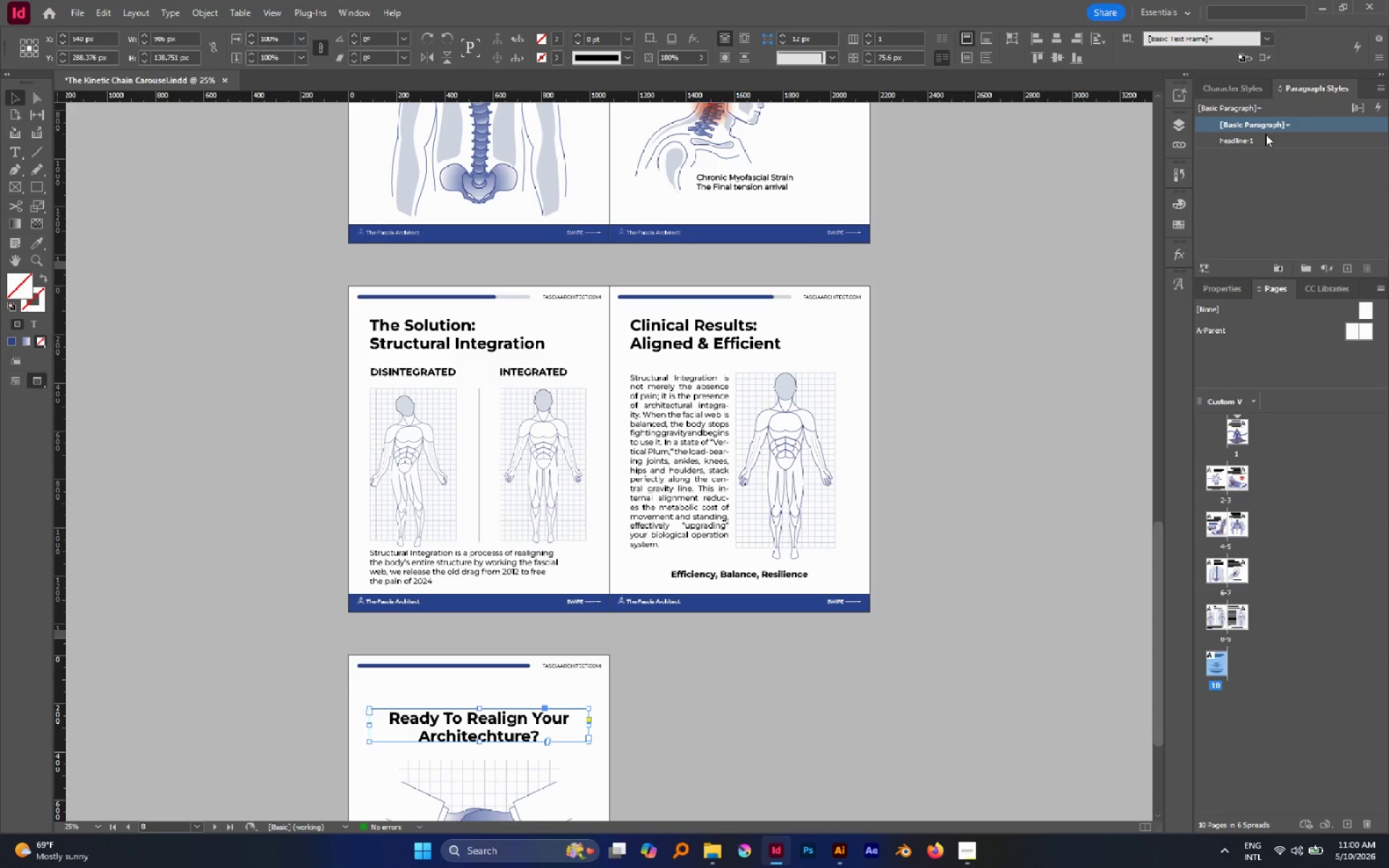 
left_click([1261, 140])
 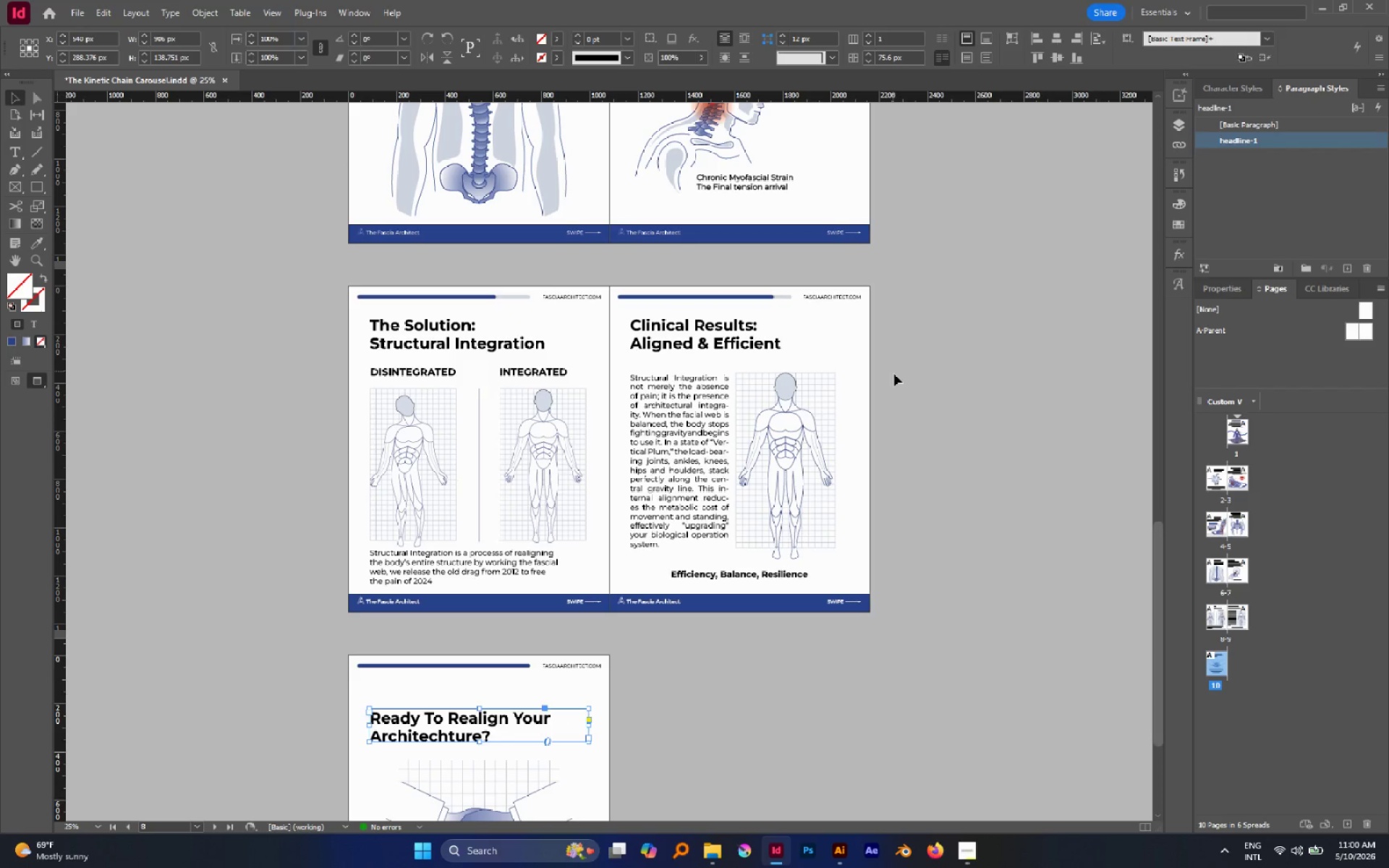 
key(Control+Z)
 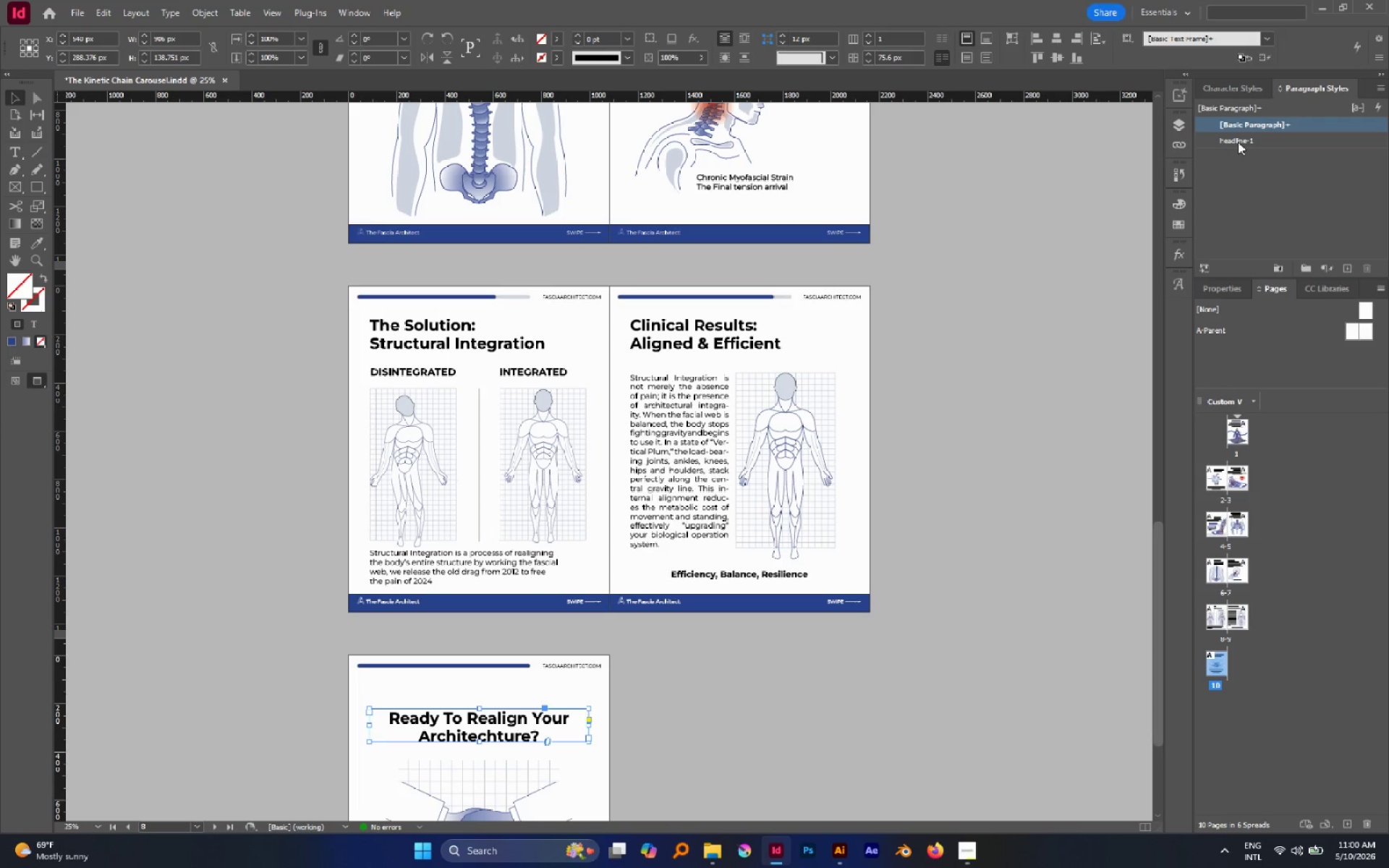 
left_click([1238, 142])
 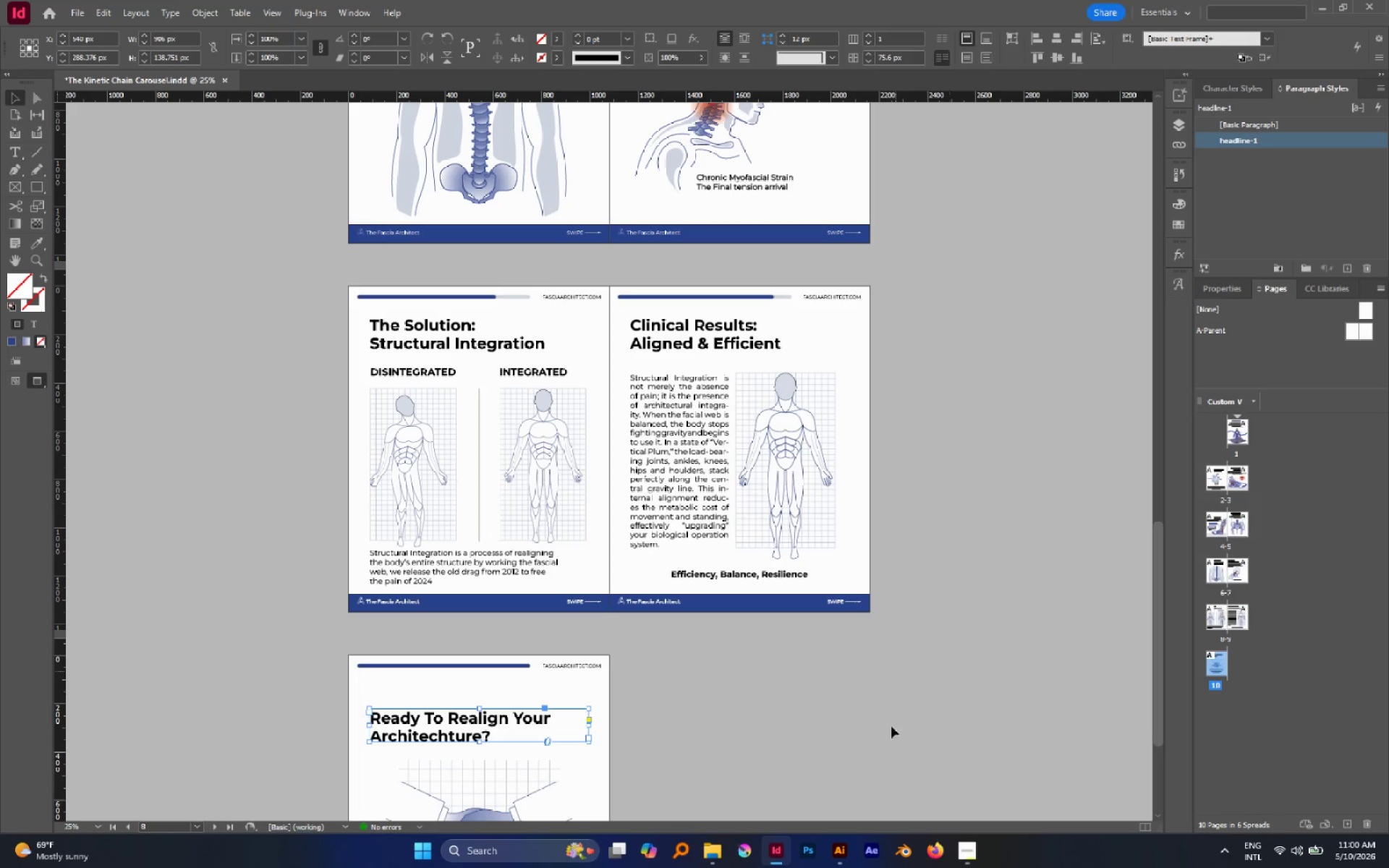 
scroll: coordinate [863, 730], scroll_direction: down, amount: 4.0
 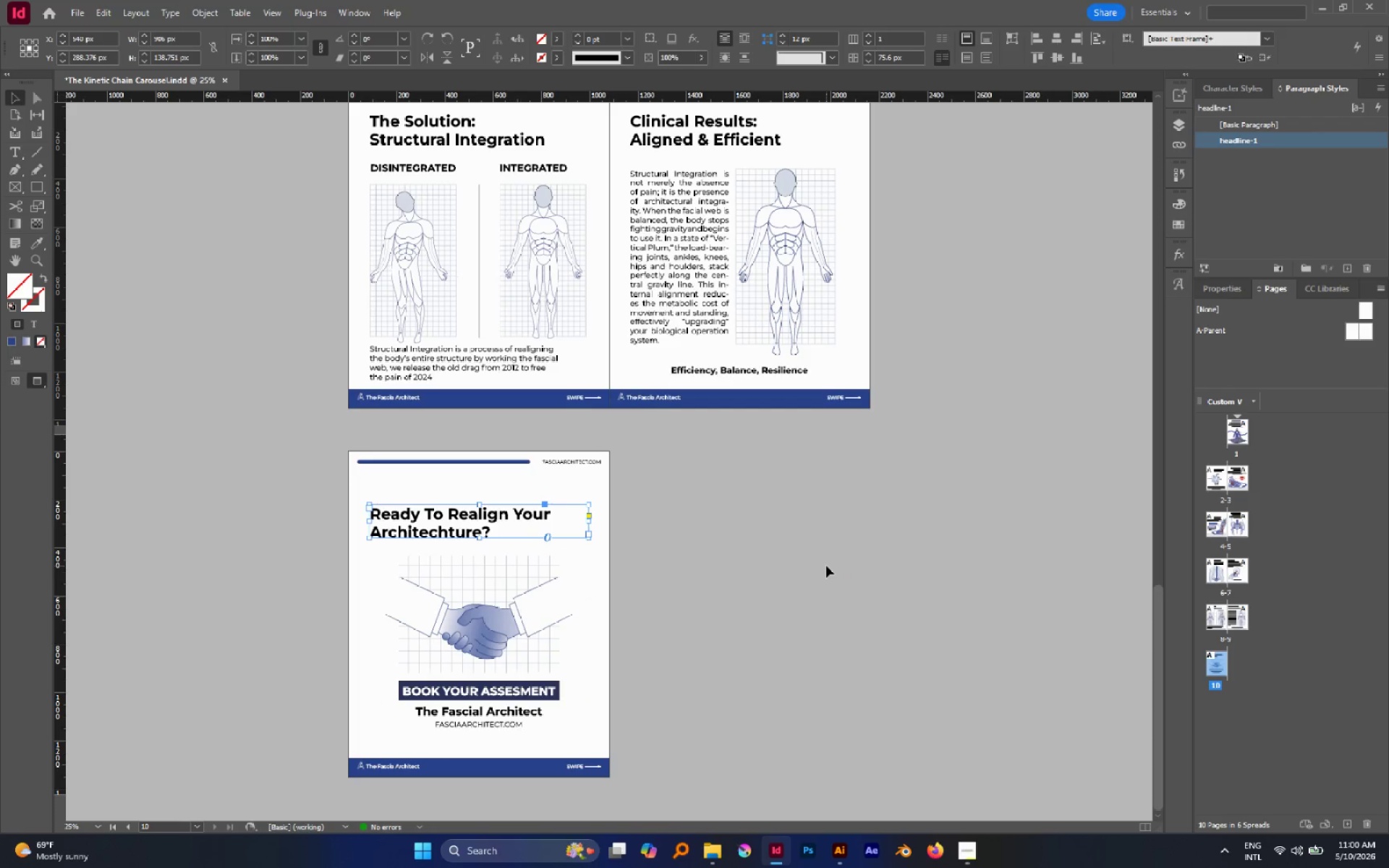 
left_click([826, 566])
 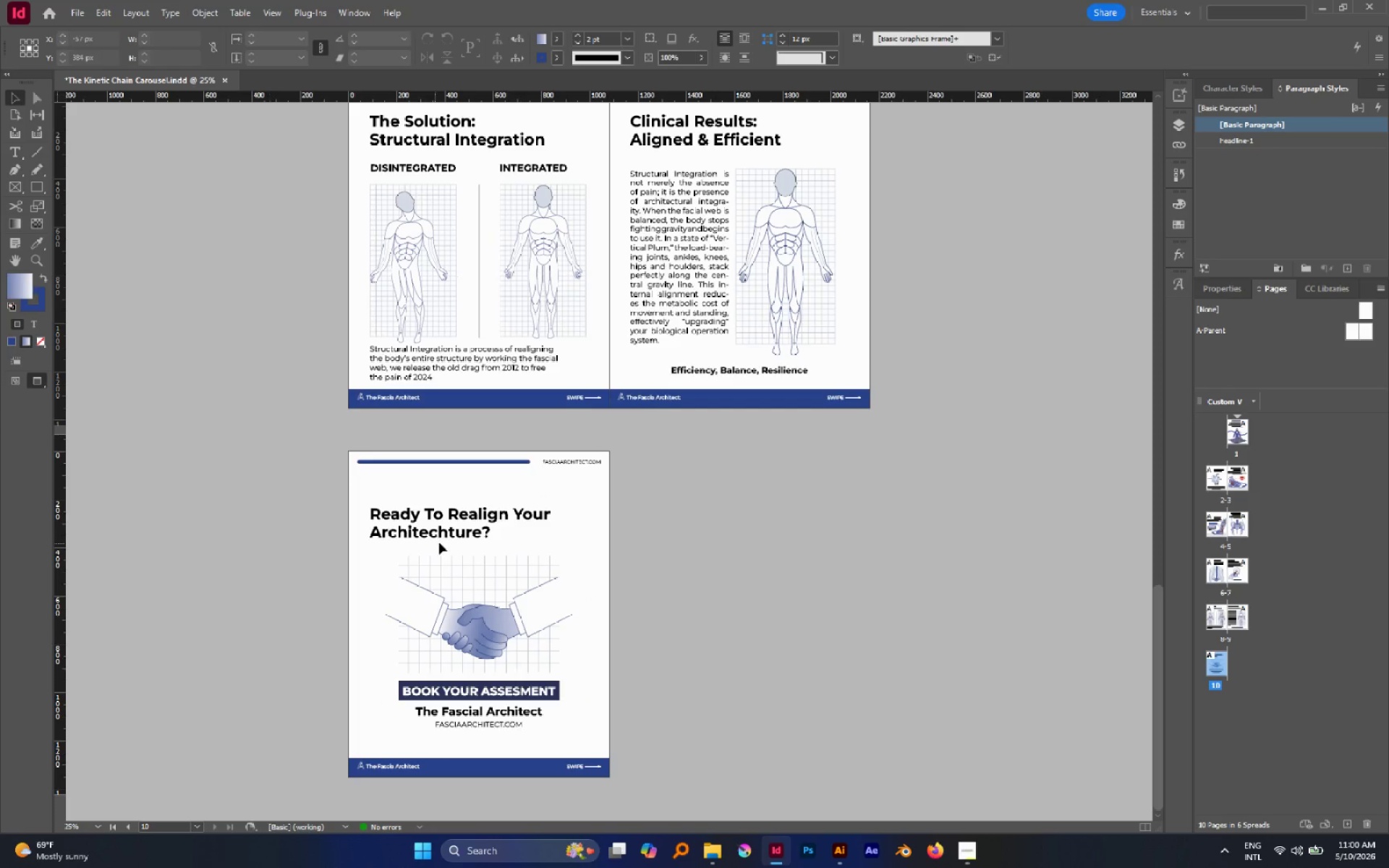 
left_click([444, 540])
 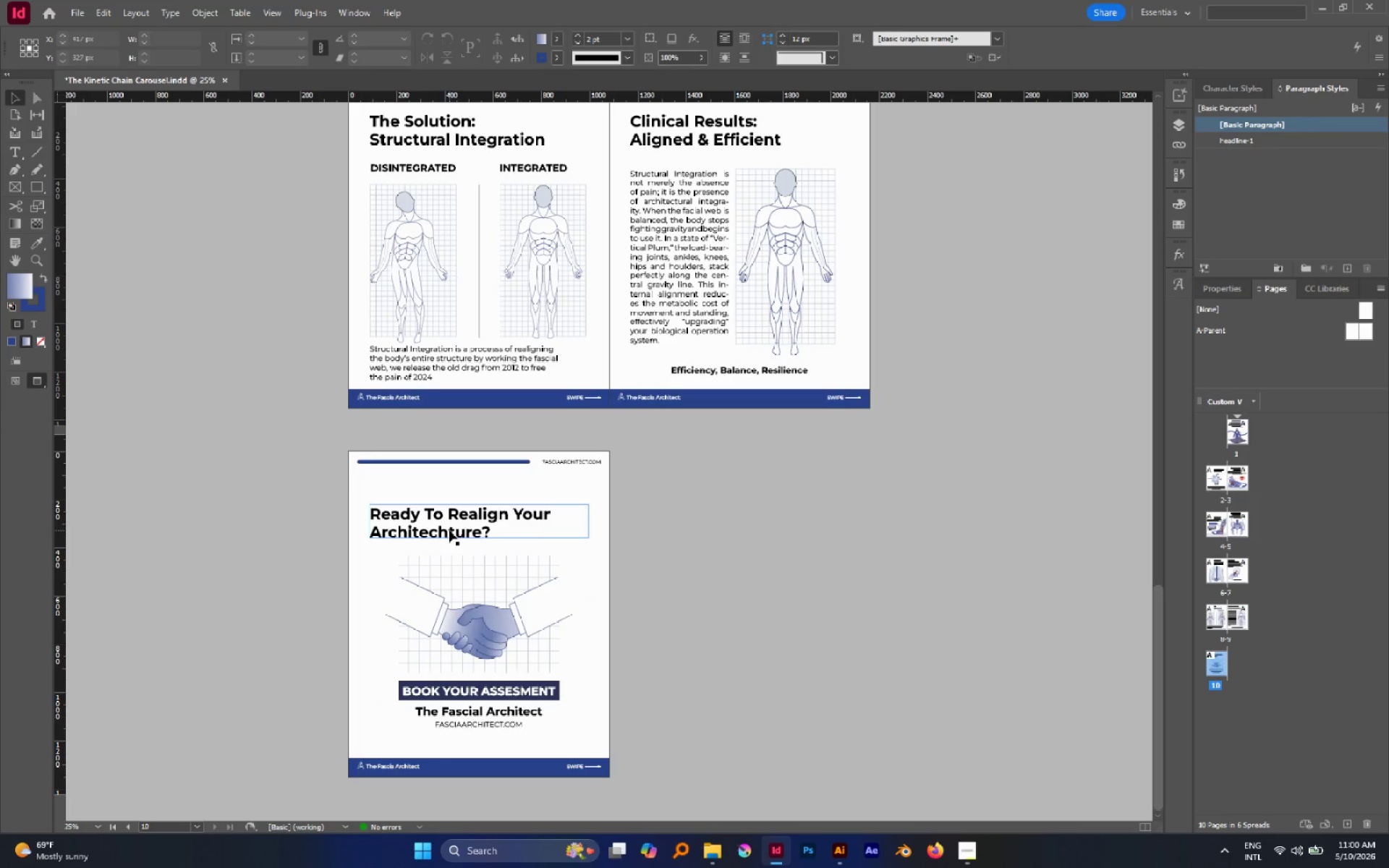 
left_click([449, 530])
 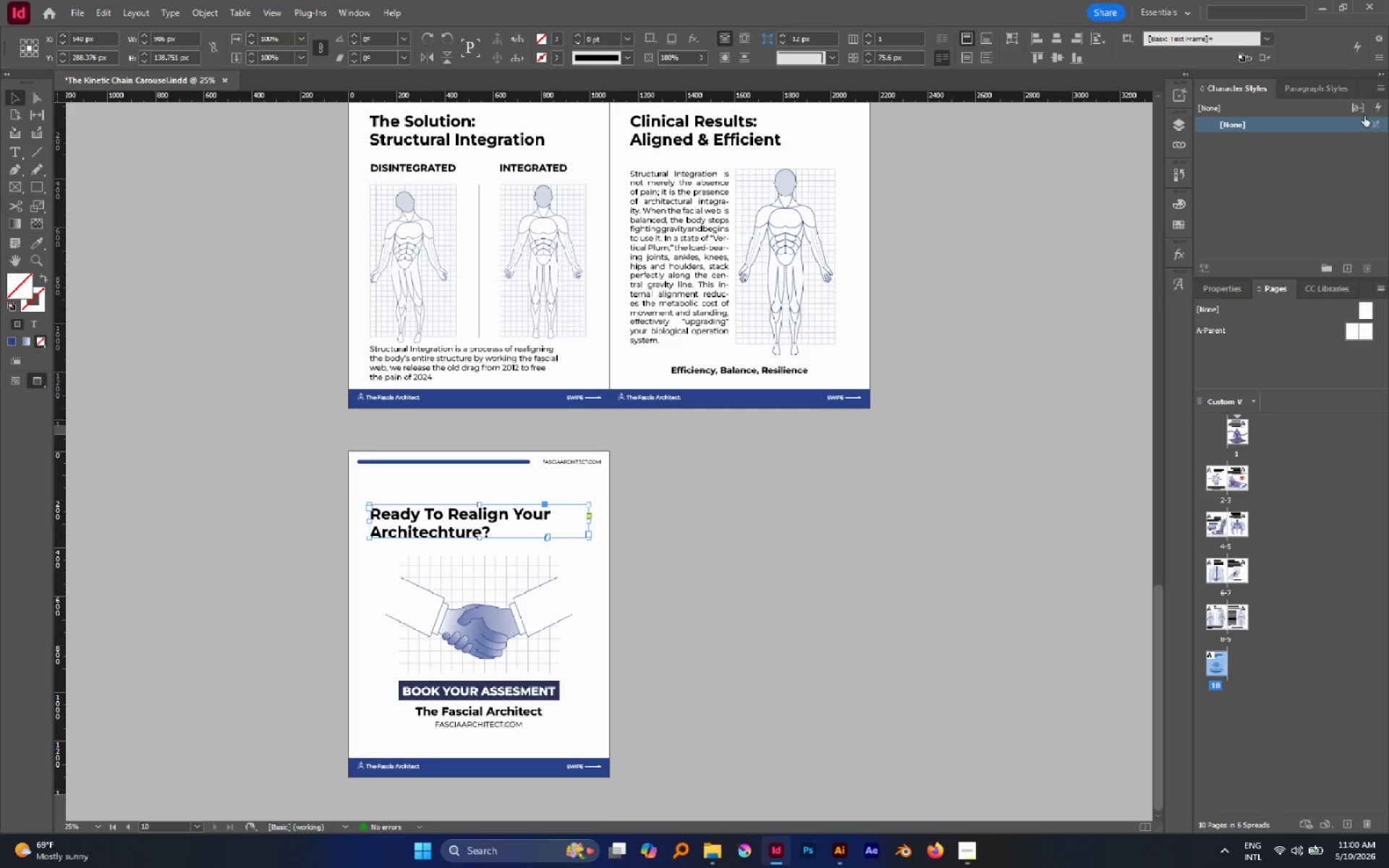 
left_click([1348, 269])
 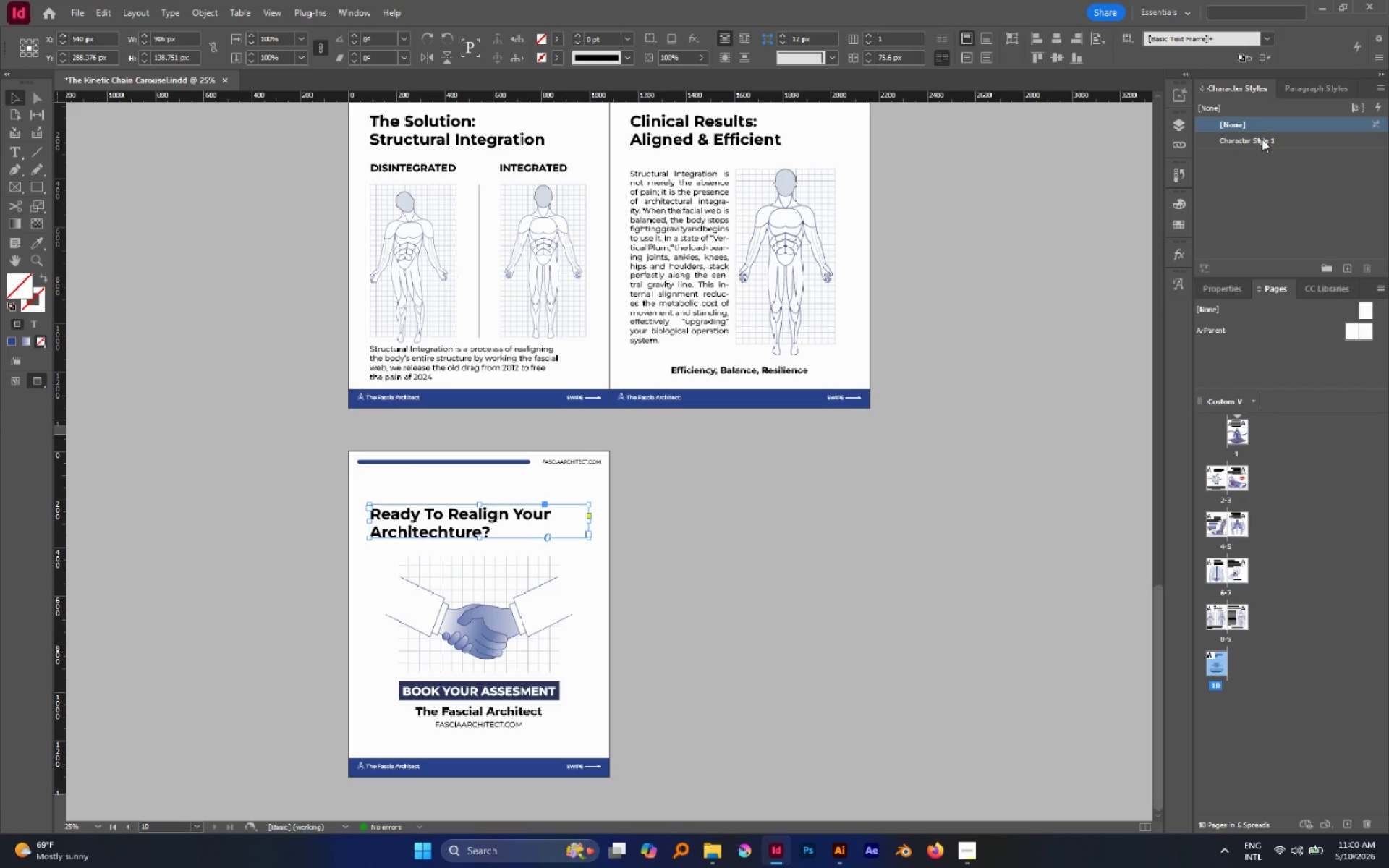 
left_click([1262, 139])
 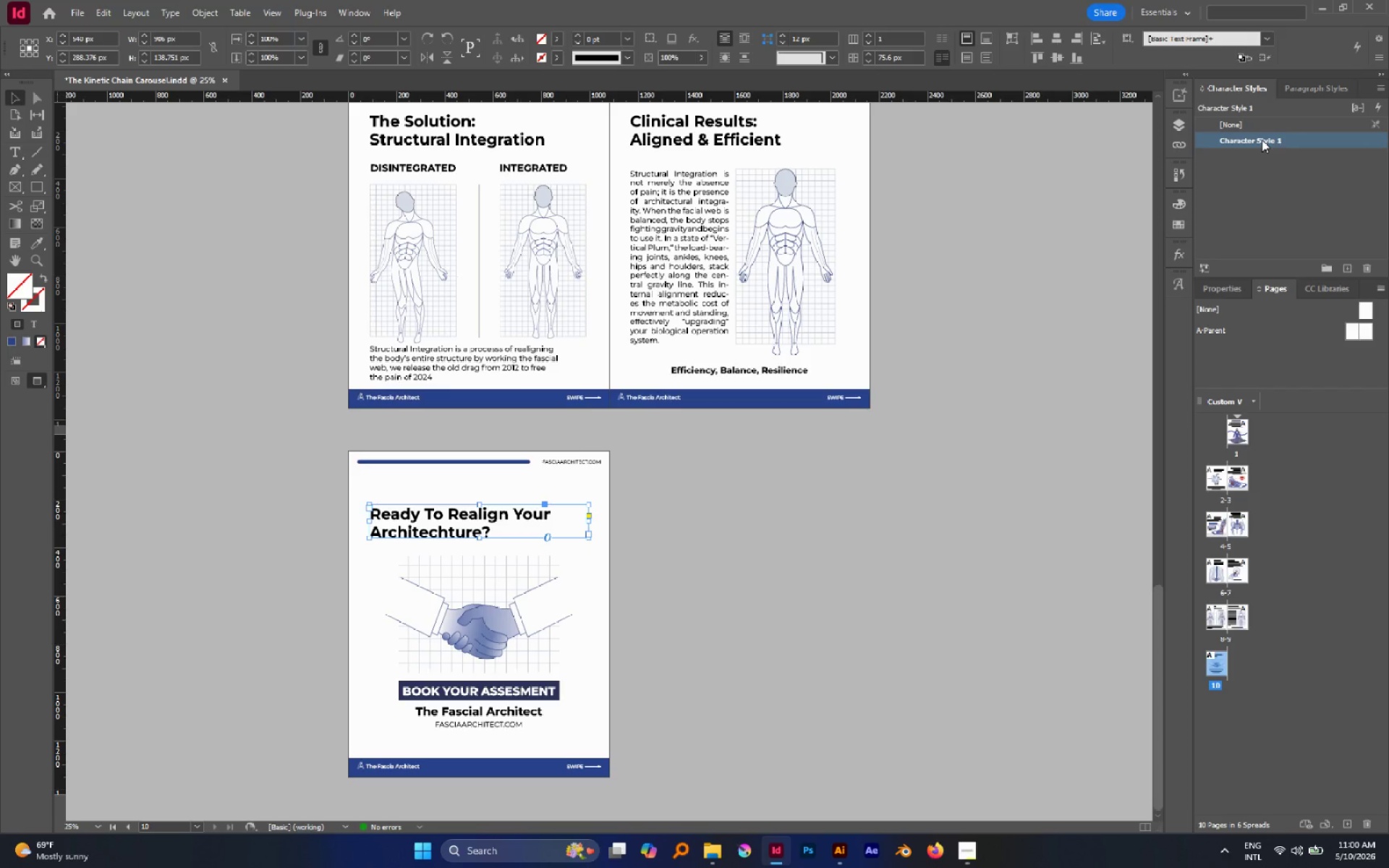 
double_click([1262, 140])
 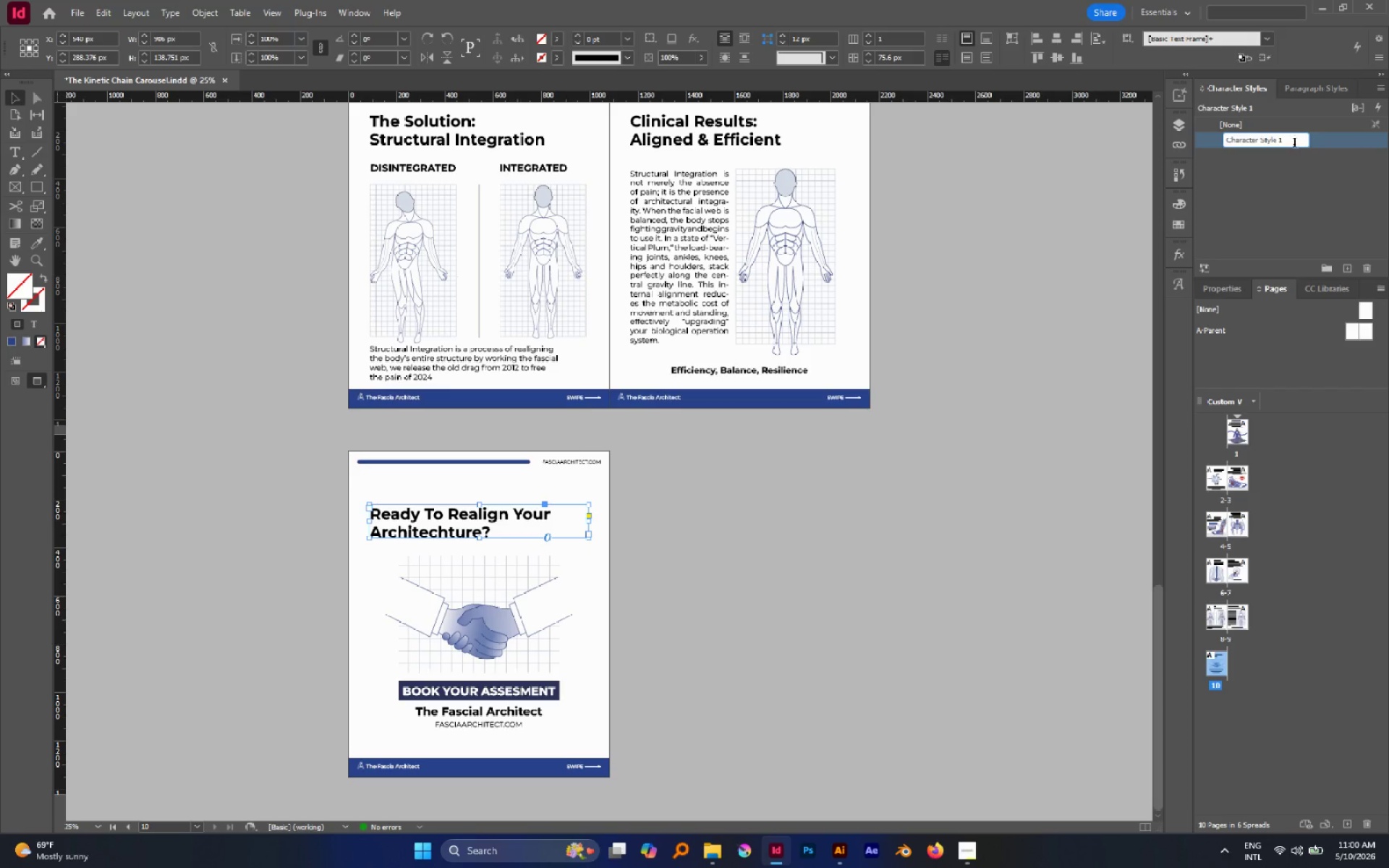 
left_click_drag(start_coordinate=[1291, 140], to_coordinate=[1186, 140])
 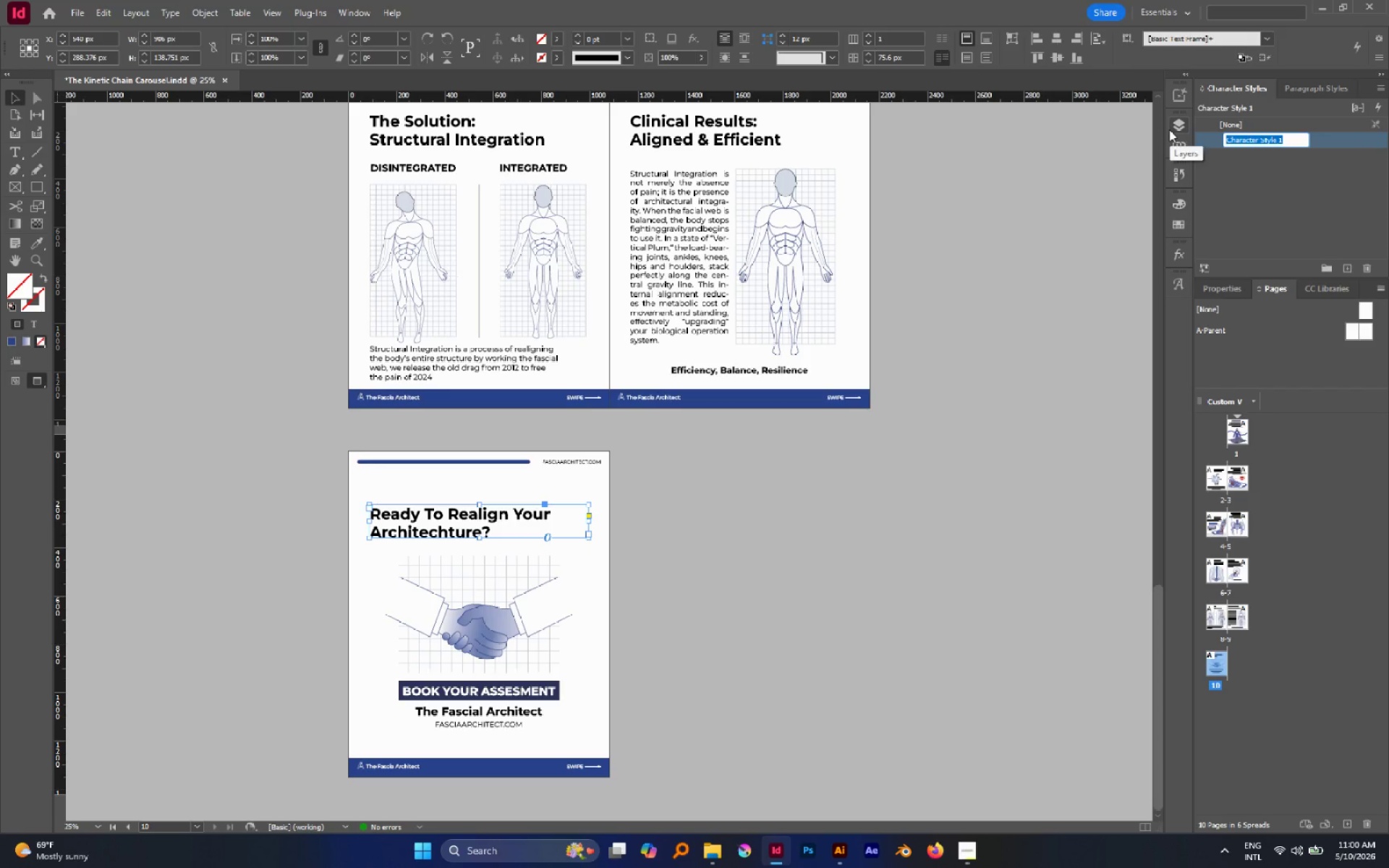 
type(h1 lef)
key(Backspace)
key(Backspace)
key(Backspace)
key(Backspace)
key(Backspace)
key(Backspace)
type(H1 left Aligned)
 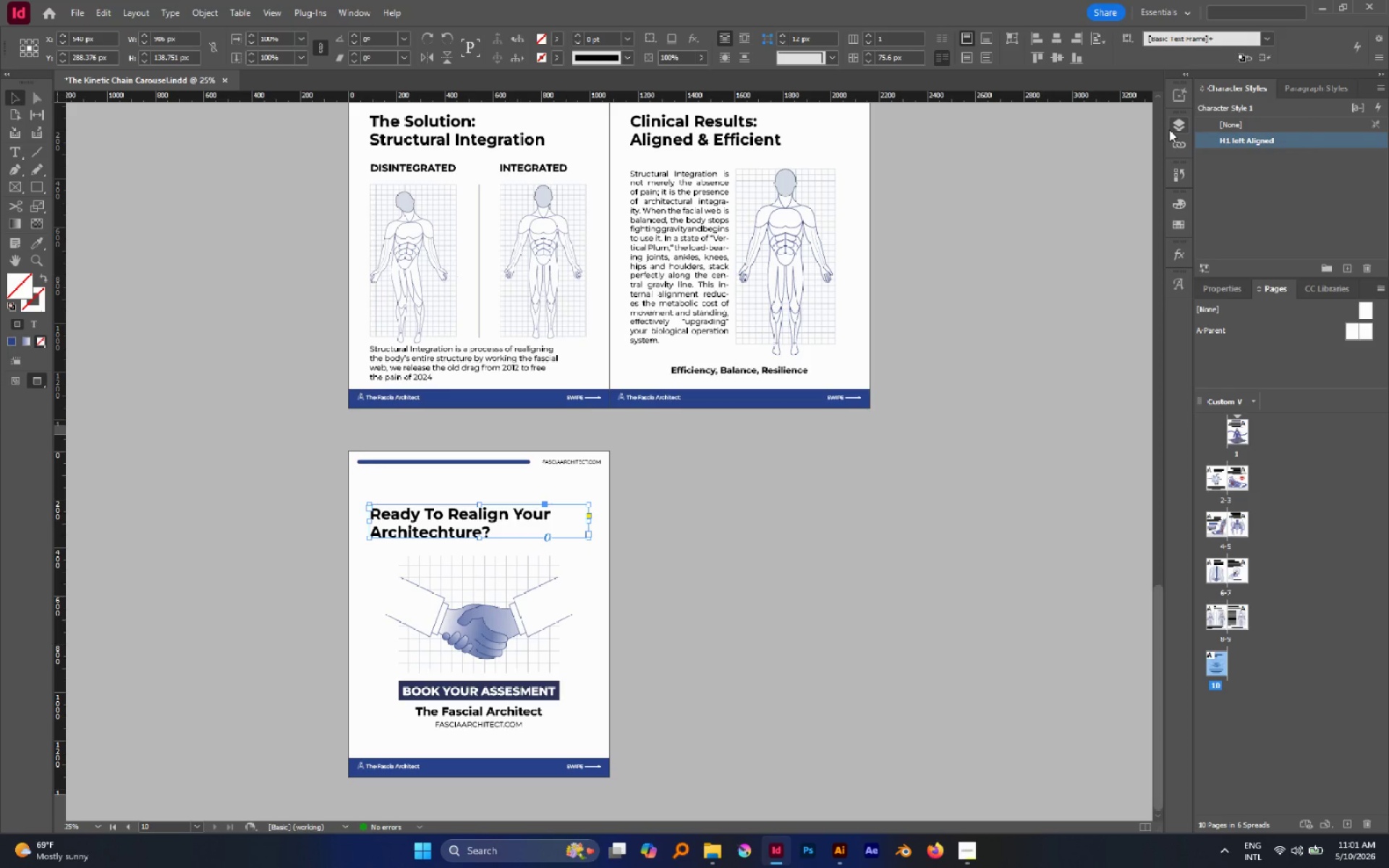 
 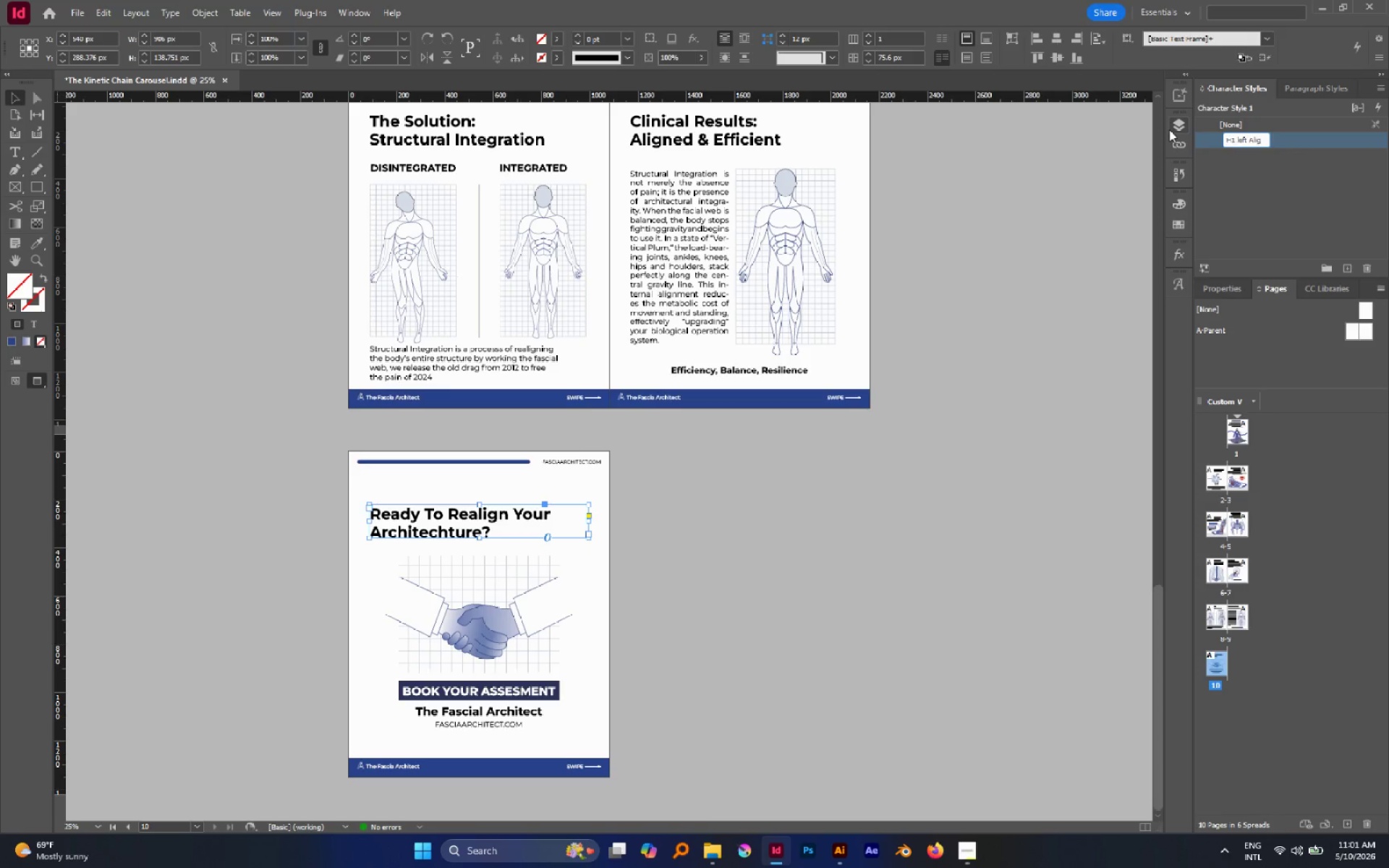 
key(Enter)
 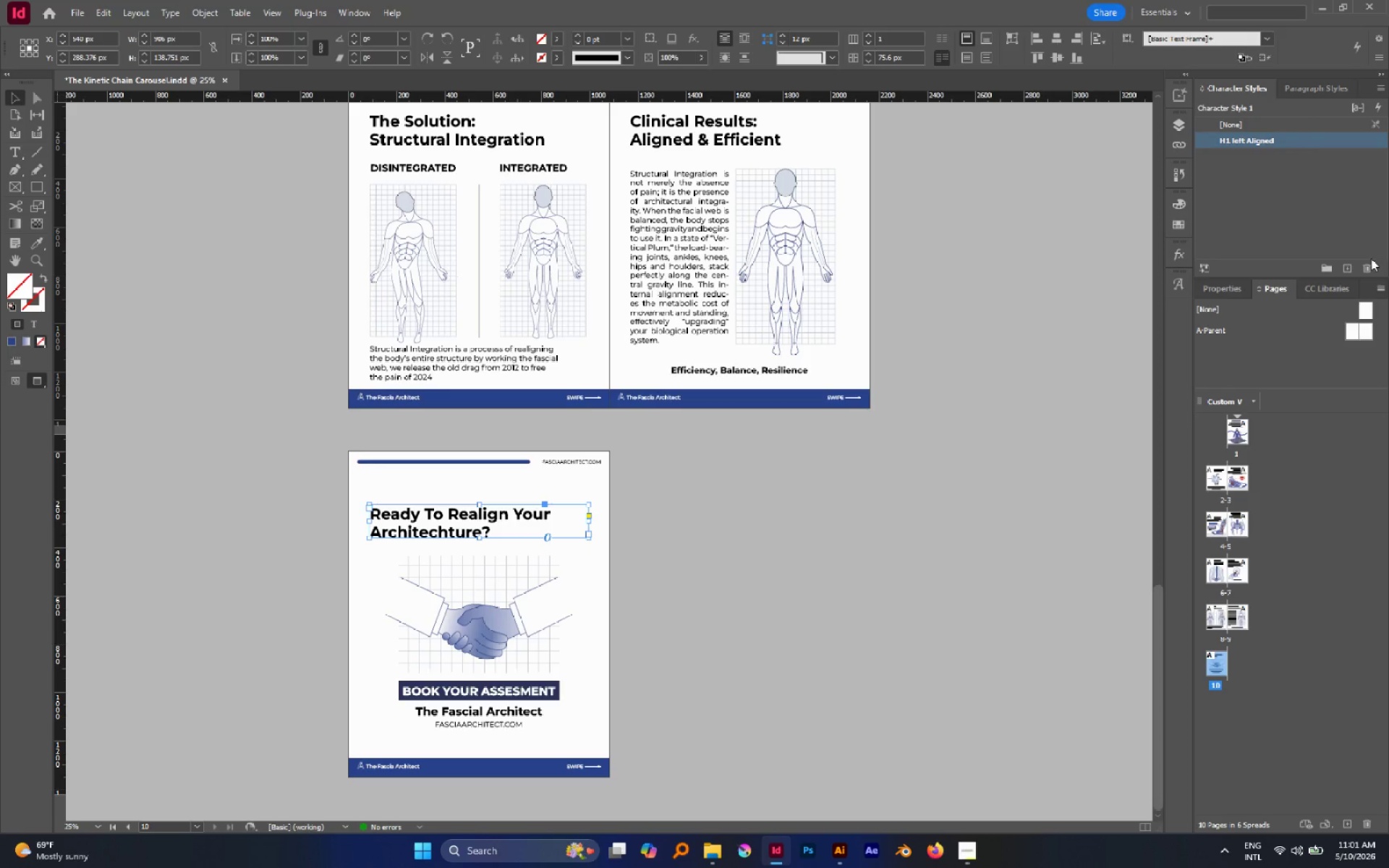 
left_click([1348, 265])
 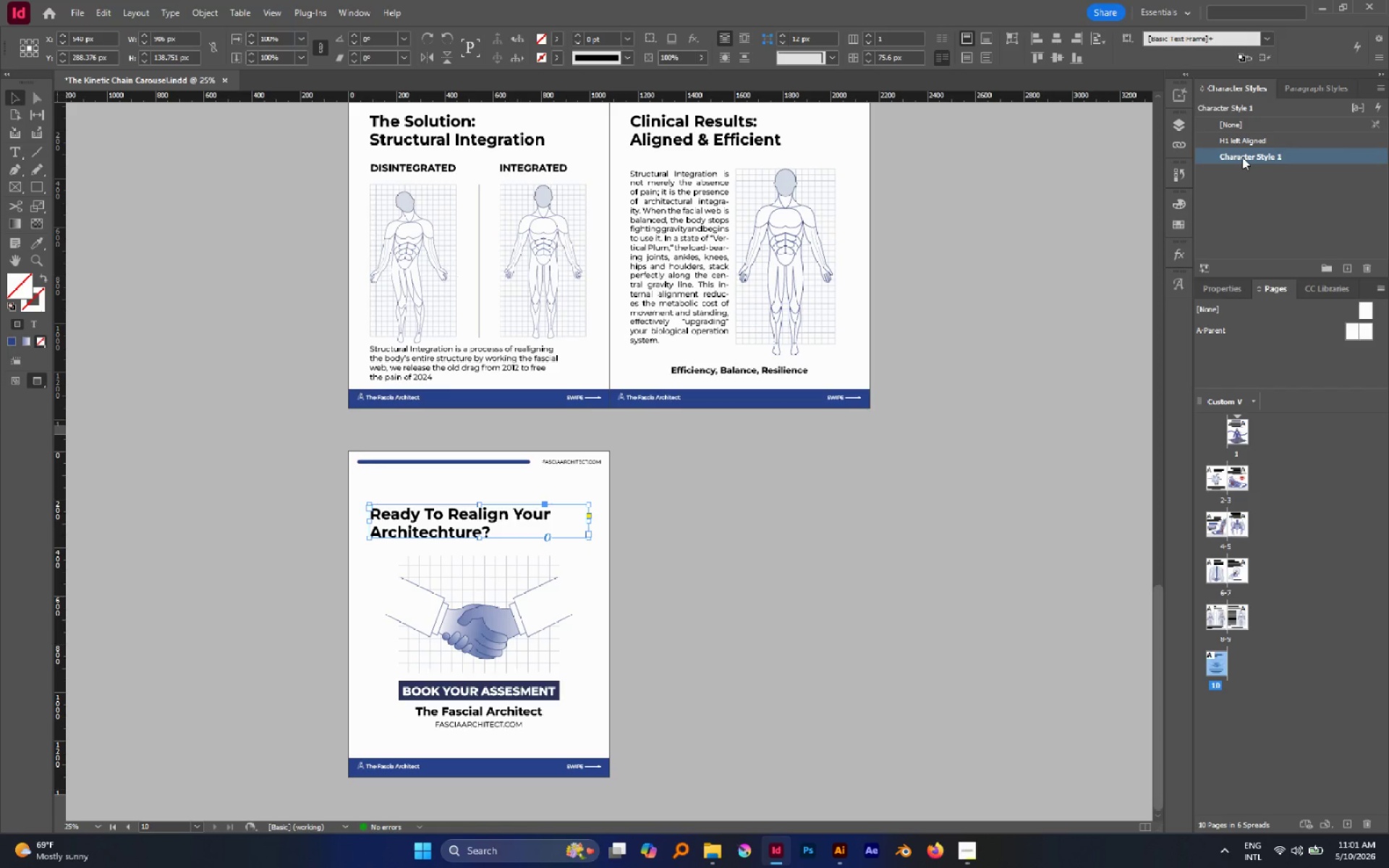 
double_click([1242, 157])
 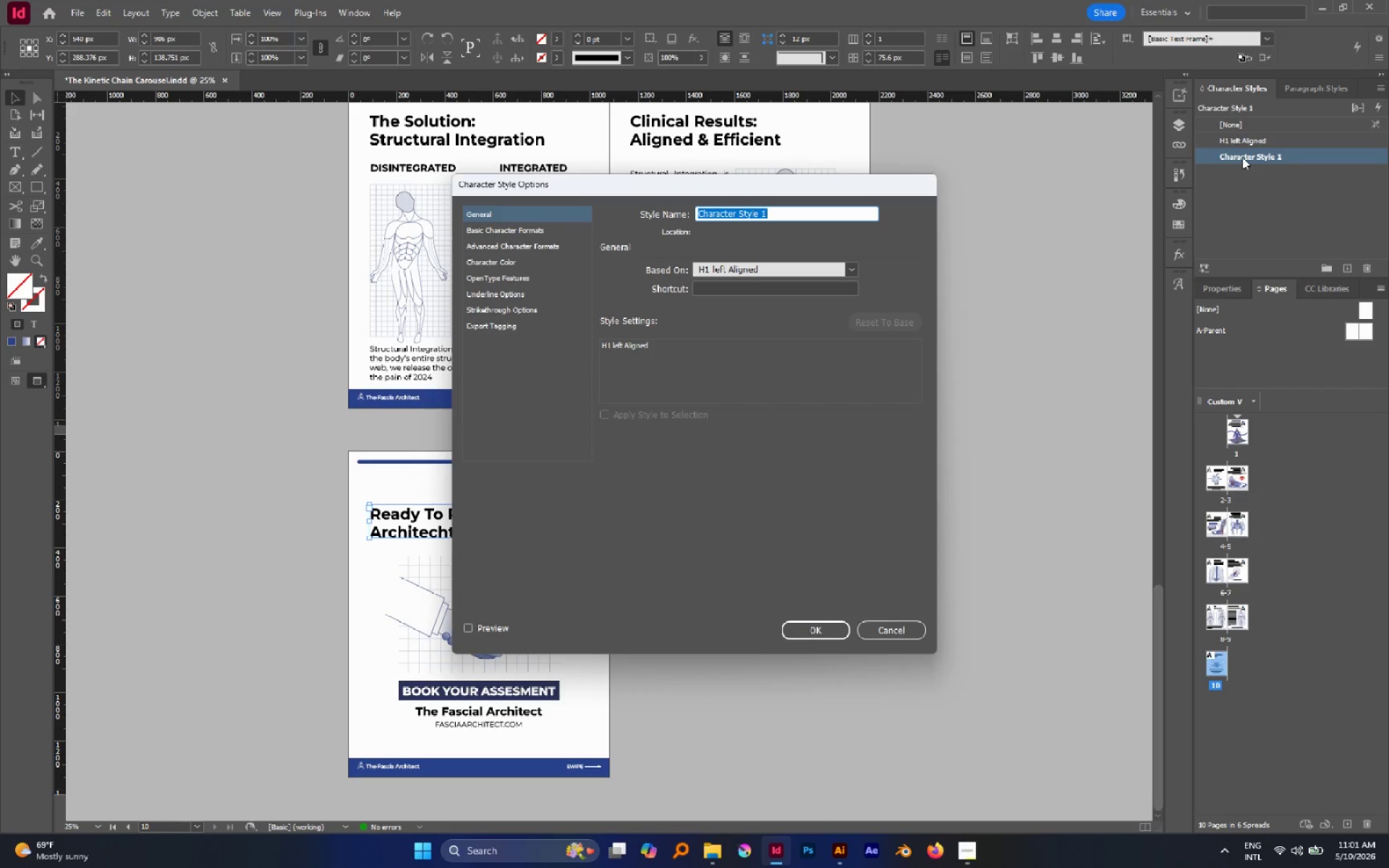 
type(H2)
key(Backspace)
type(1 center aligned)
 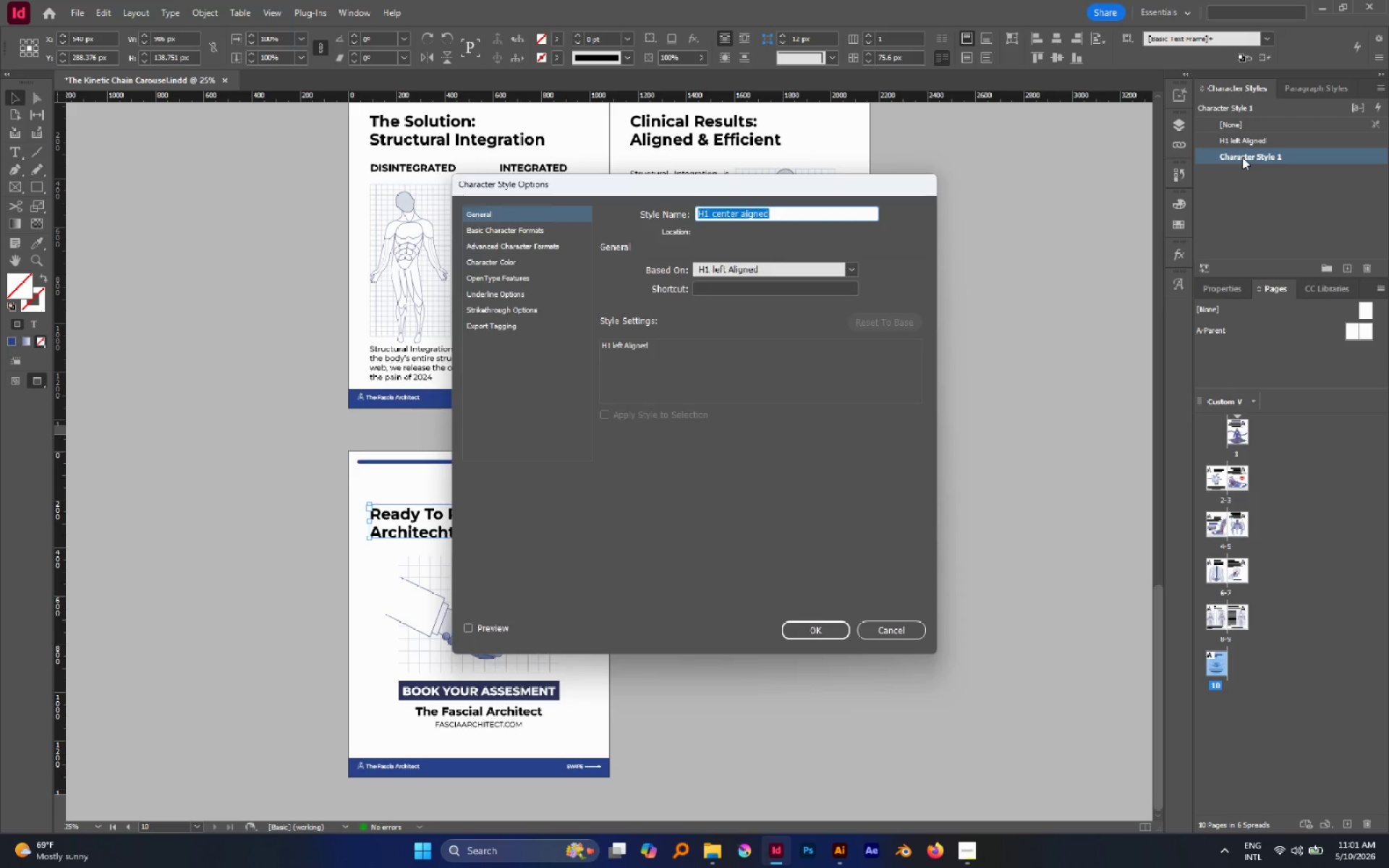 
key(Enter)
 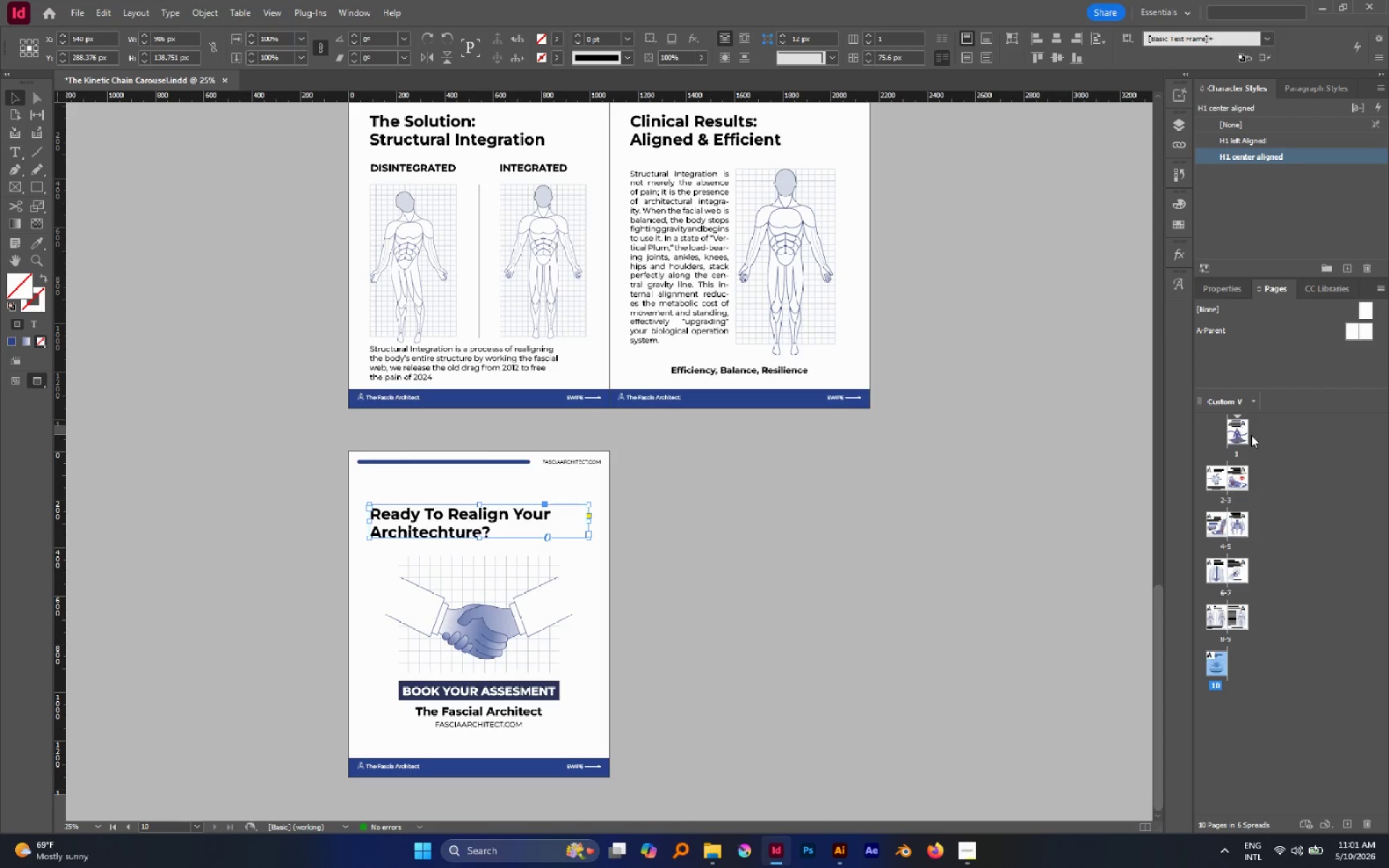 
left_click([1234, 286])
 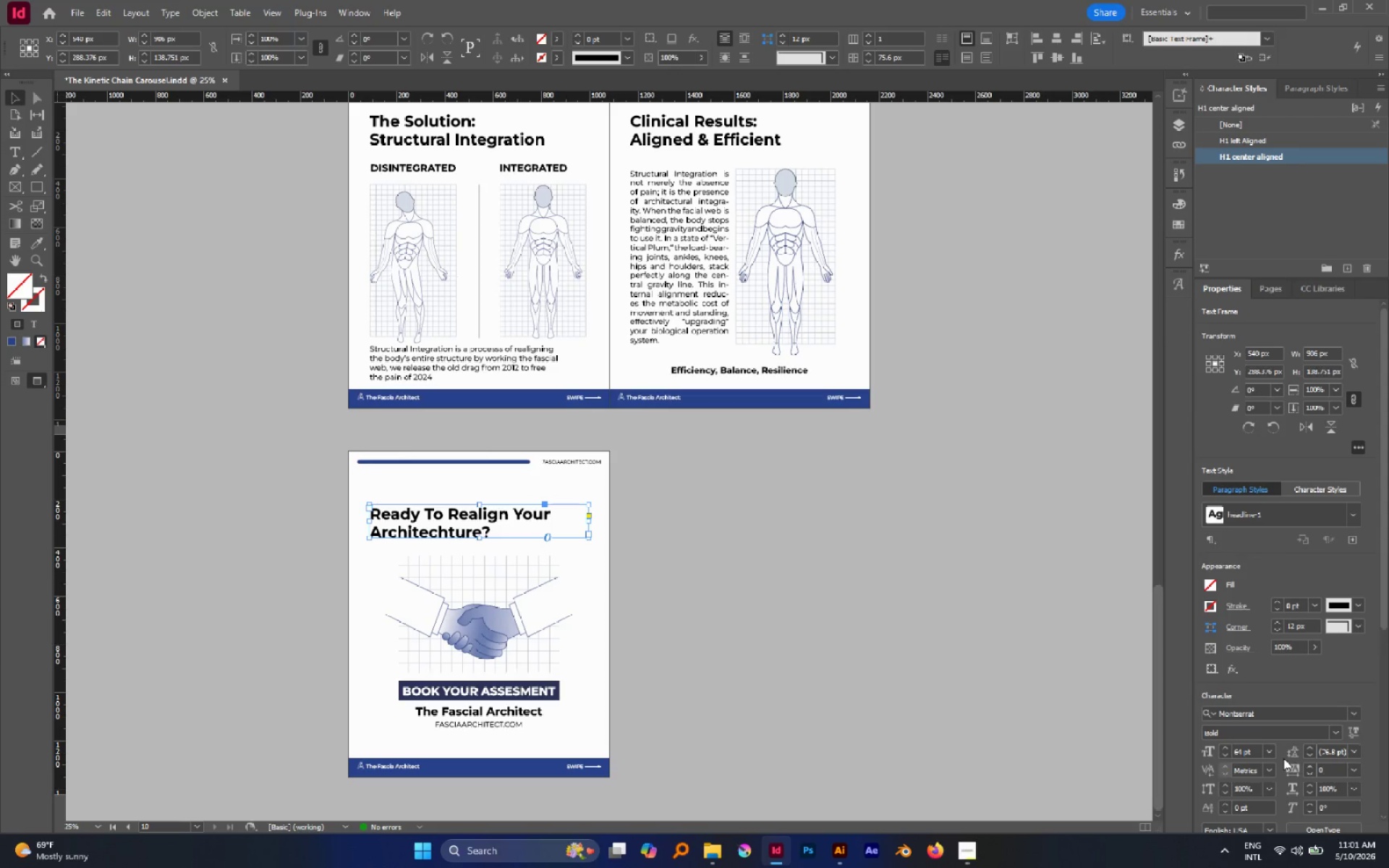 
scroll: coordinate [1283, 758], scroll_direction: down, amount: 1.0
 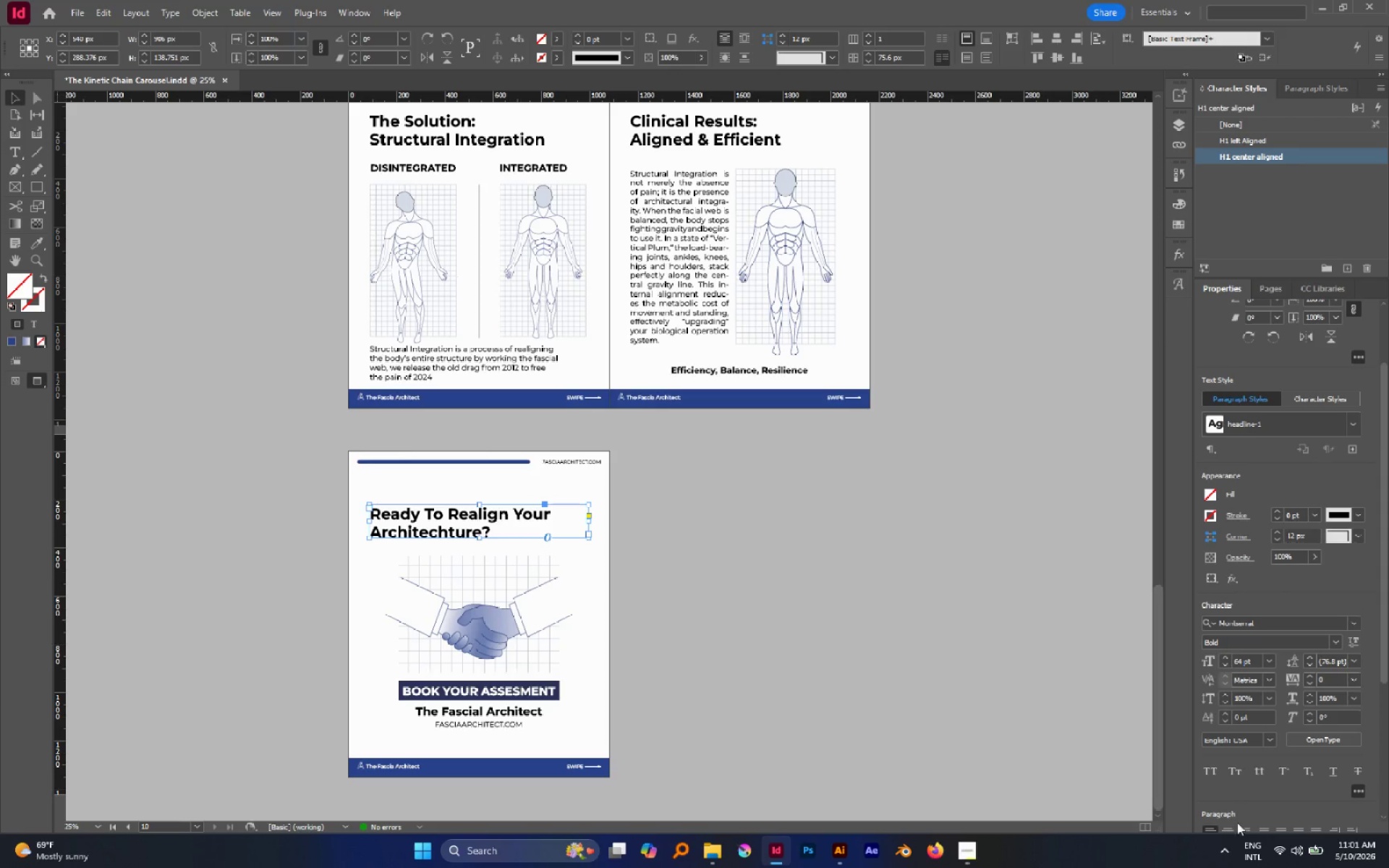 
left_click([1228, 826])
 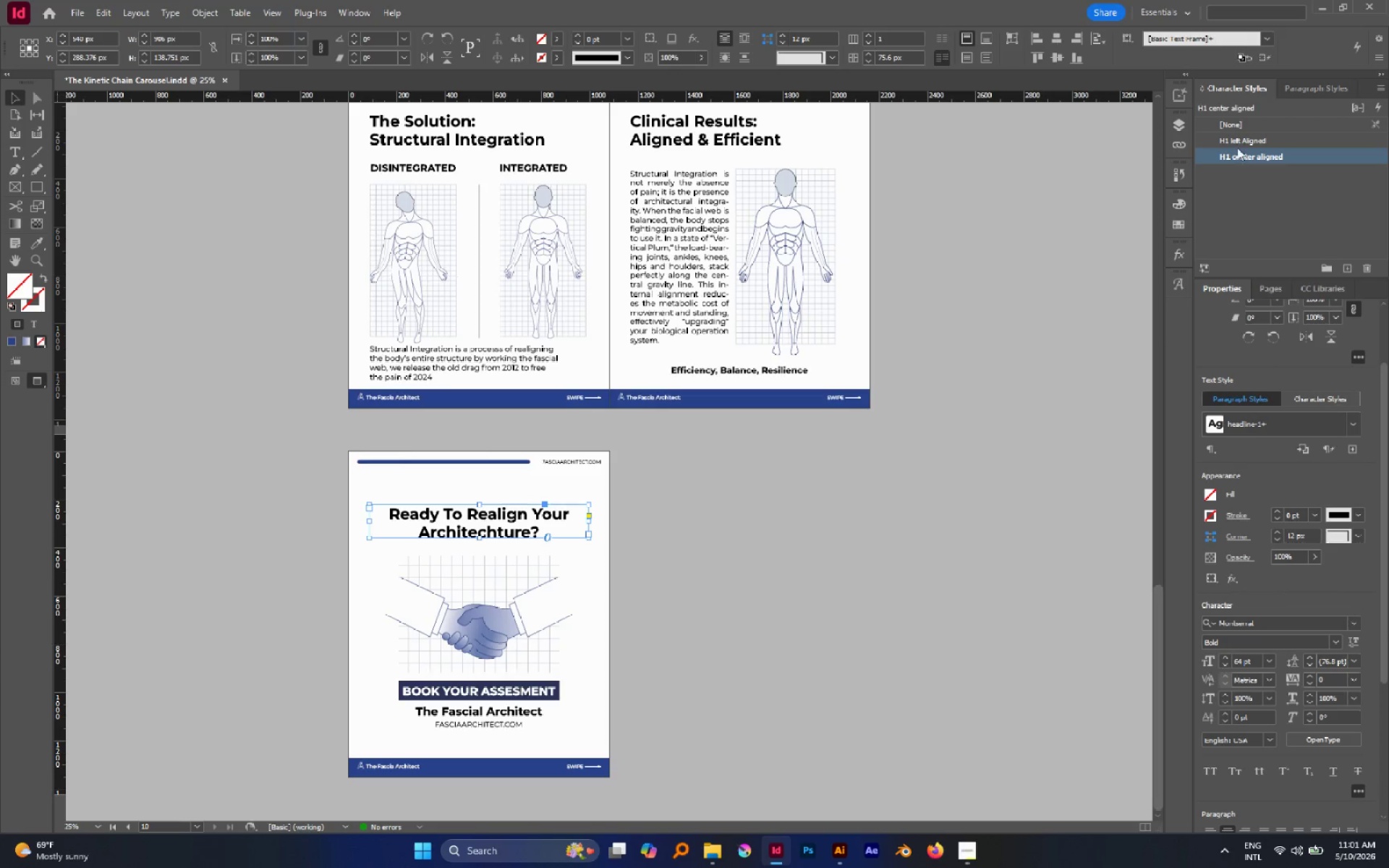 
left_click([1239, 145])
 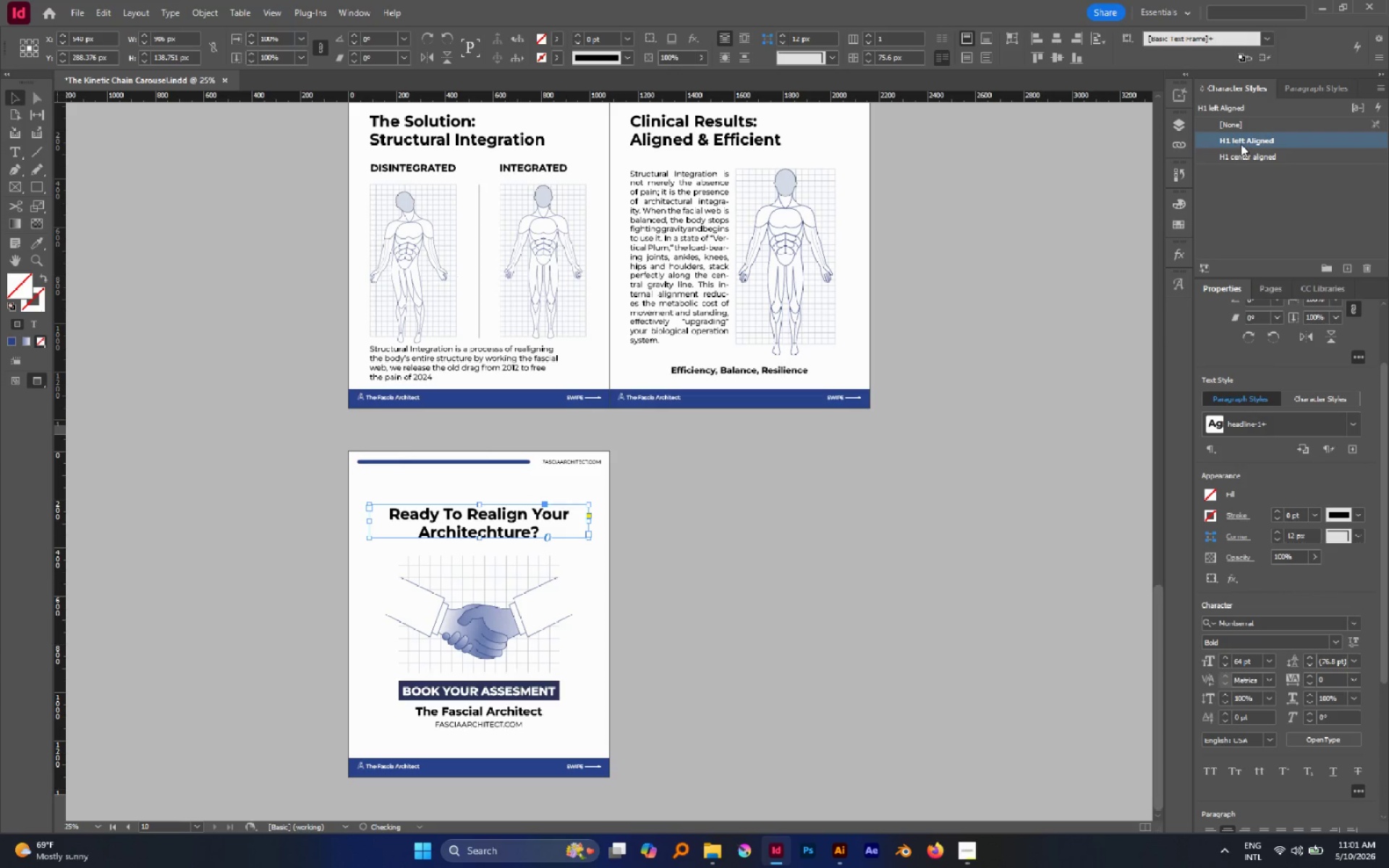 
left_click([1241, 144])
 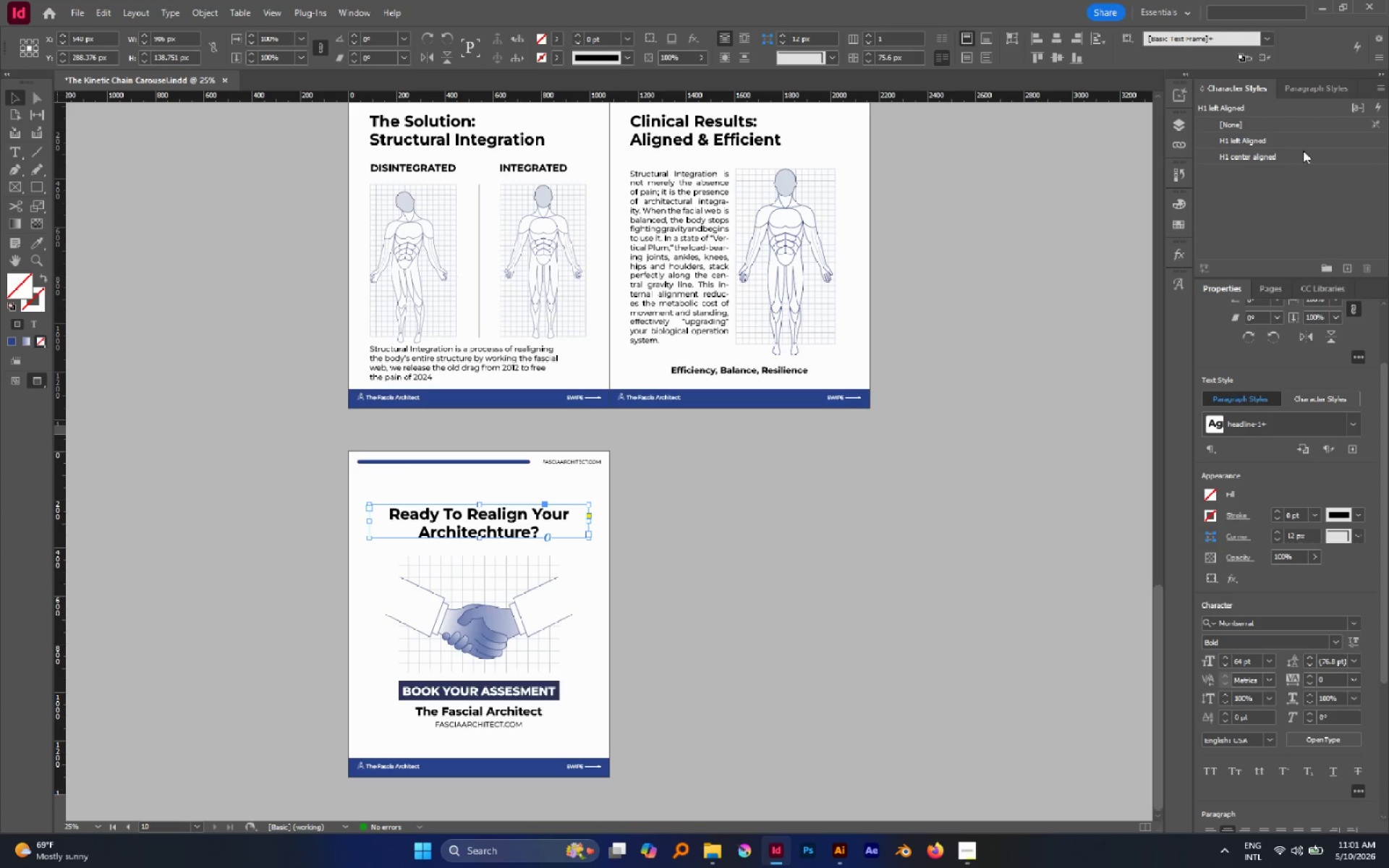 
double_click([1304, 139])
 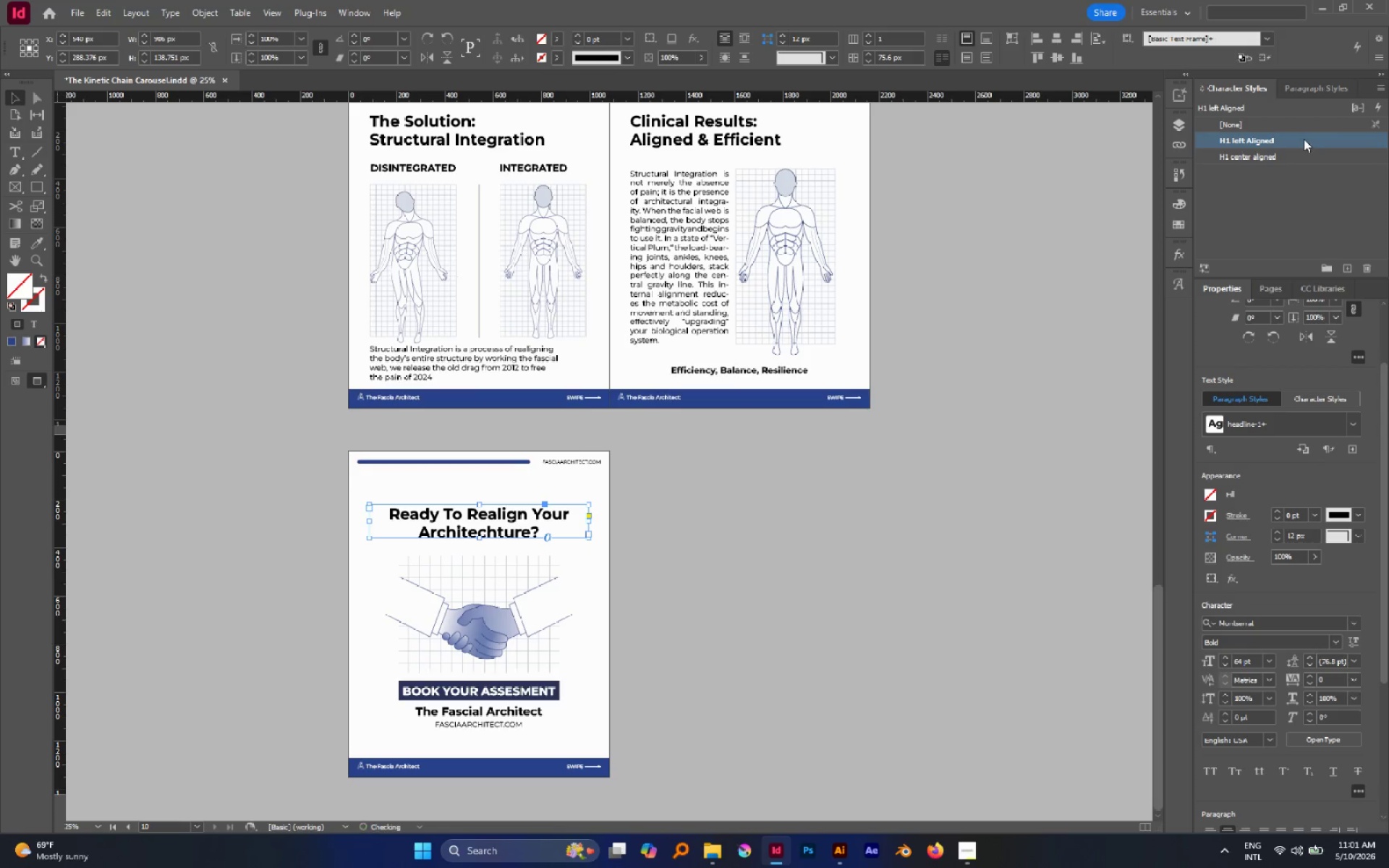 
triple_click([1304, 139])
 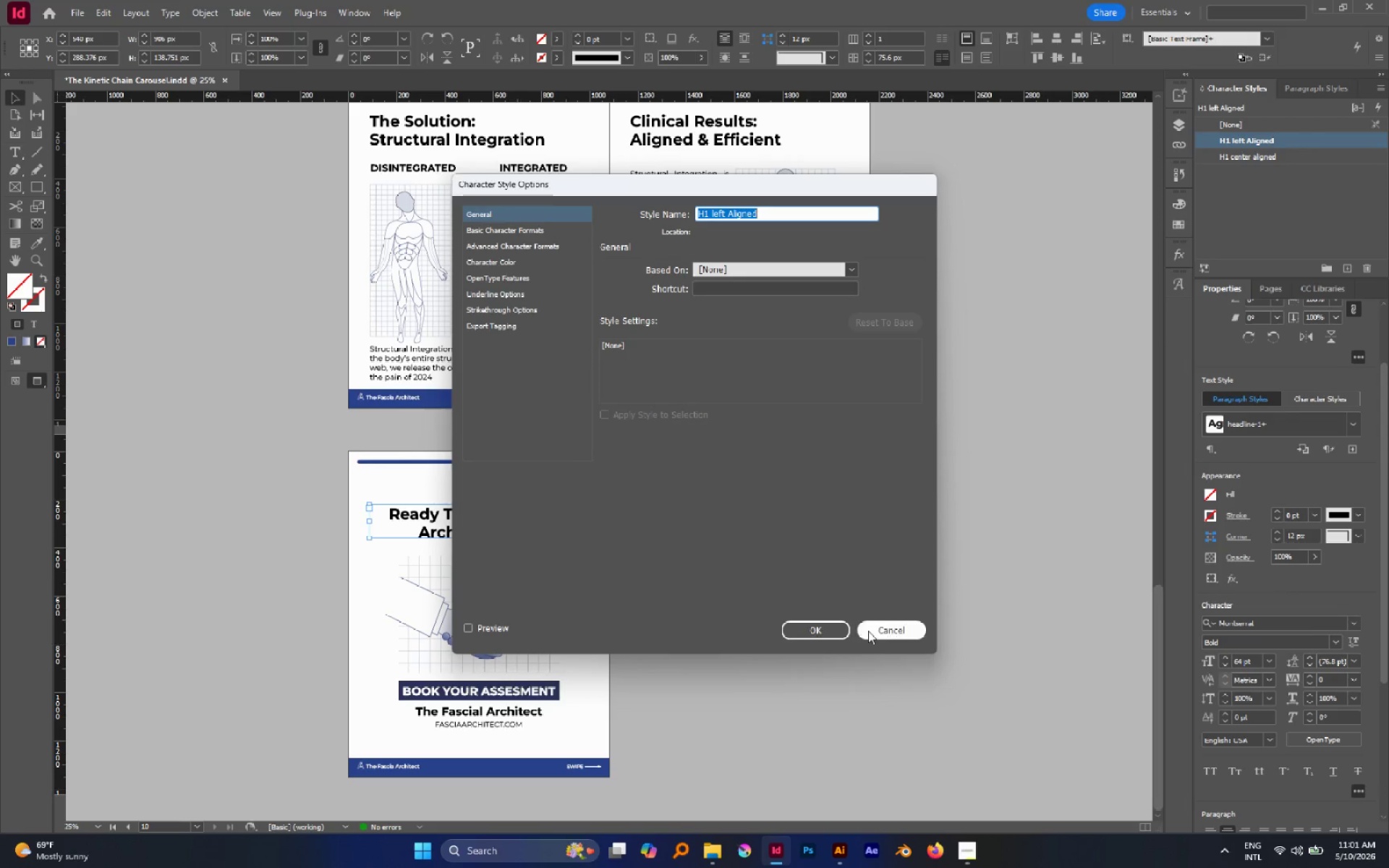 
left_click([885, 626])
 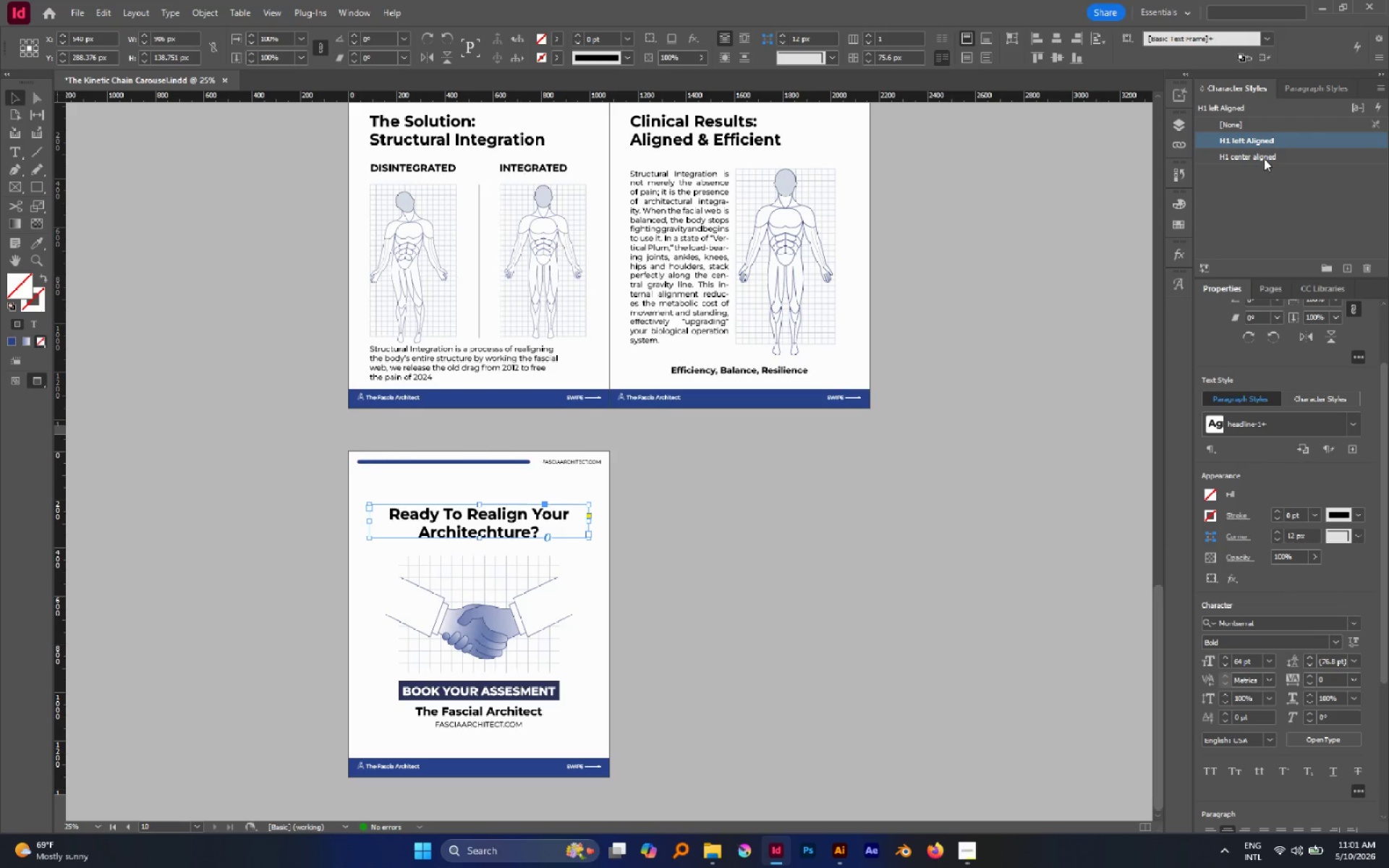 
left_click([1264, 158])
 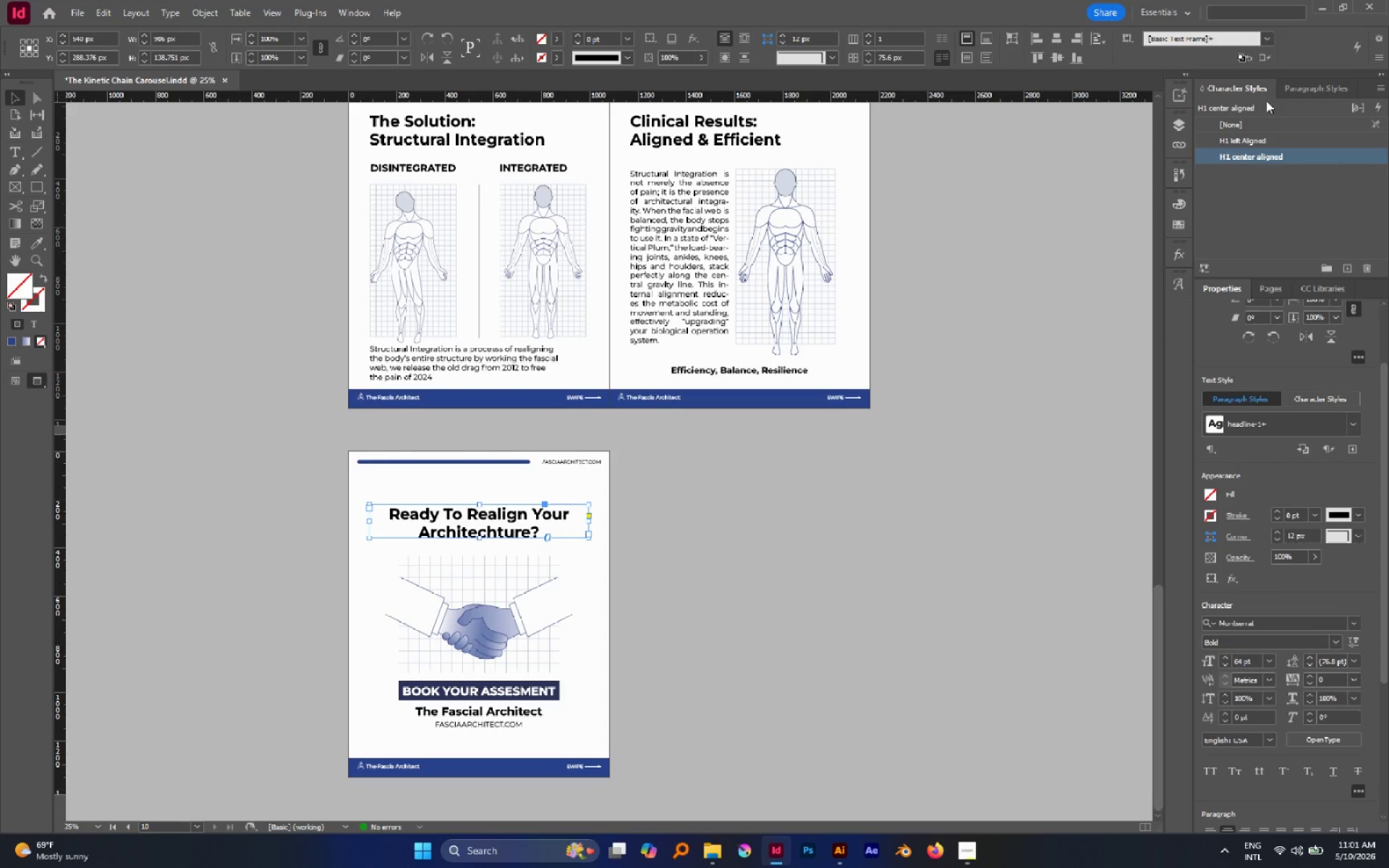 
left_click([1283, 88])
 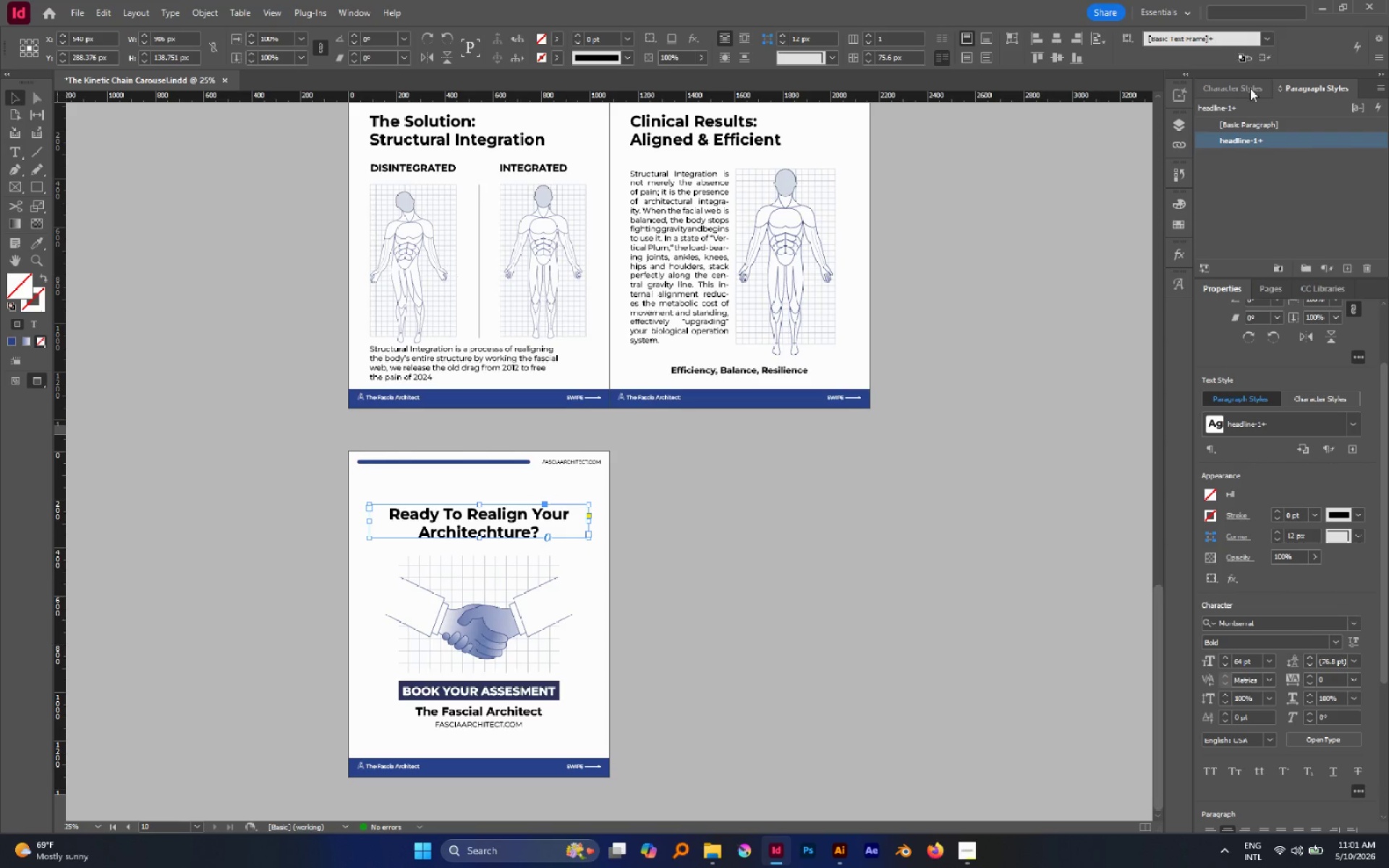 
left_click([1250, 88])
 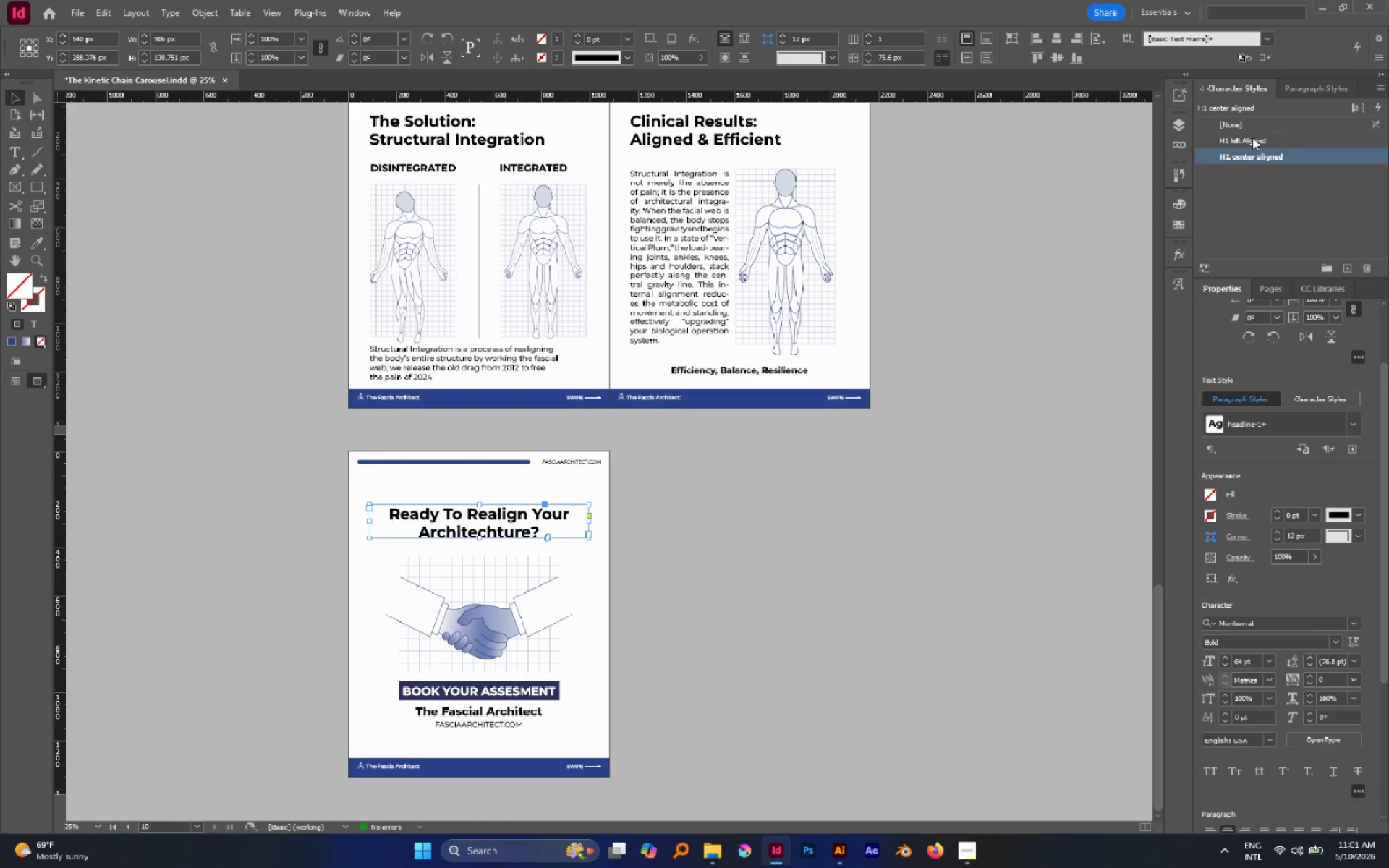 
left_click([1252, 137])
 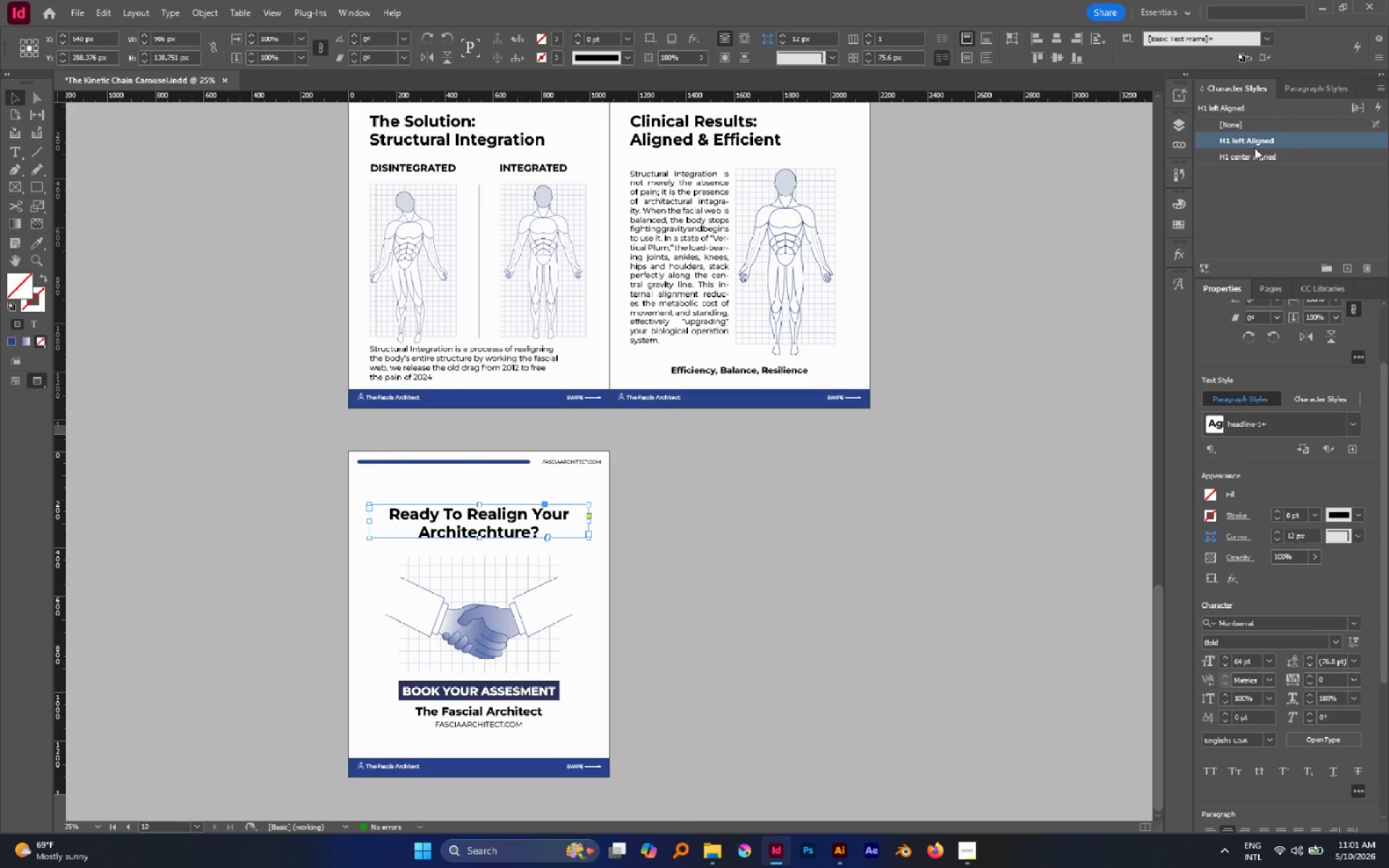 
left_click([1259, 158])
 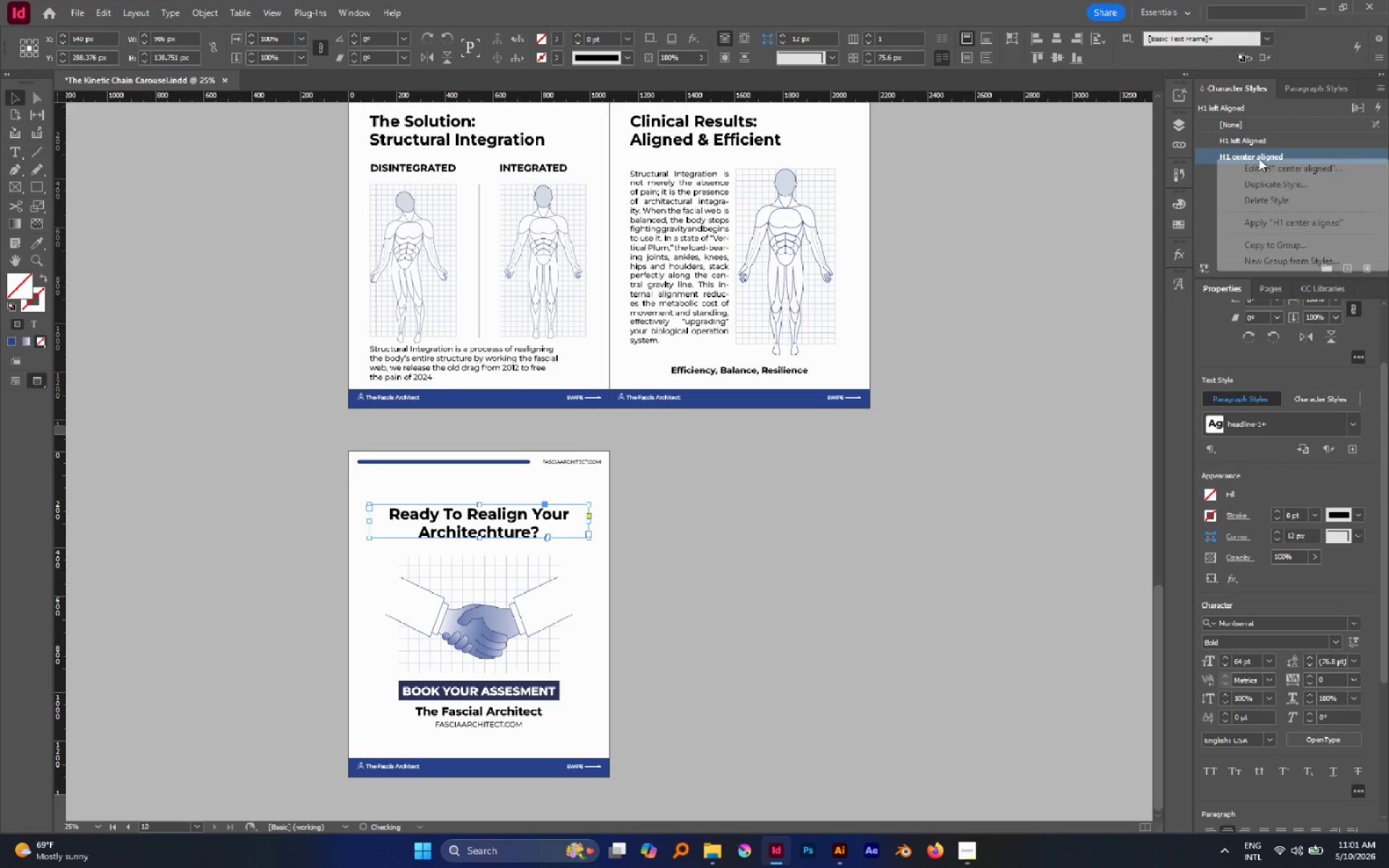 
right_click([1259, 158])
 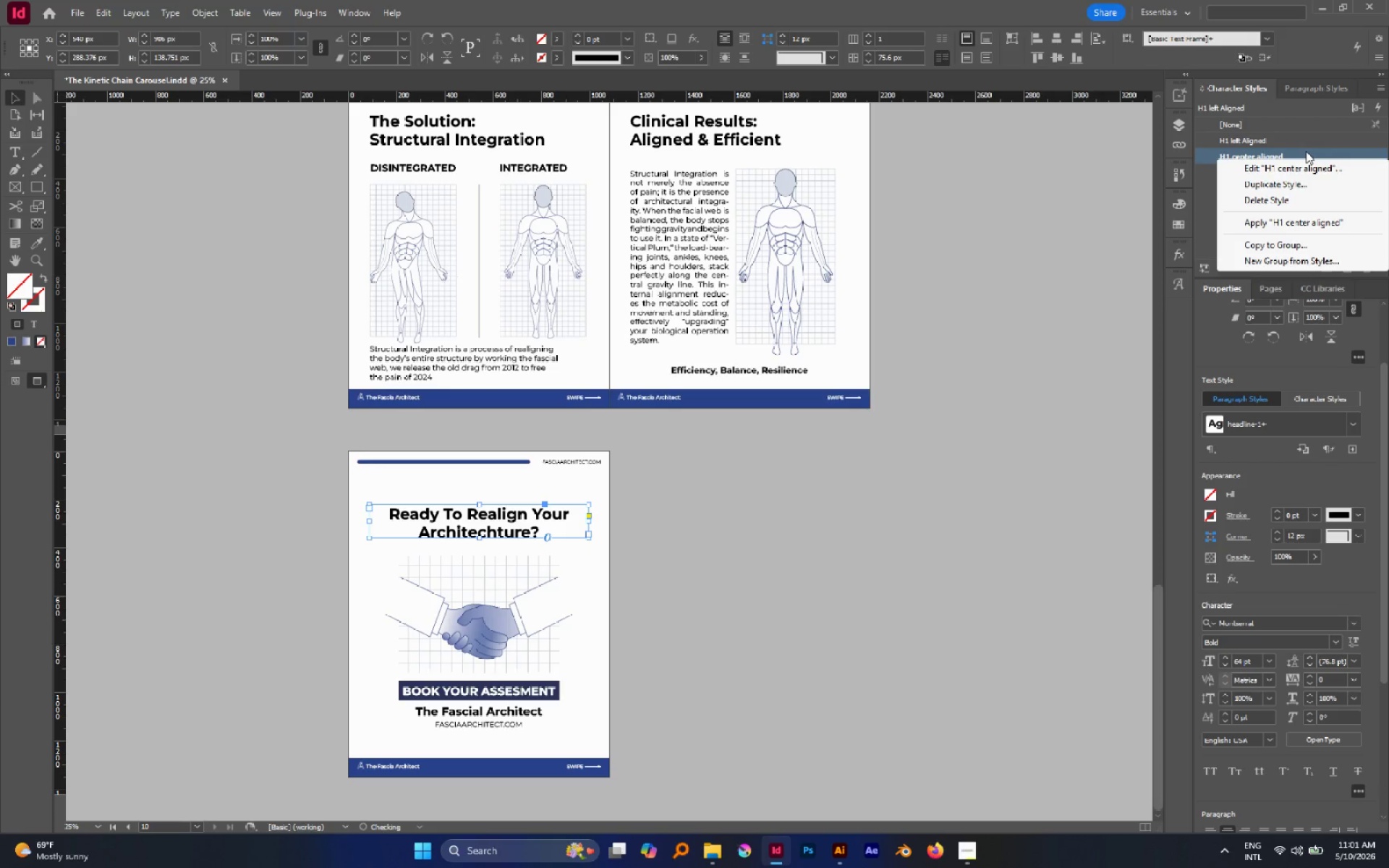 
left_click([1310, 143])
 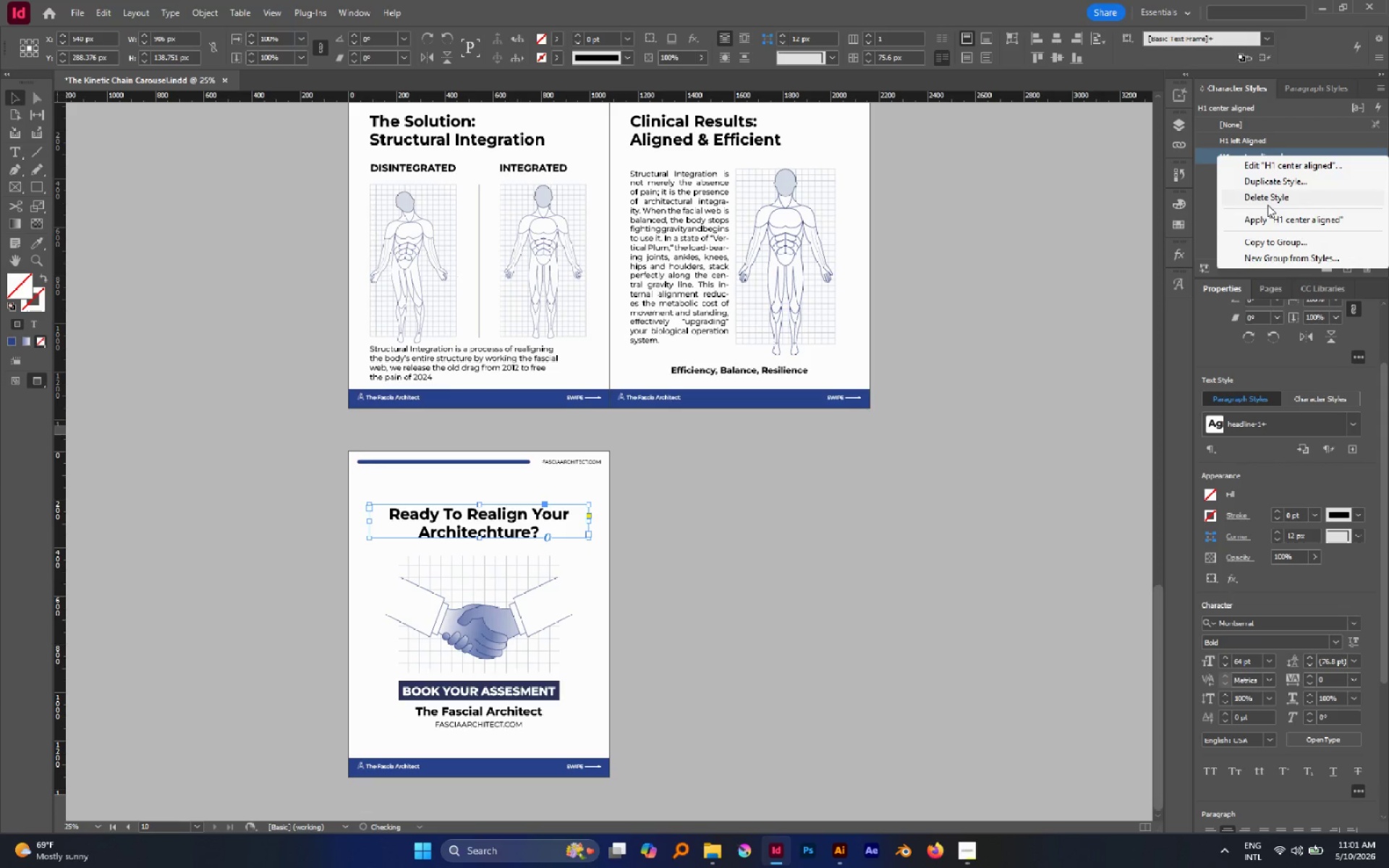 
left_click([1271, 216])
 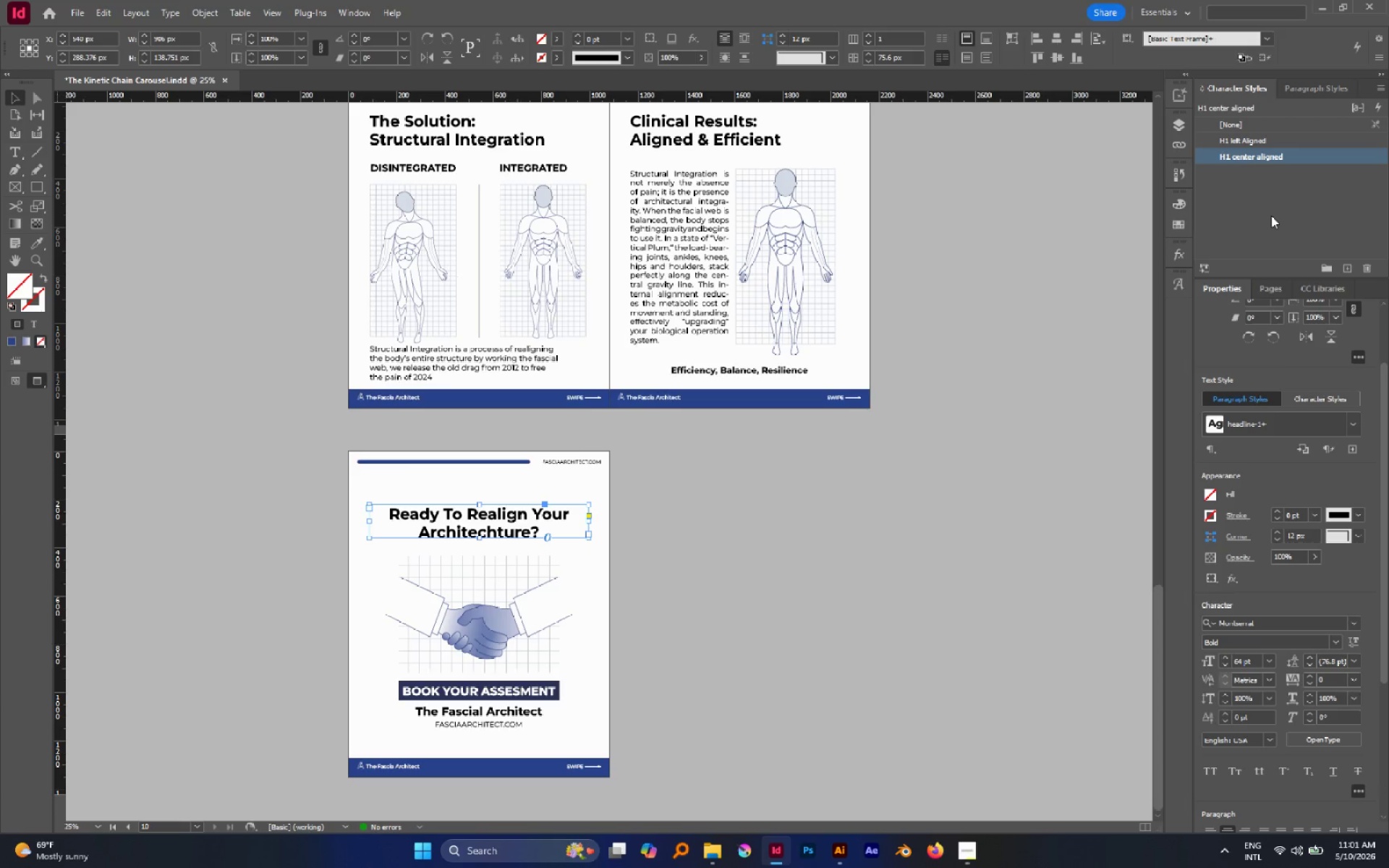 
left_click([1288, 86])
 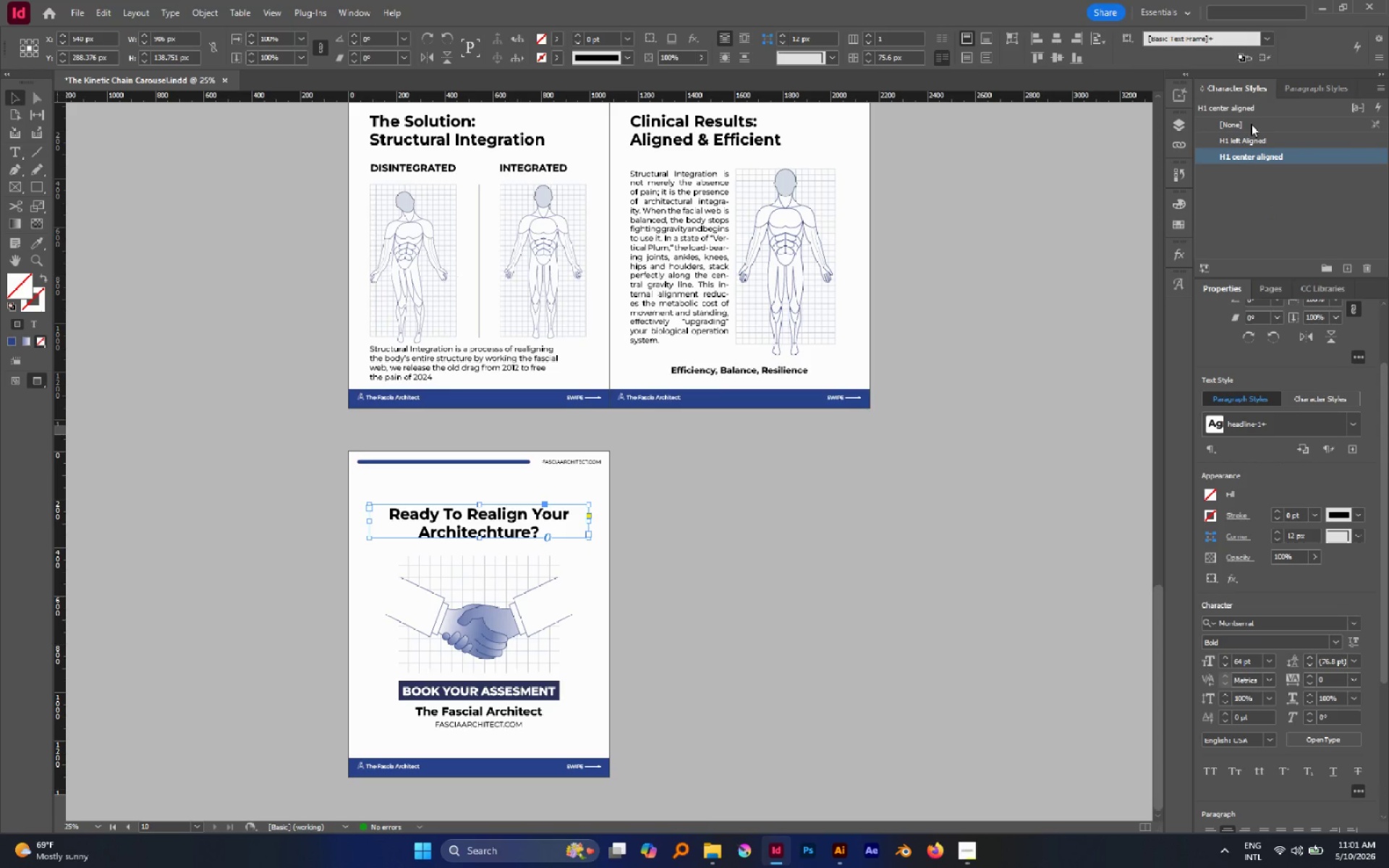 
left_click([1236, 145])
 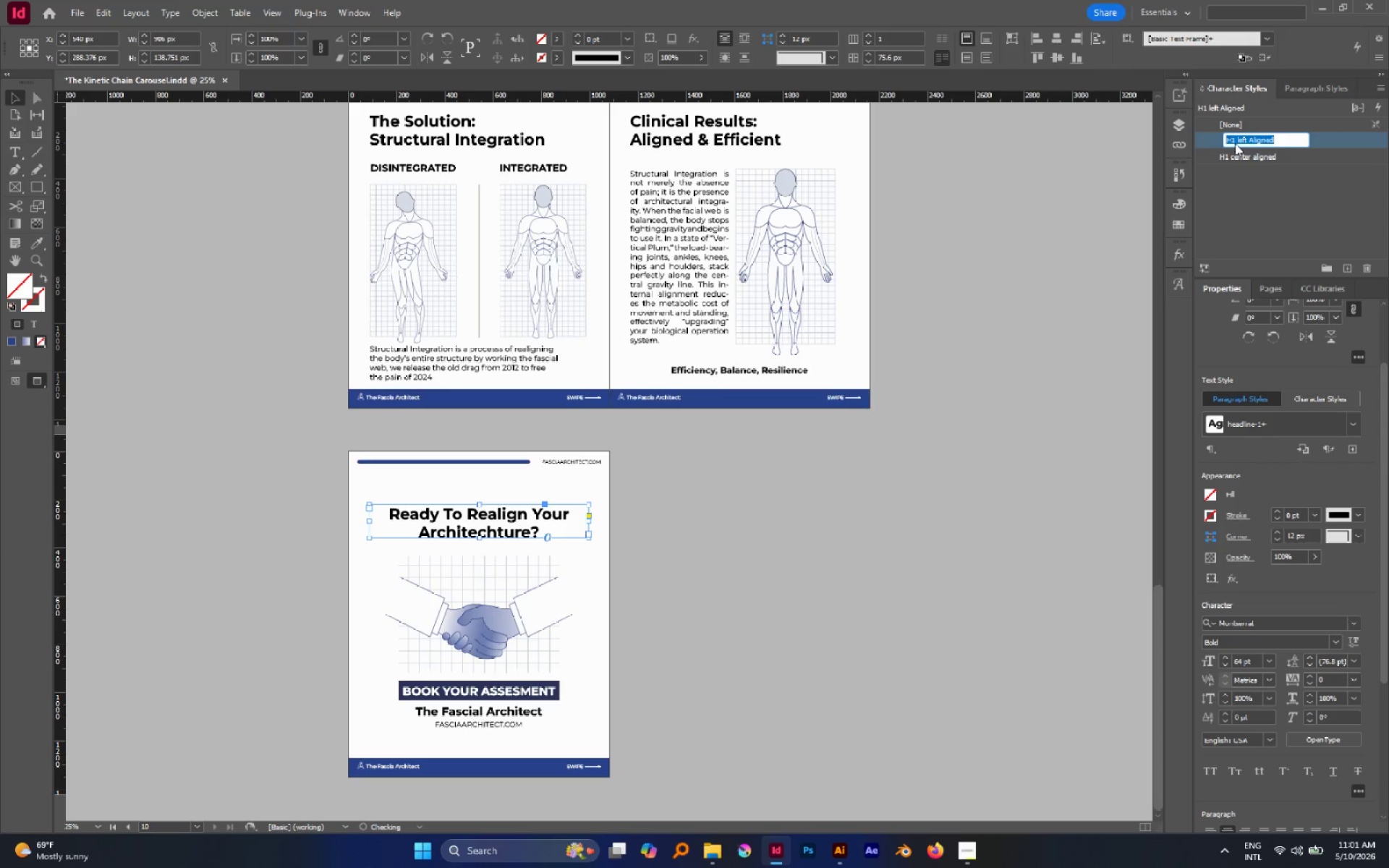 
double_click([1235, 143])
 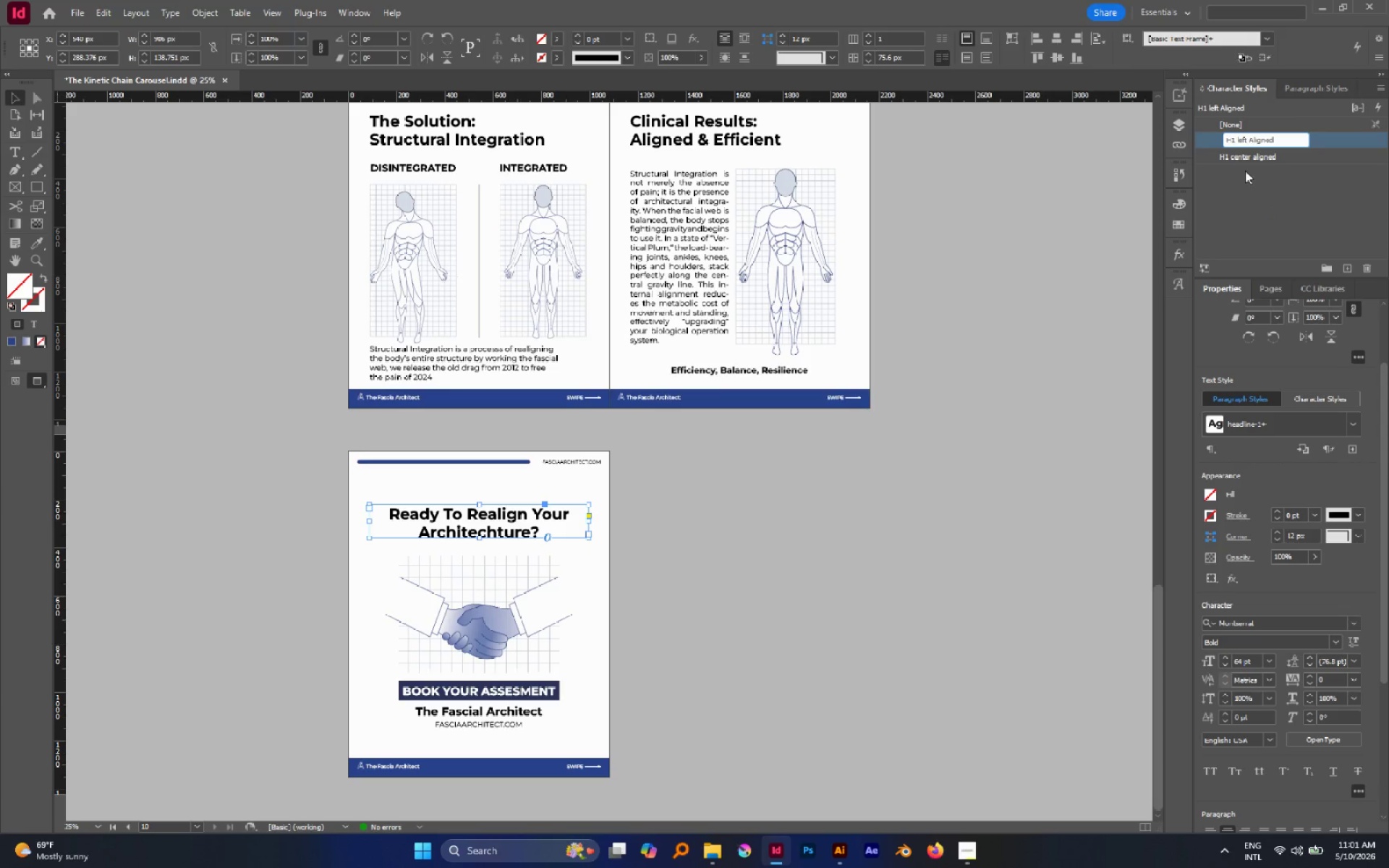 
left_click([1249, 179])
 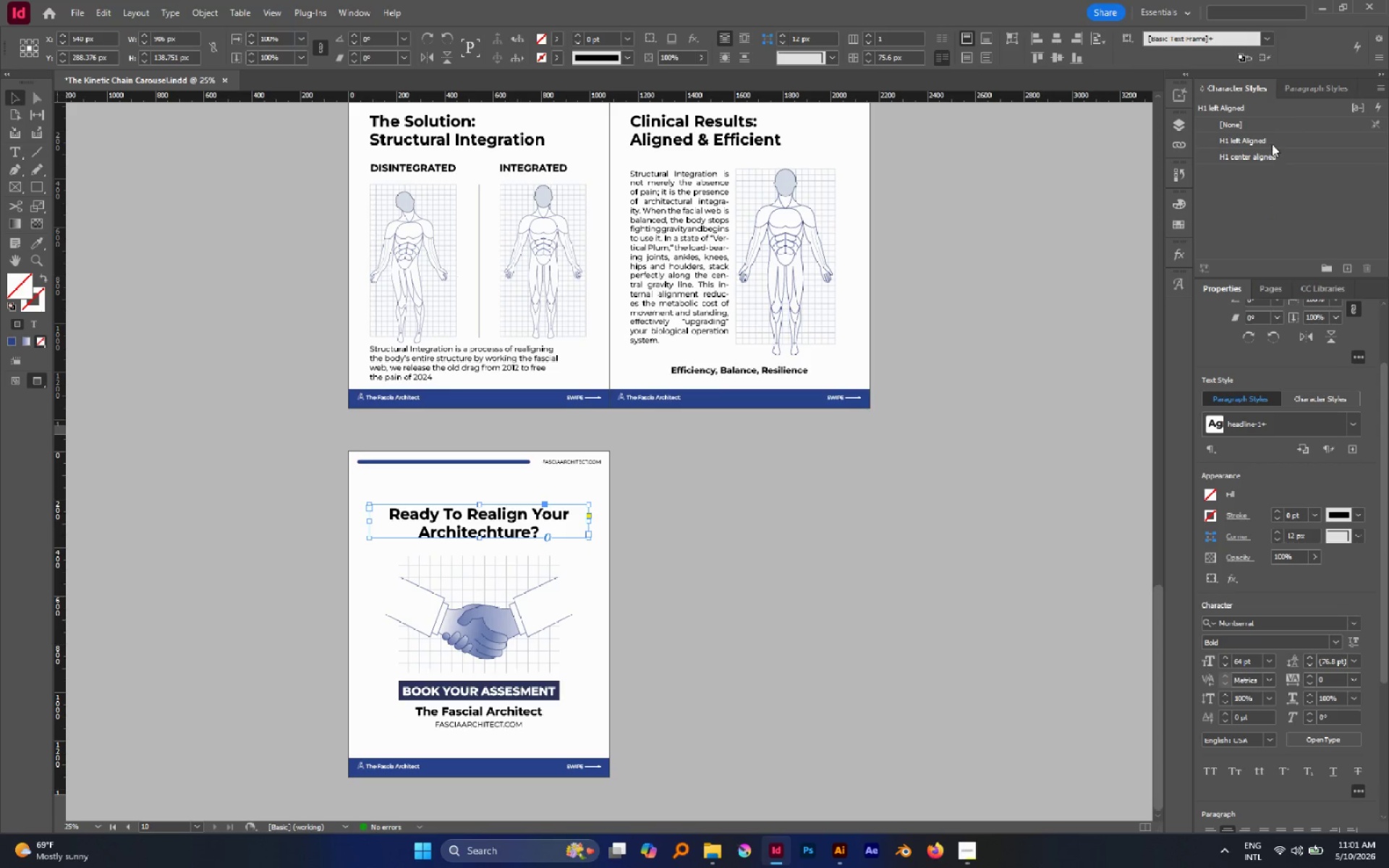 
left_click([1272, 144])
 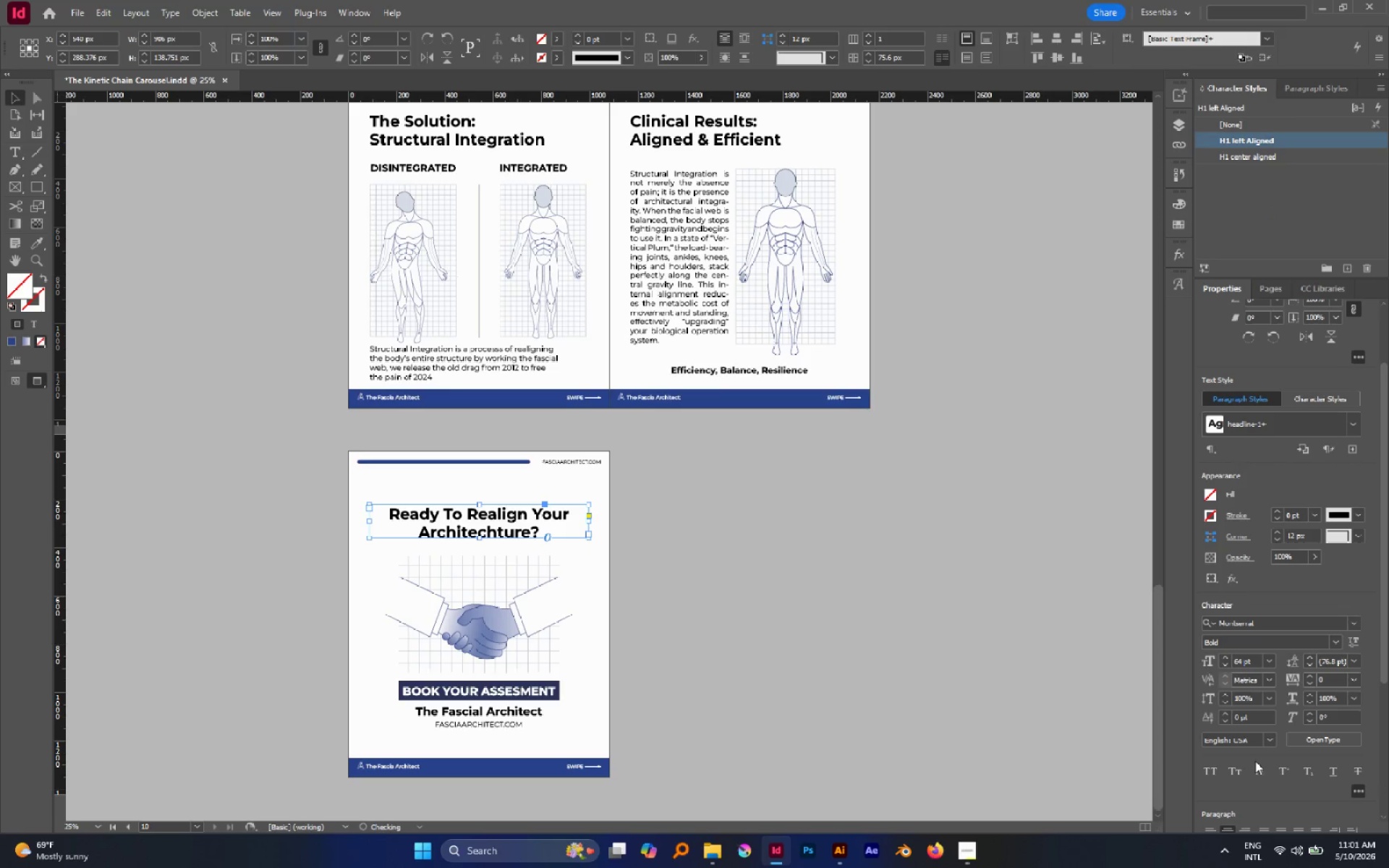 
mouse_move([1218, 805])
 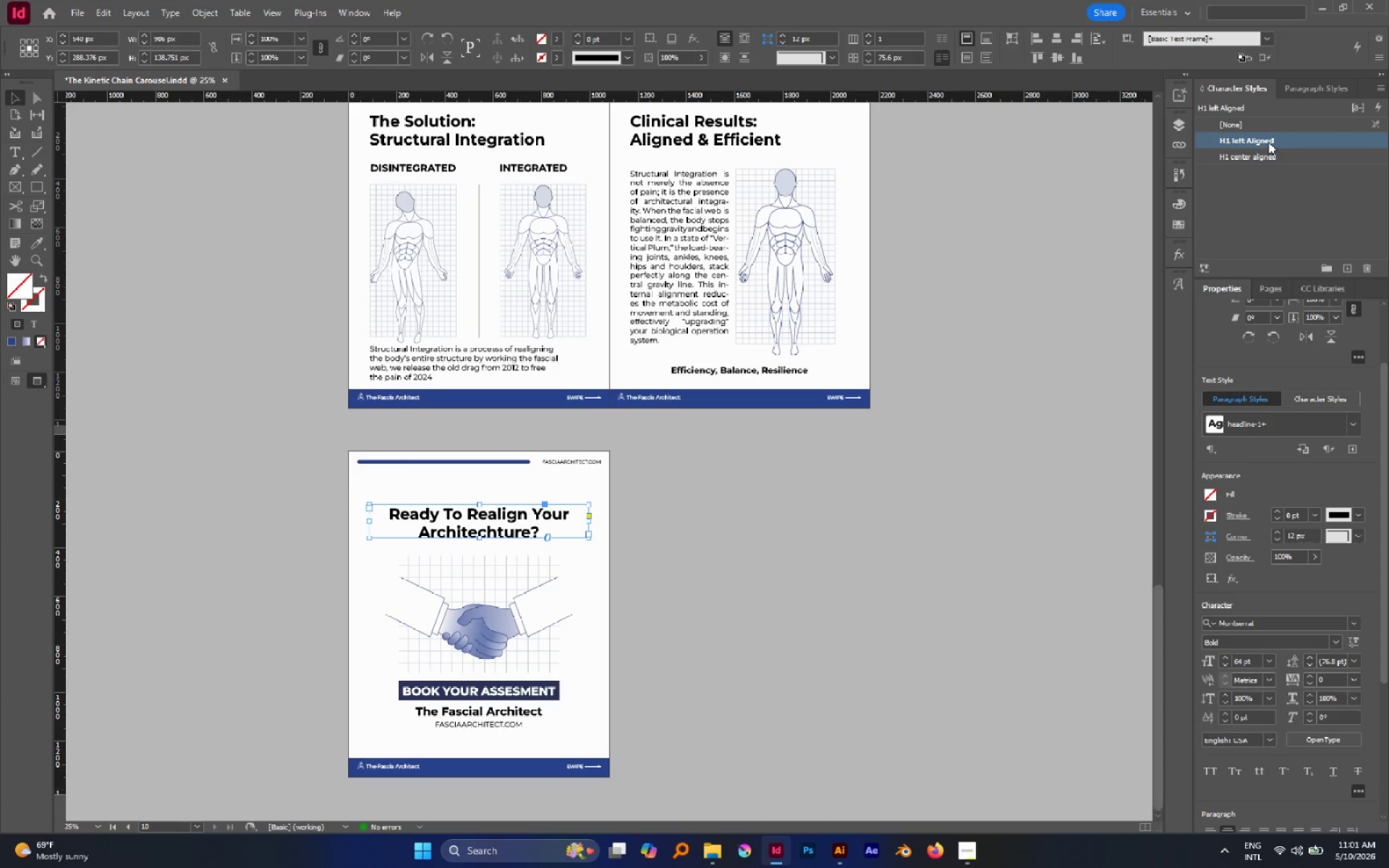 
right_click([1268, 142])
 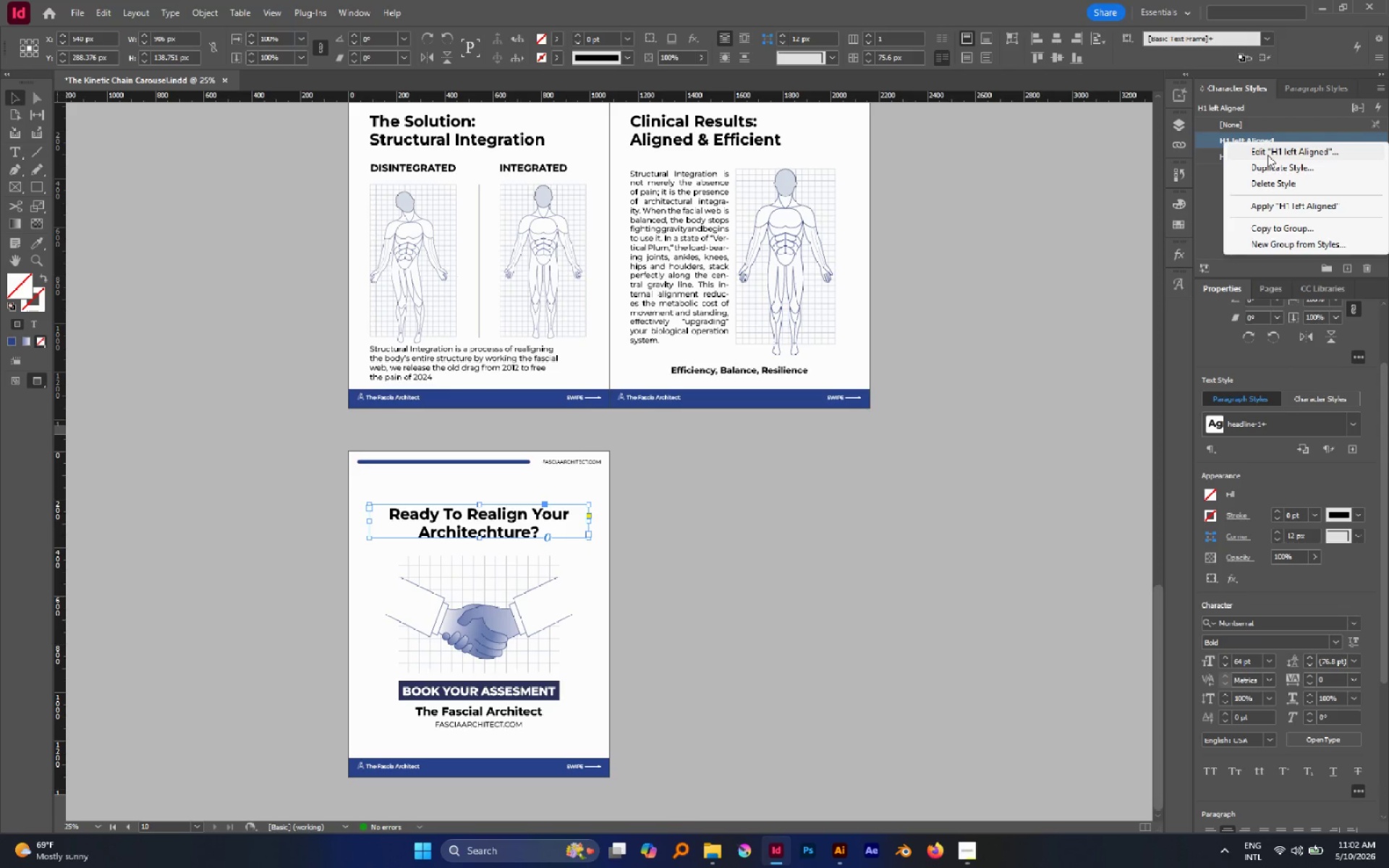 
left_click([1257, 134])
 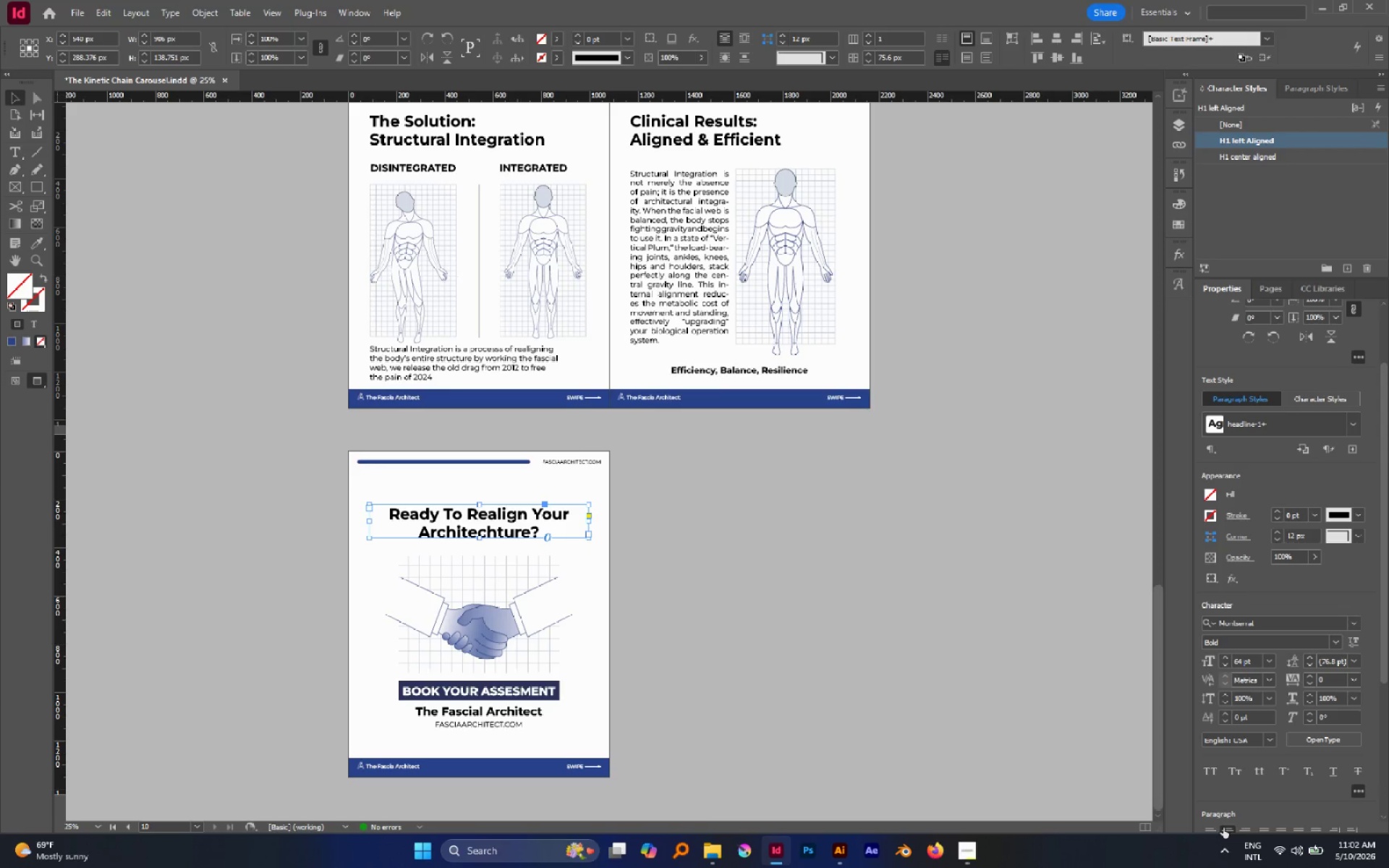 
left_click([1218, 830])
 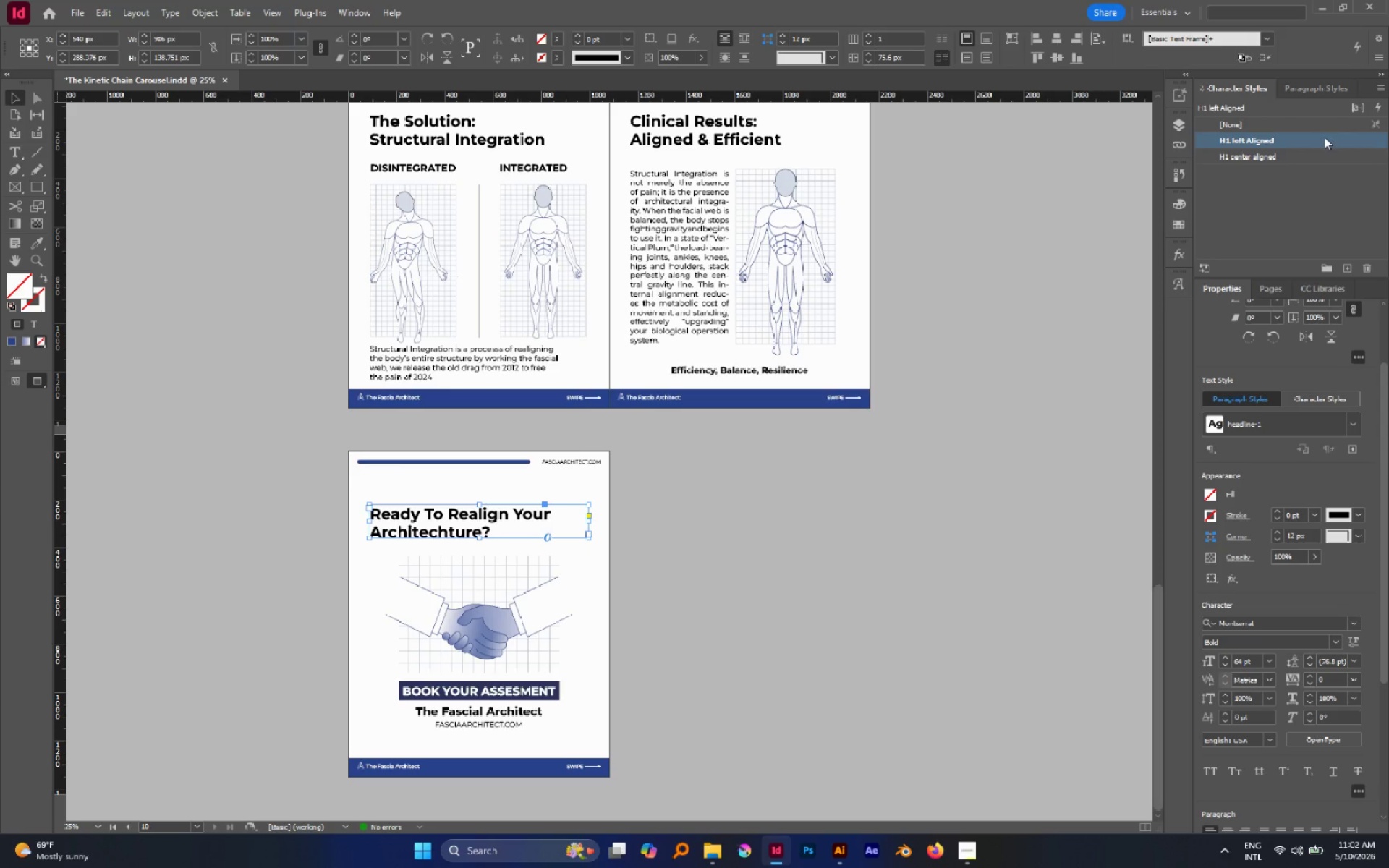 
right_click([1324, 134])
 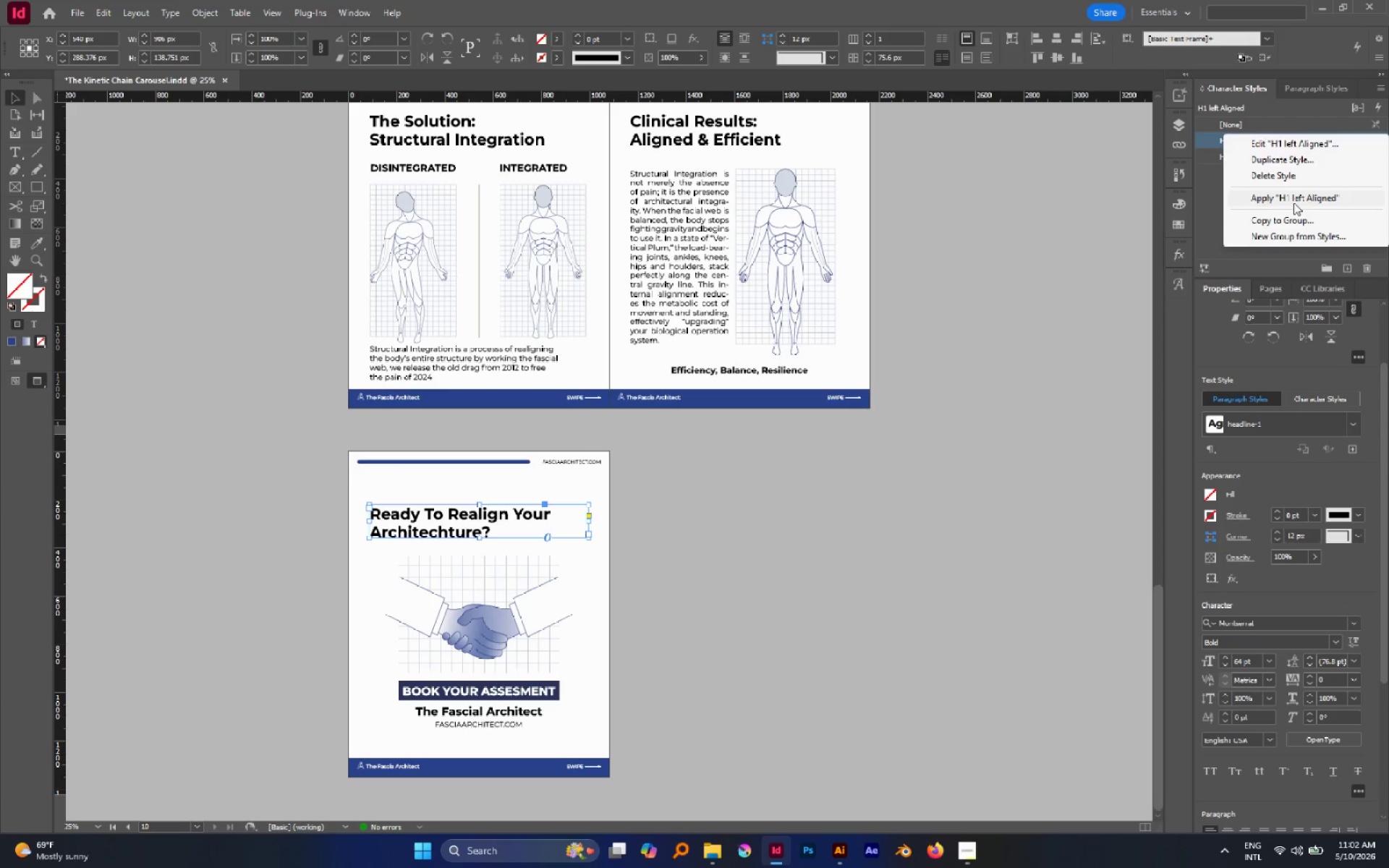 
left_click([1294, 203])
 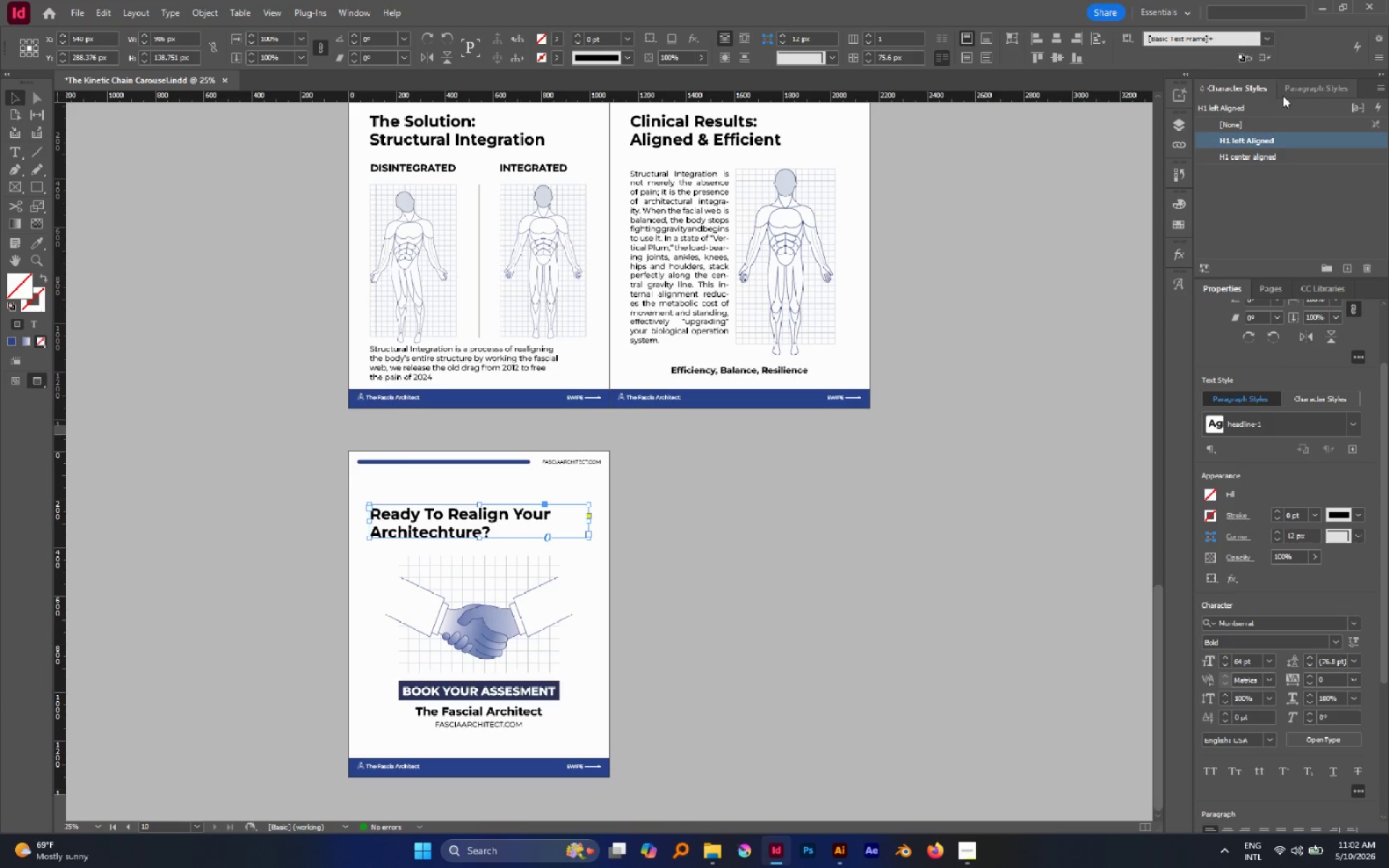 
left_click([1288, 86])
 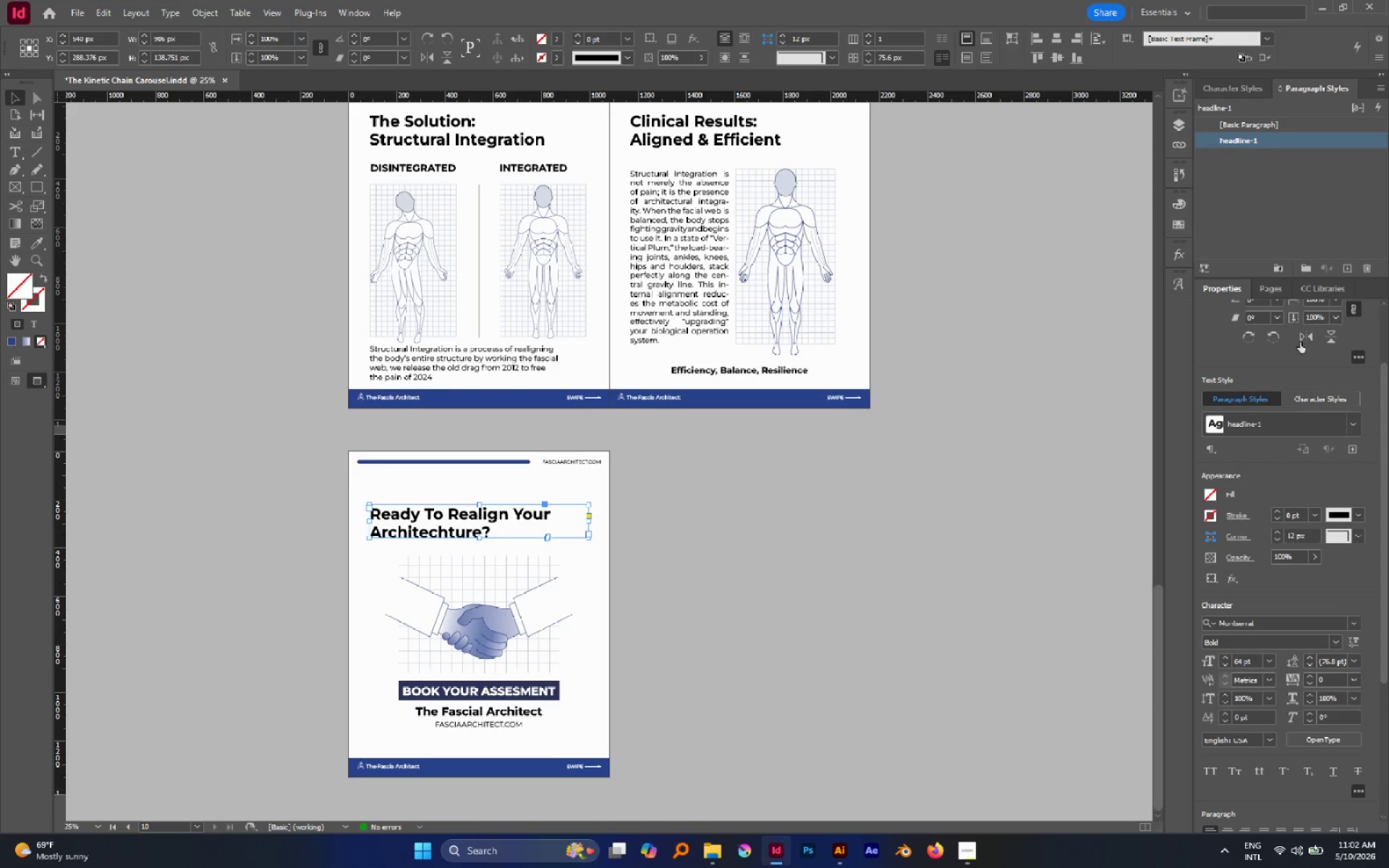 
left_click([1228, 827])
 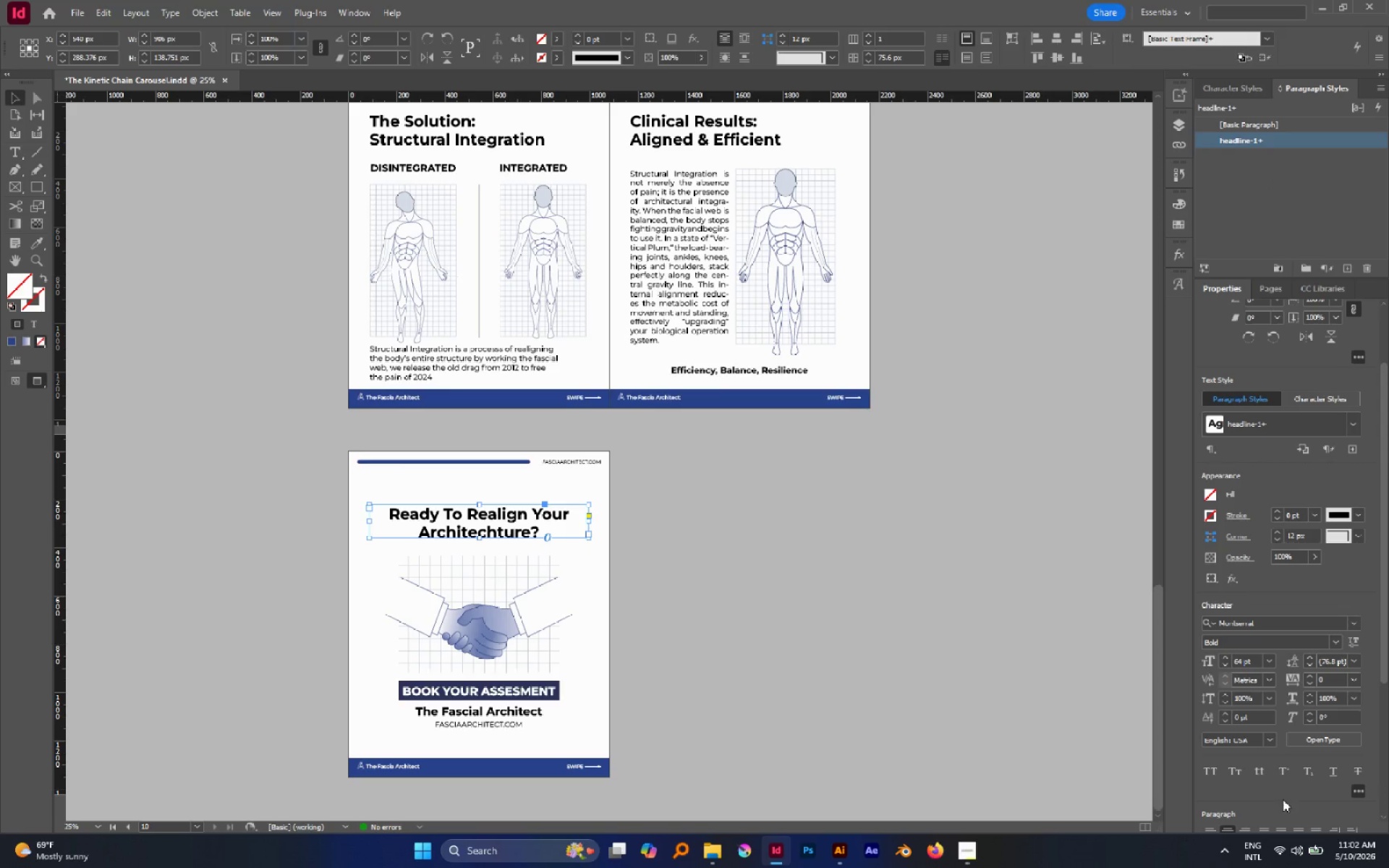 
scroll: coordinate [1377, 804], scroll_direction: down, amount: 1.0
 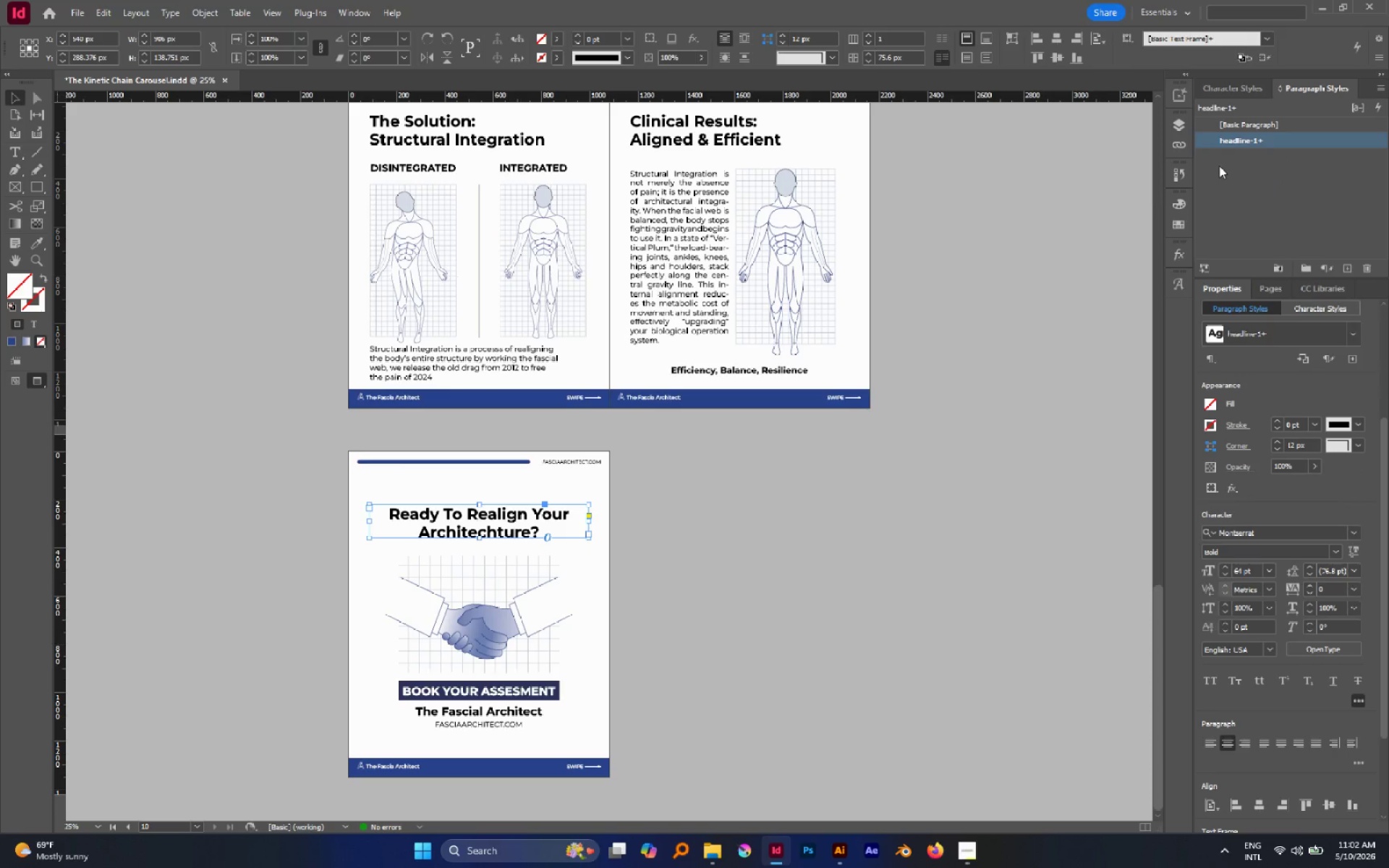 
left_click([1053, 225])
 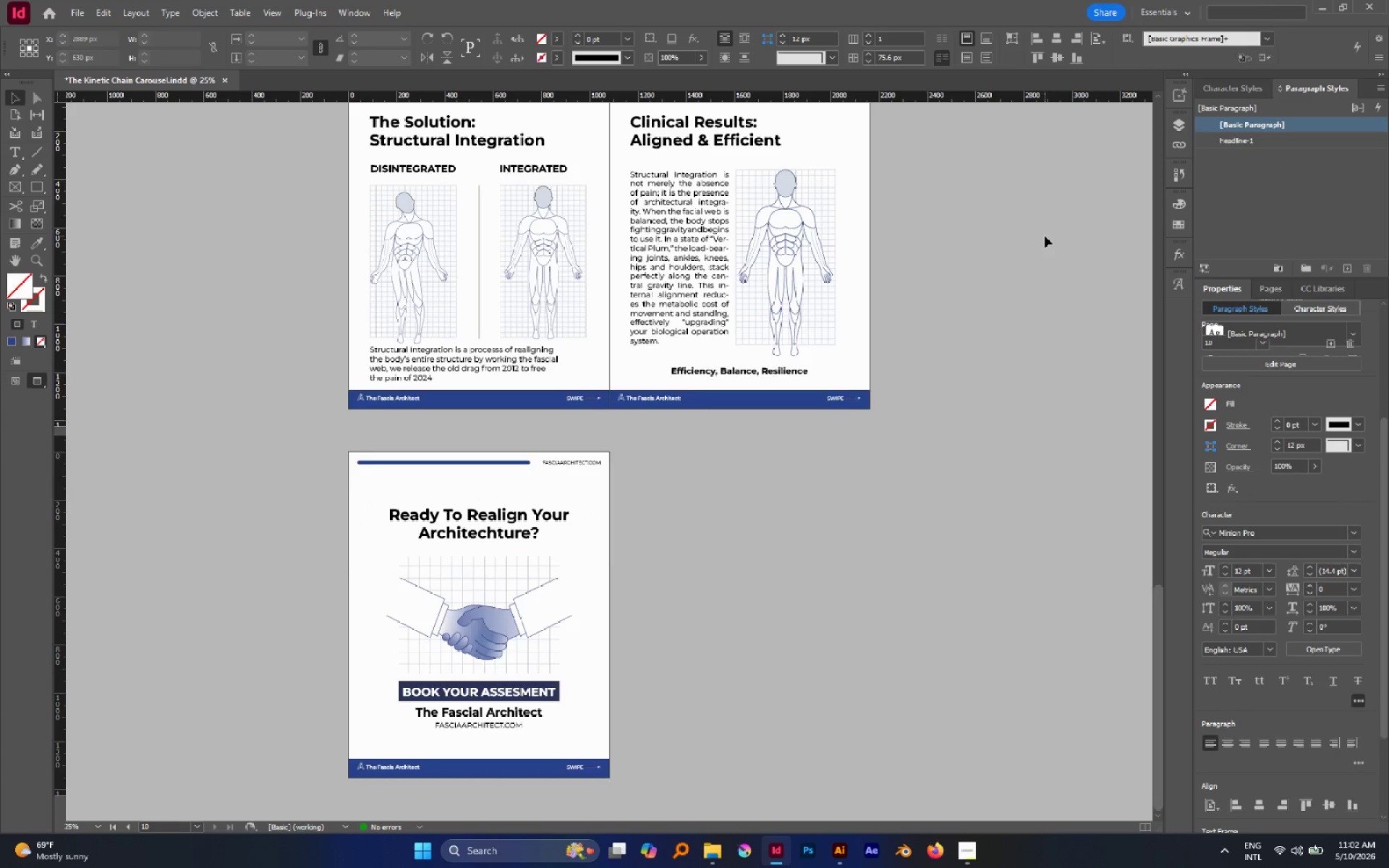 
scroll: coordinate [1045, 236], scroll_direction: up, amount: 2.0
 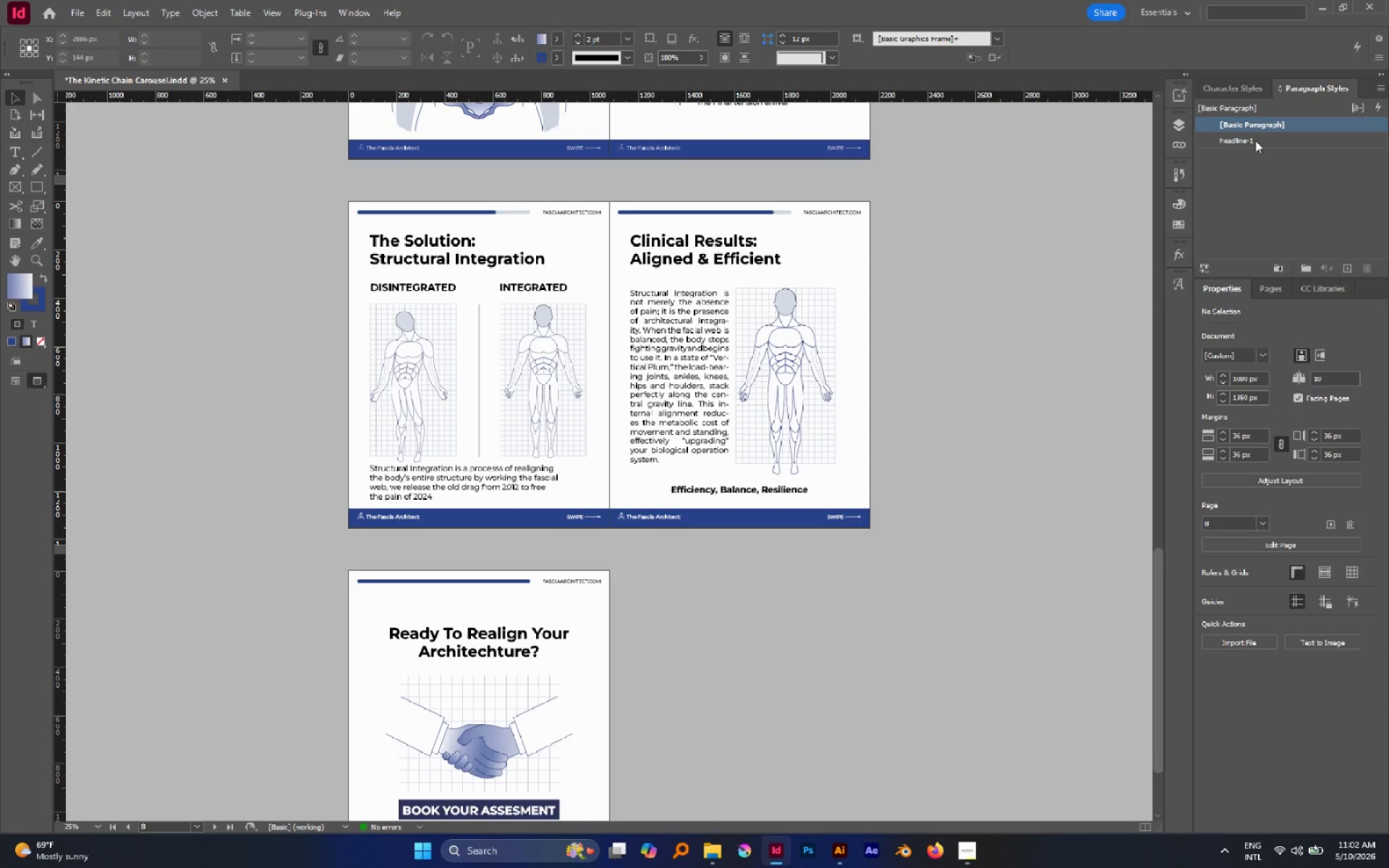 
left_click([1255, 137])
 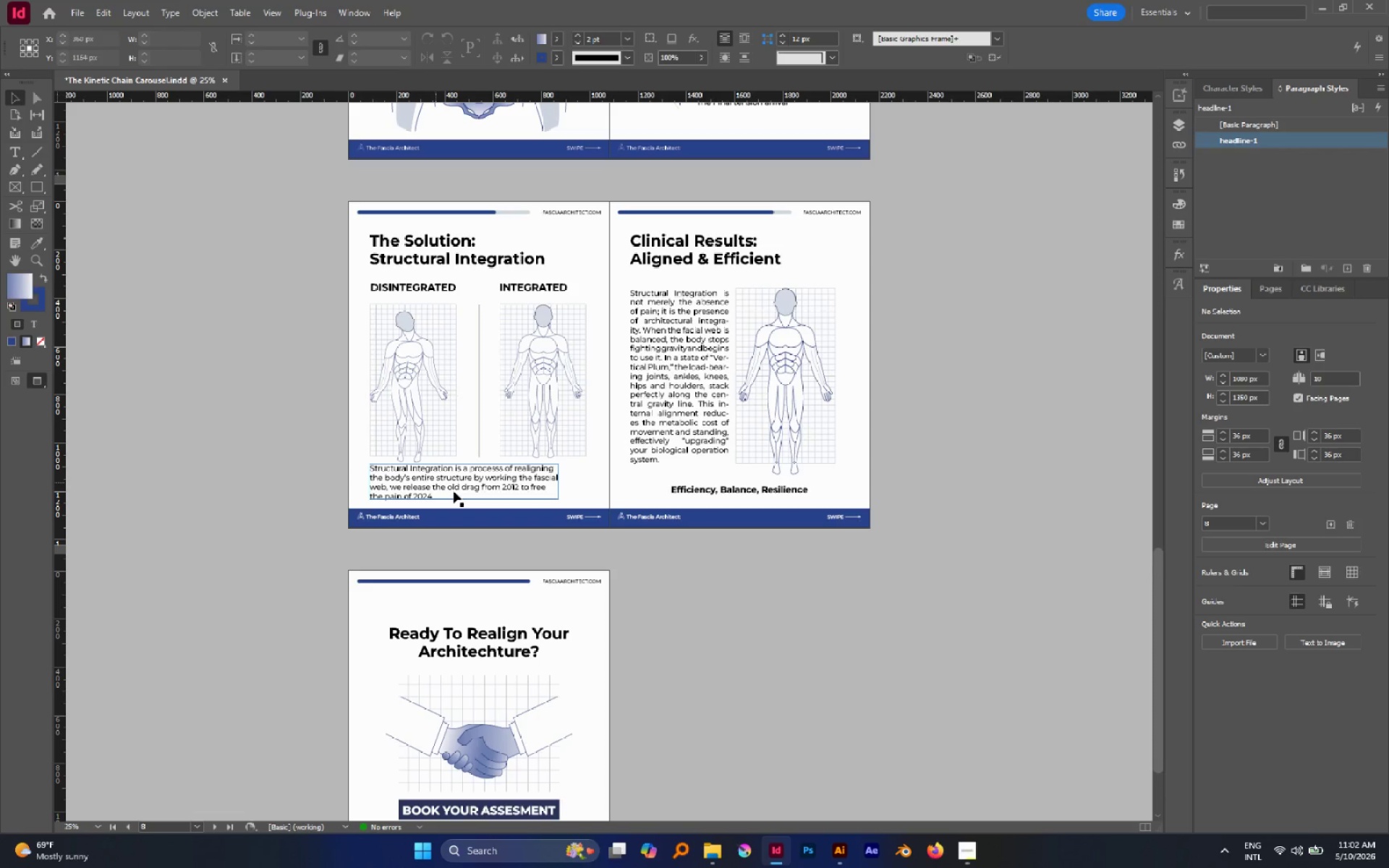 
scroll: coordinate [616, 377], scroll_direction: up, amount: 8.0
 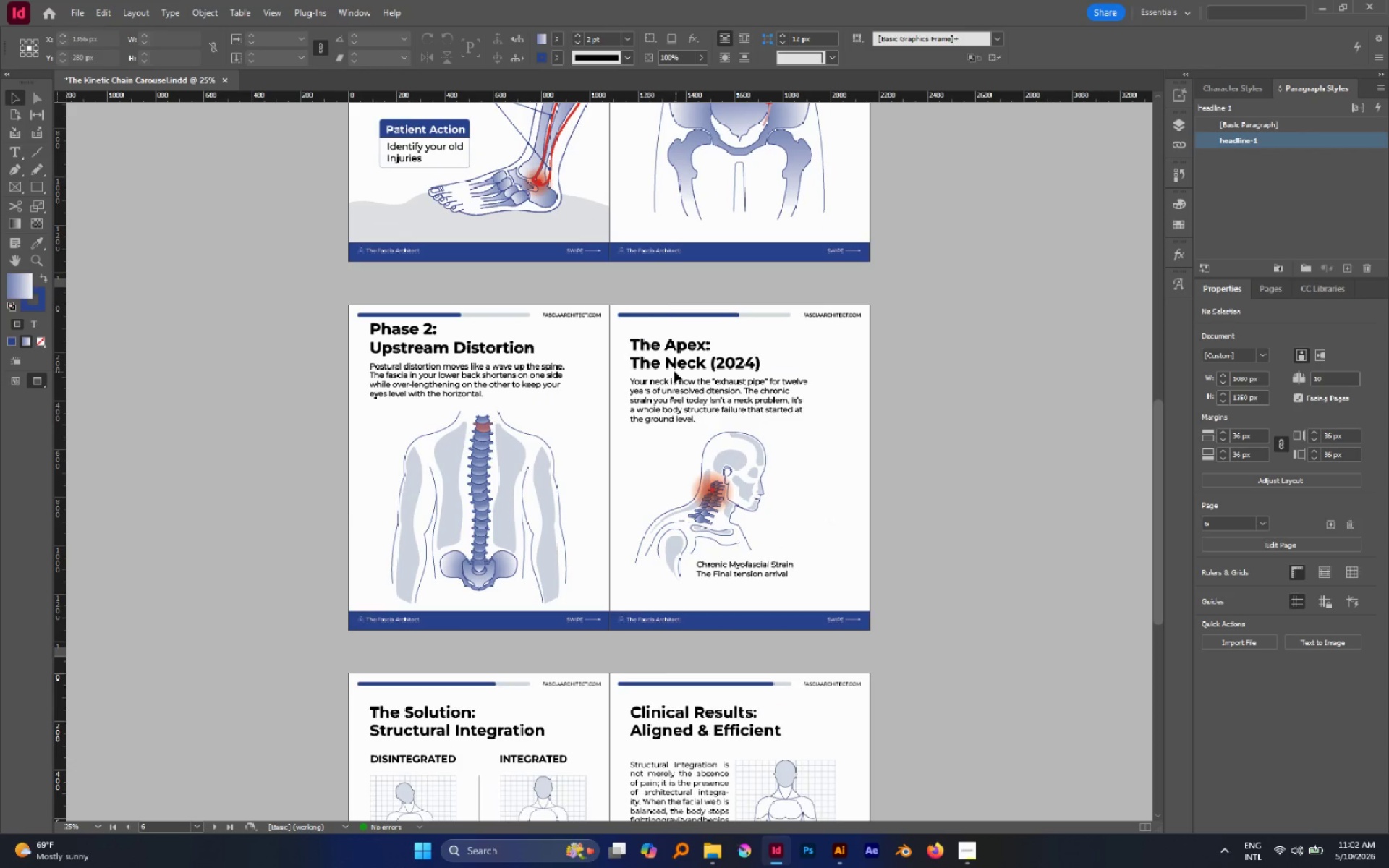 
left_click([666, 359])
 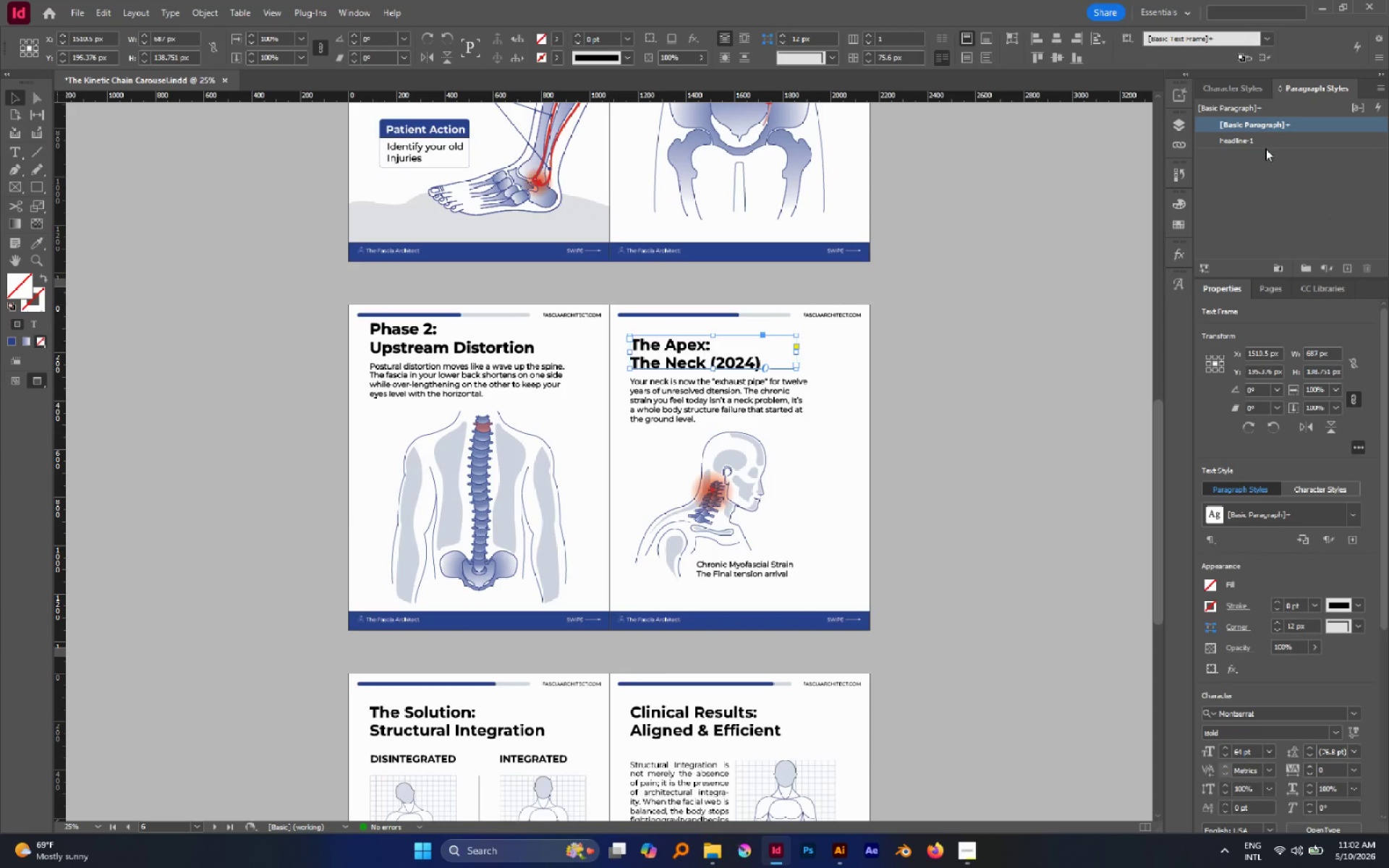 
left_click([1262, 137])
 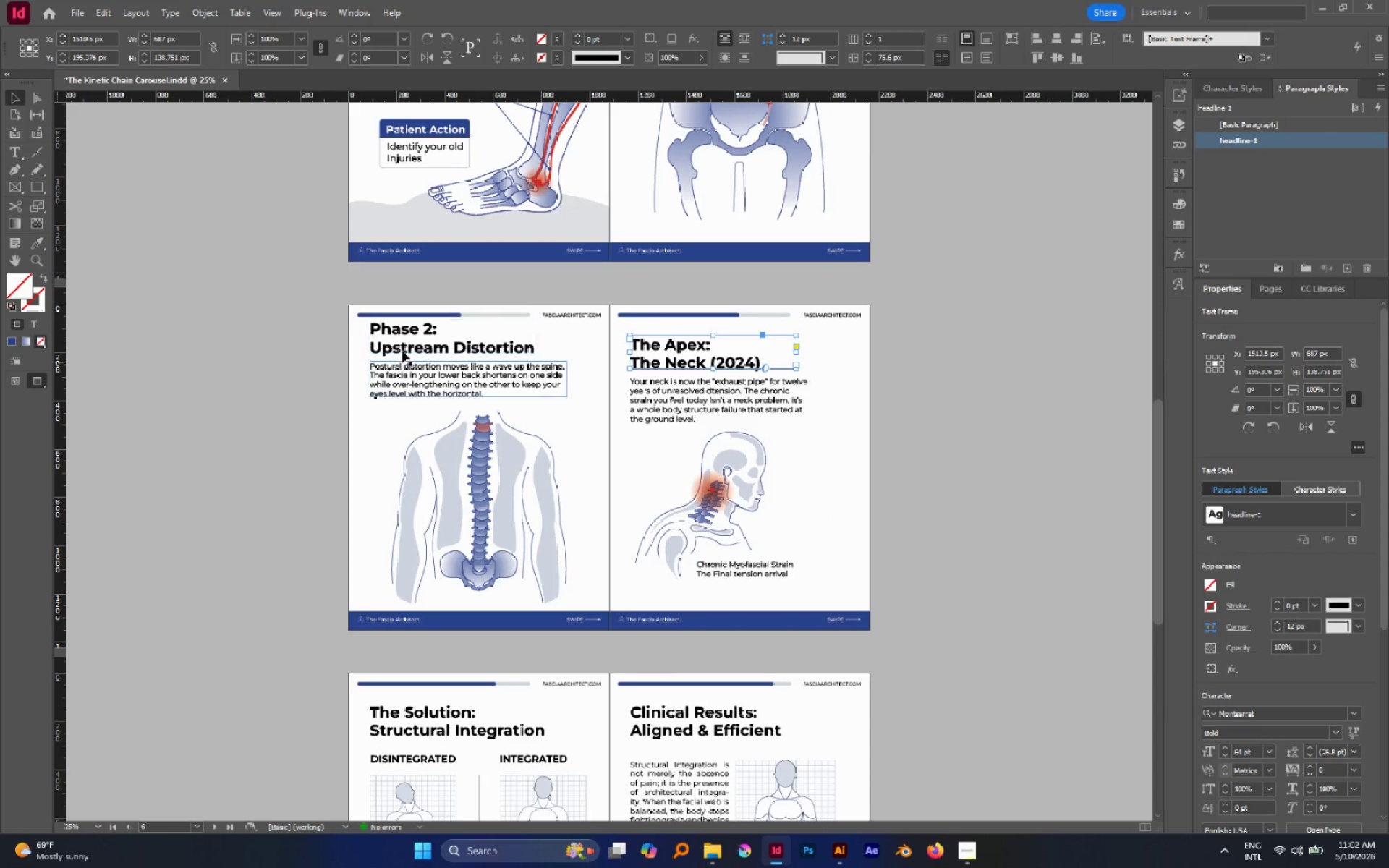 
left_click([404, 345])
 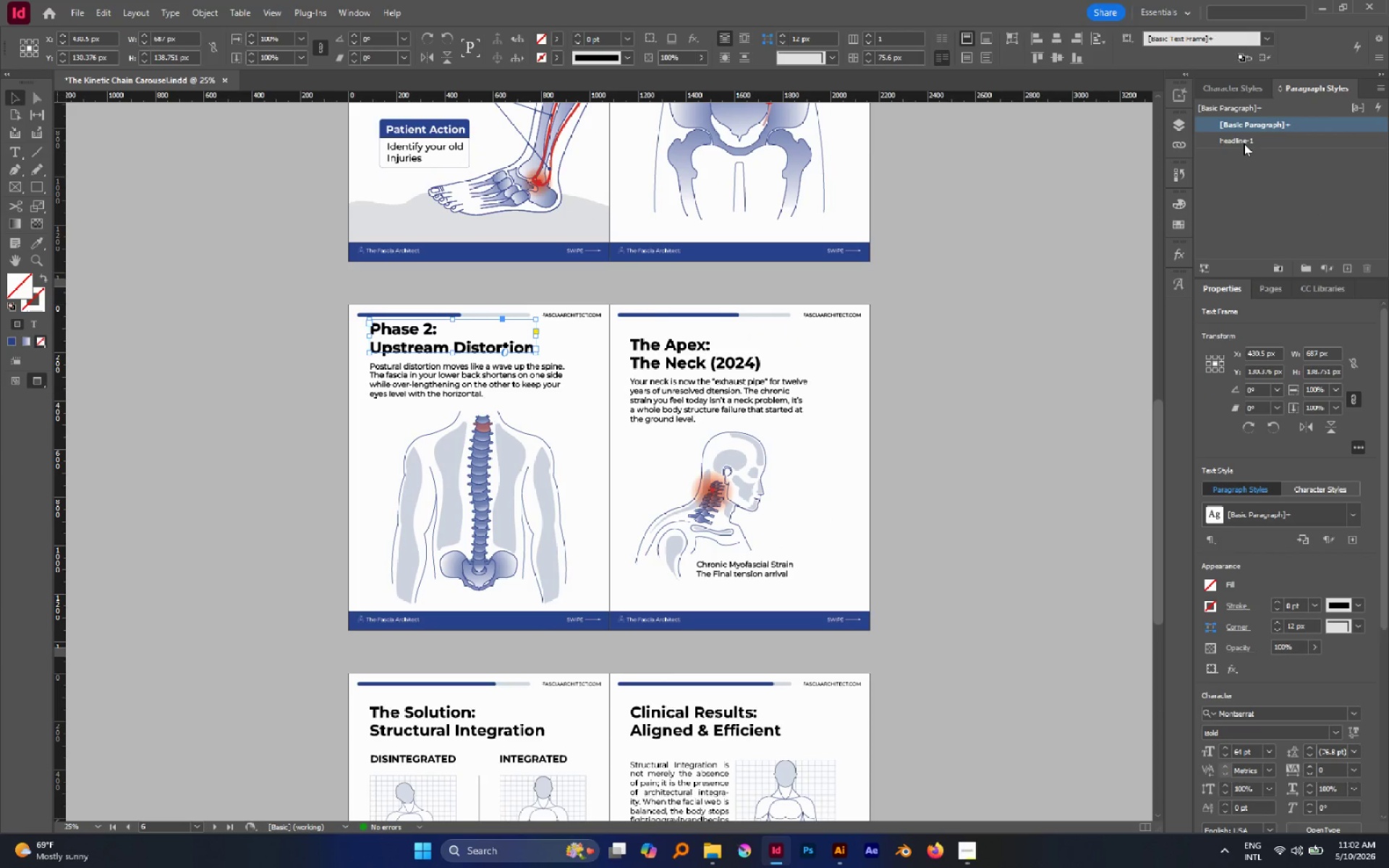 
left_click([1244, 143])
 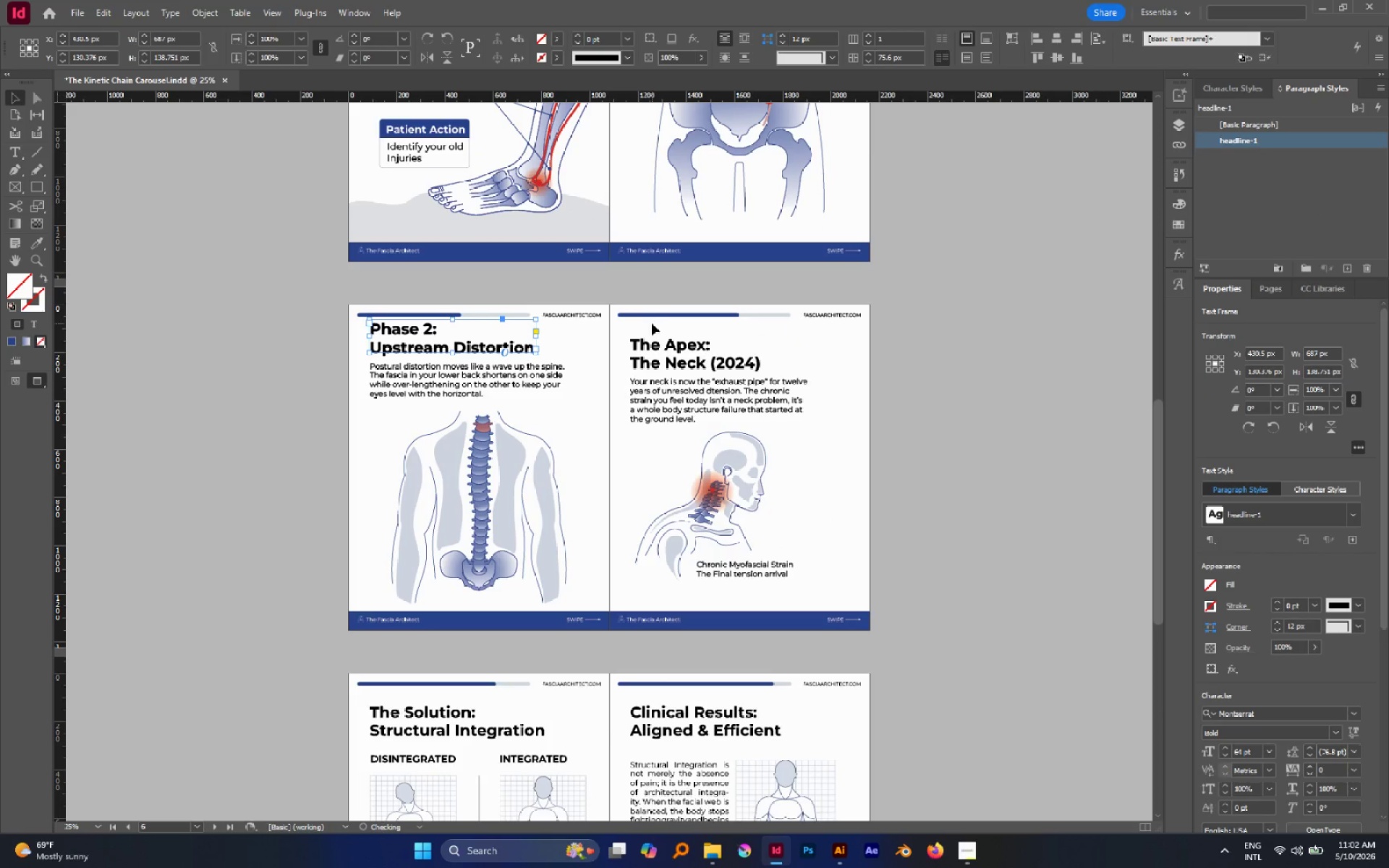 
scroll: coordinate [652, 323], scroll_direction: up, amount: 8.0
 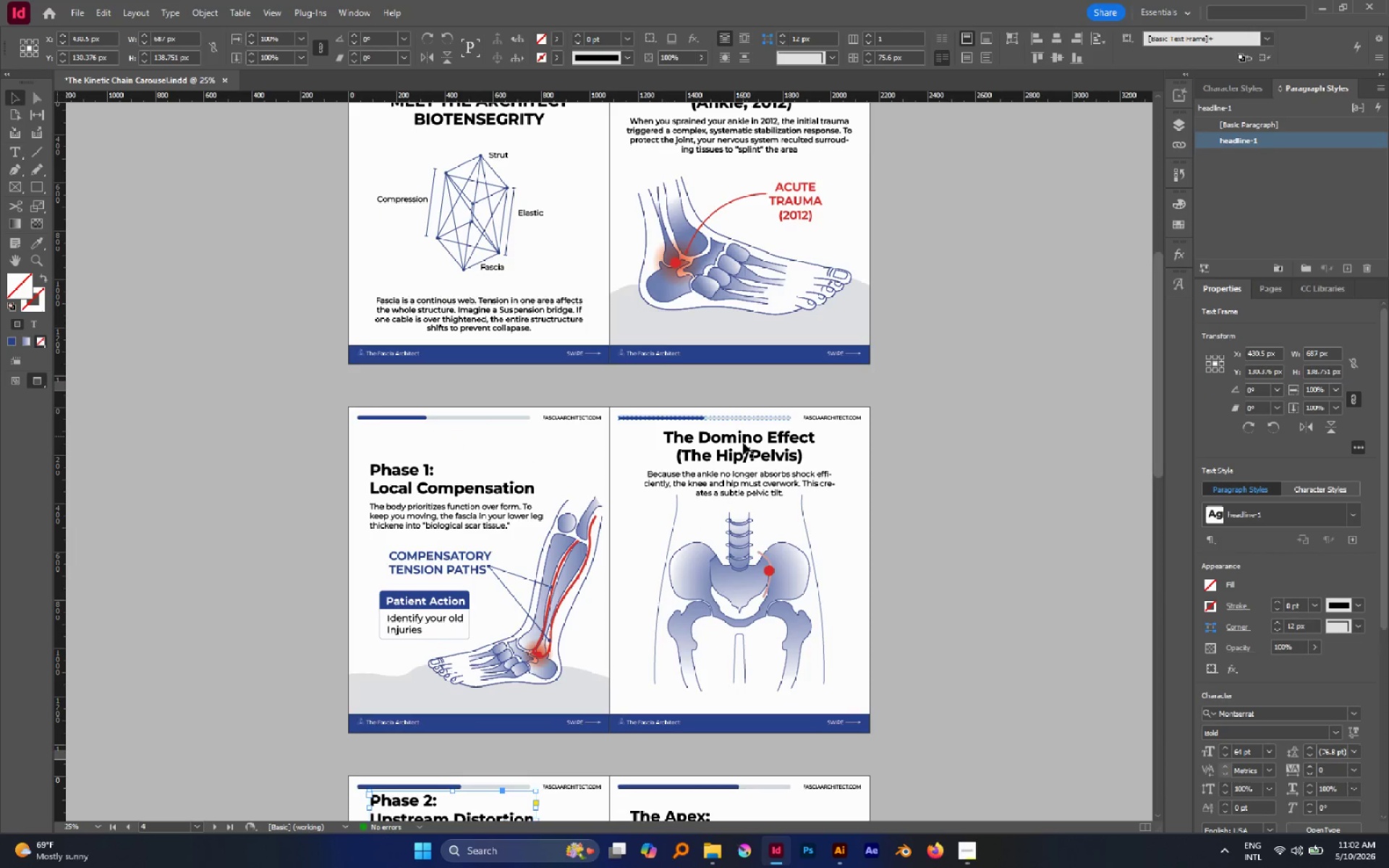 
left_click([743, 443])
 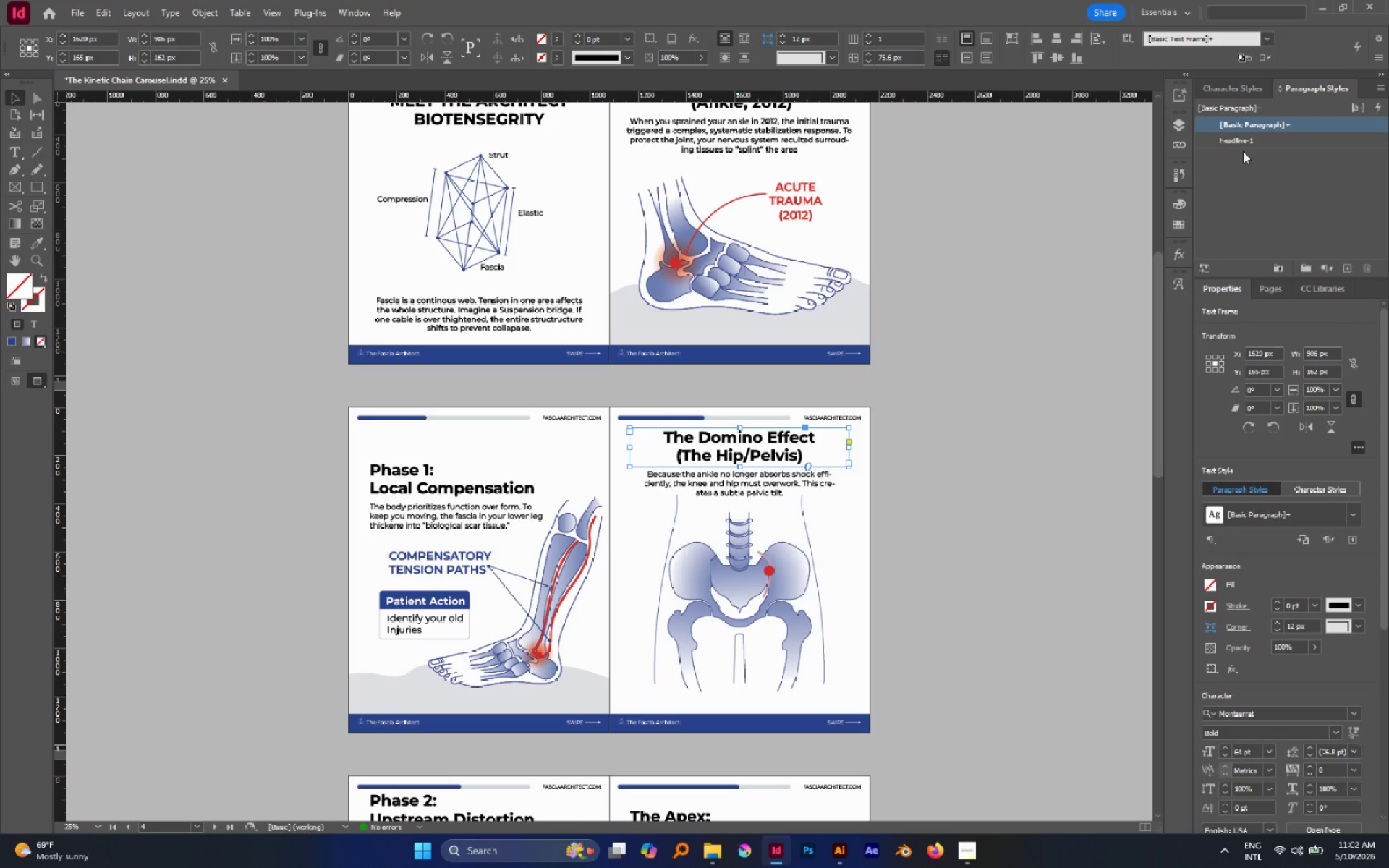 
left_click([1242, 141])
 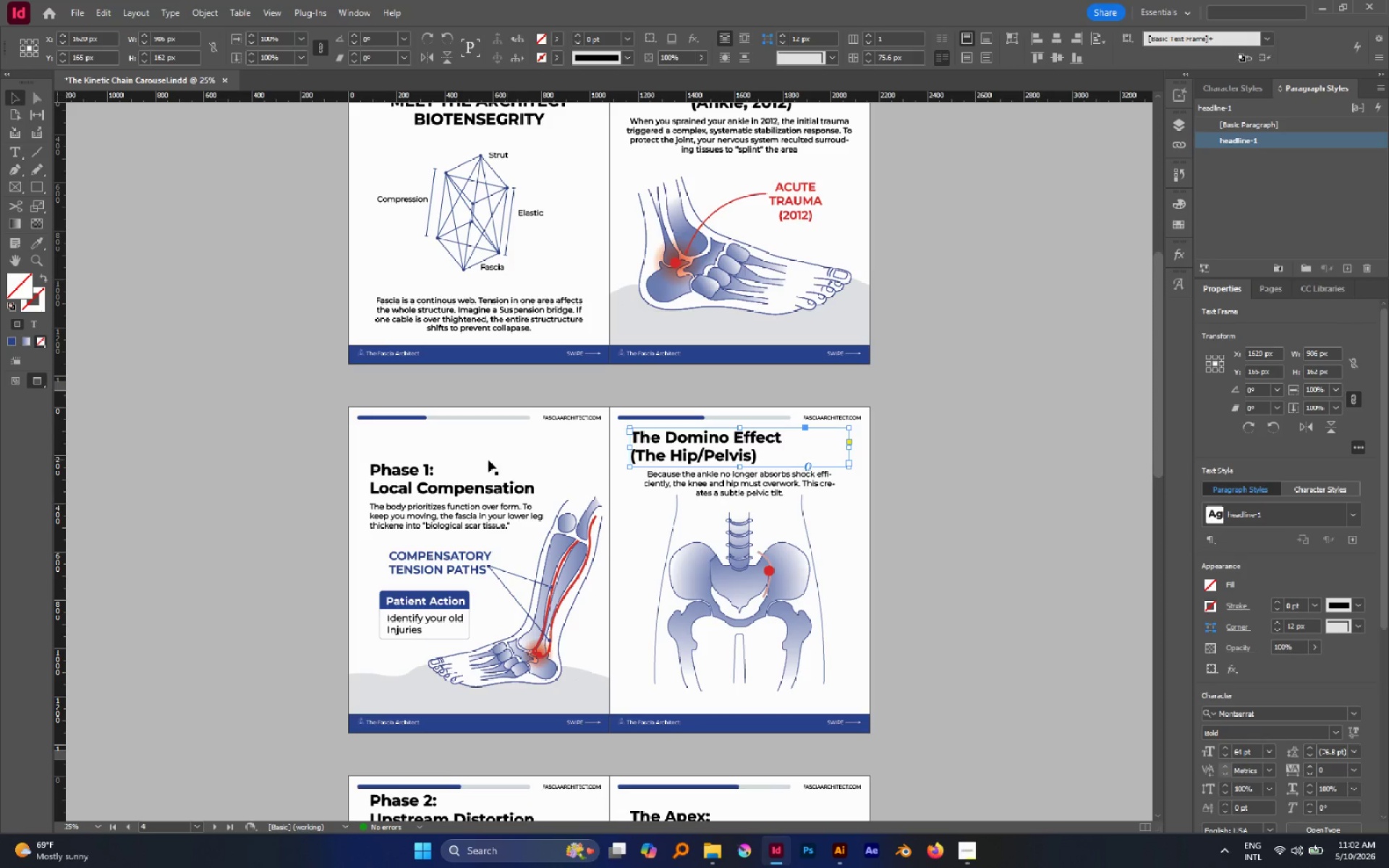 
left_click([464, 480])
 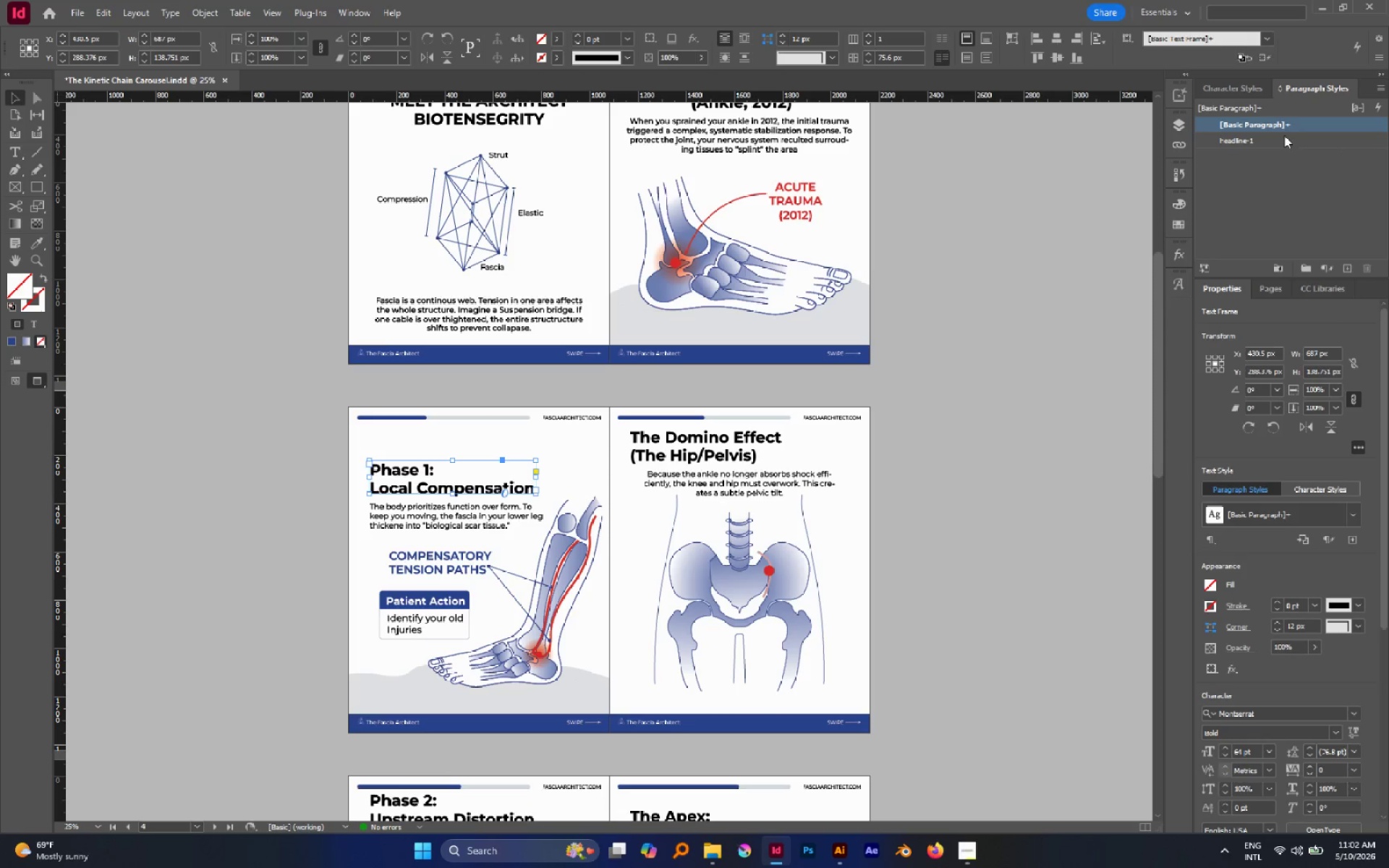 
left_click([1261, 137])
 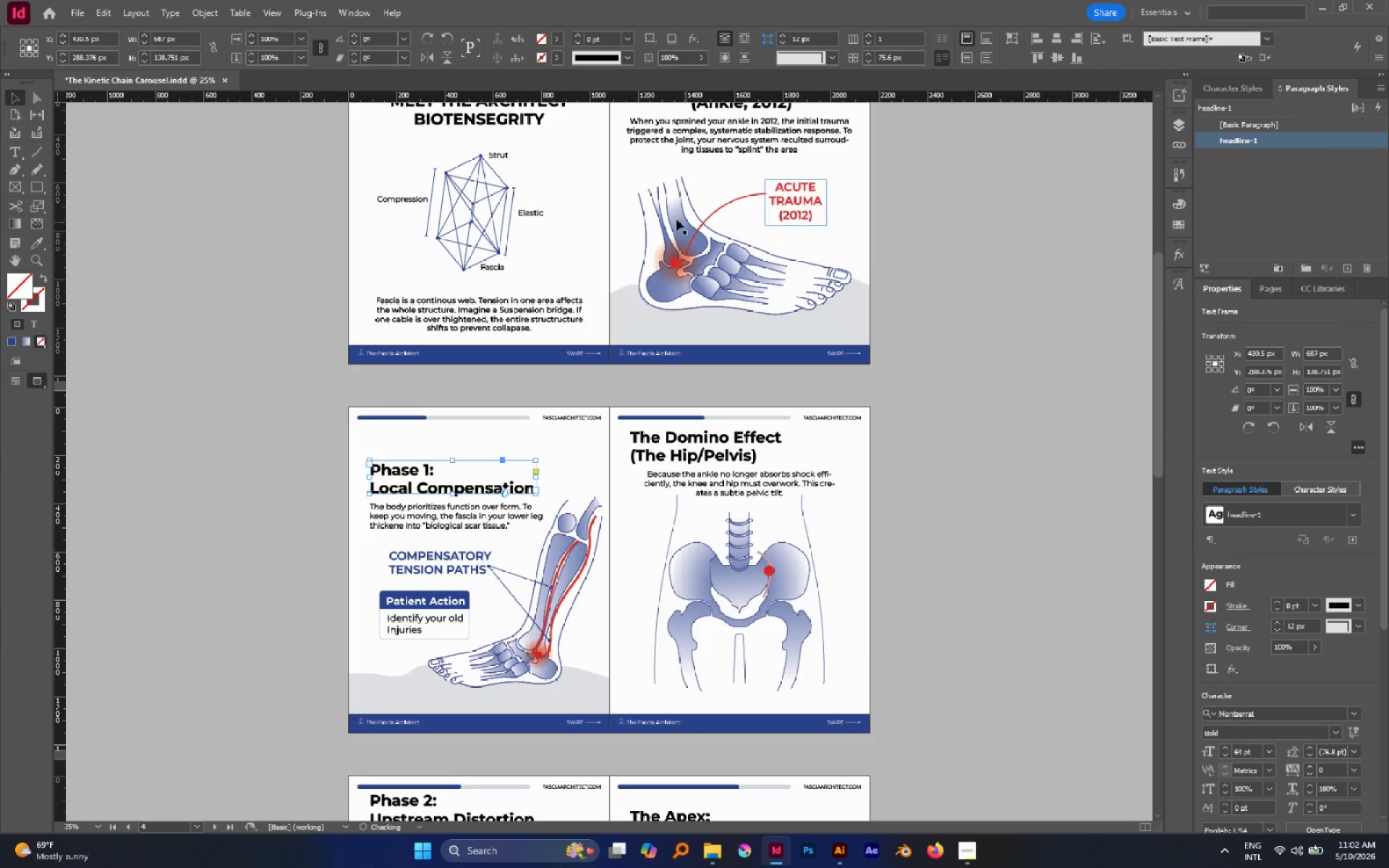 
scroll: coordinate [677, 218], scroll_direction: up, amount: 2.0
 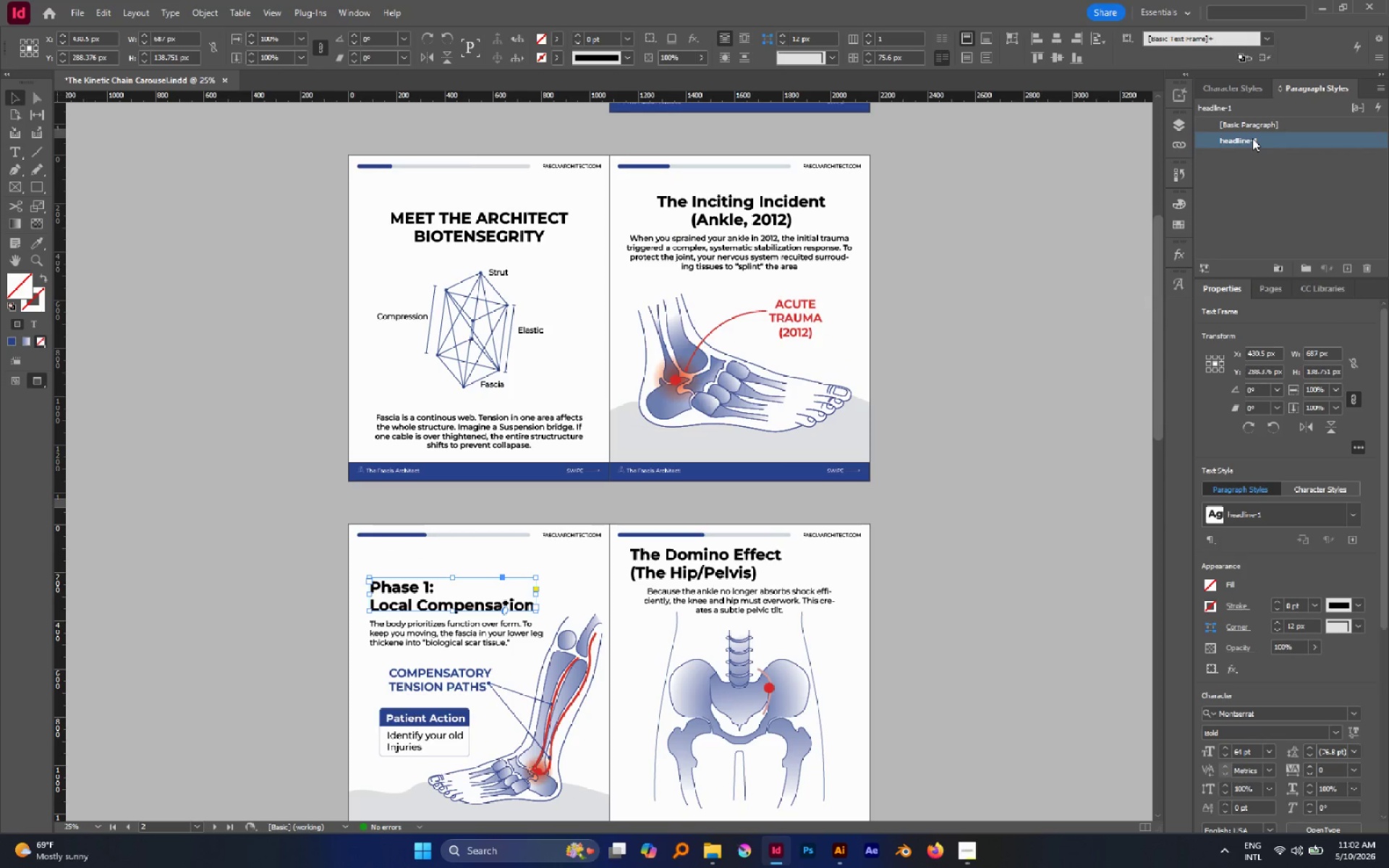 
right_click([1252, 138])
 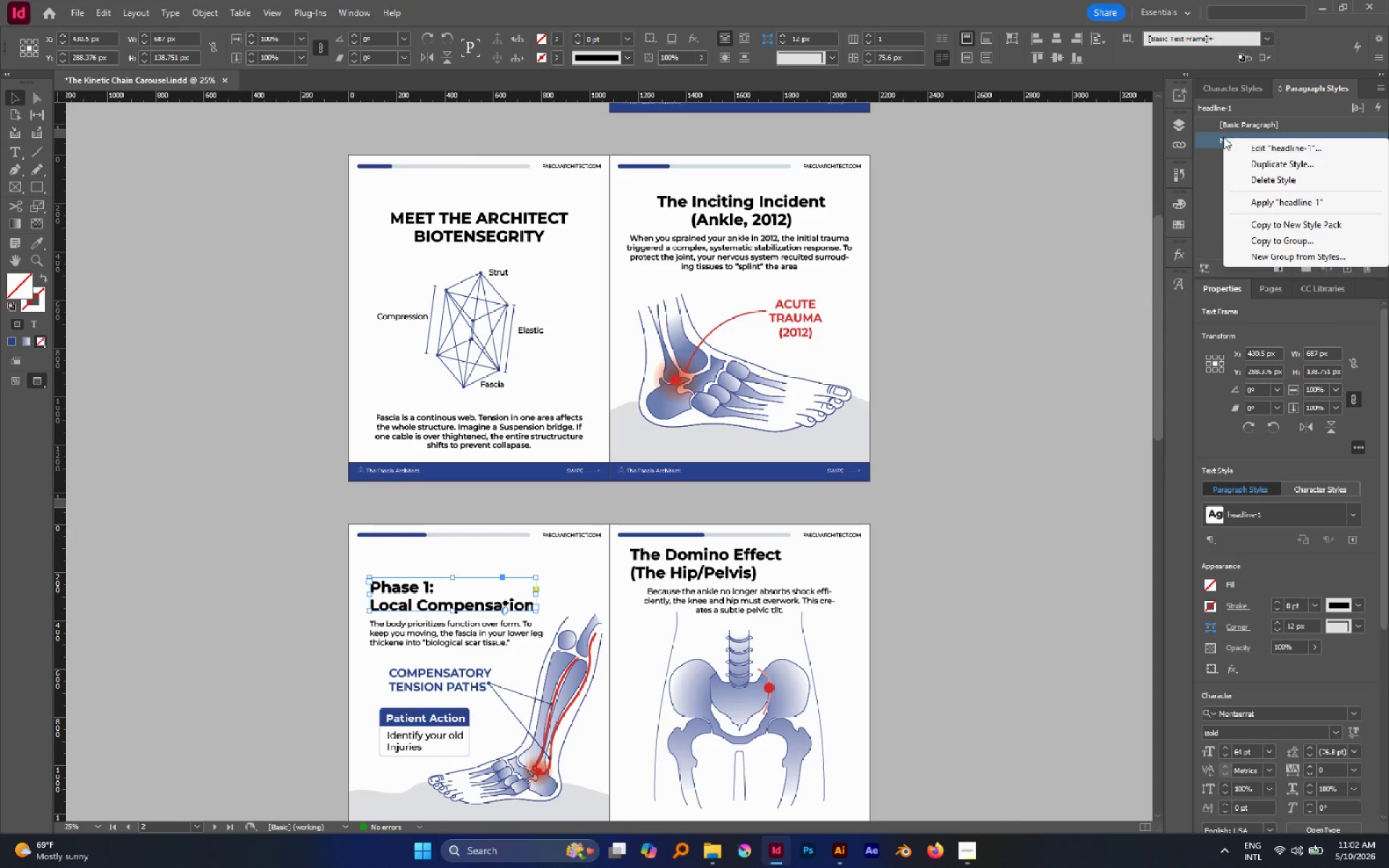 
double_click([1217, 140])
 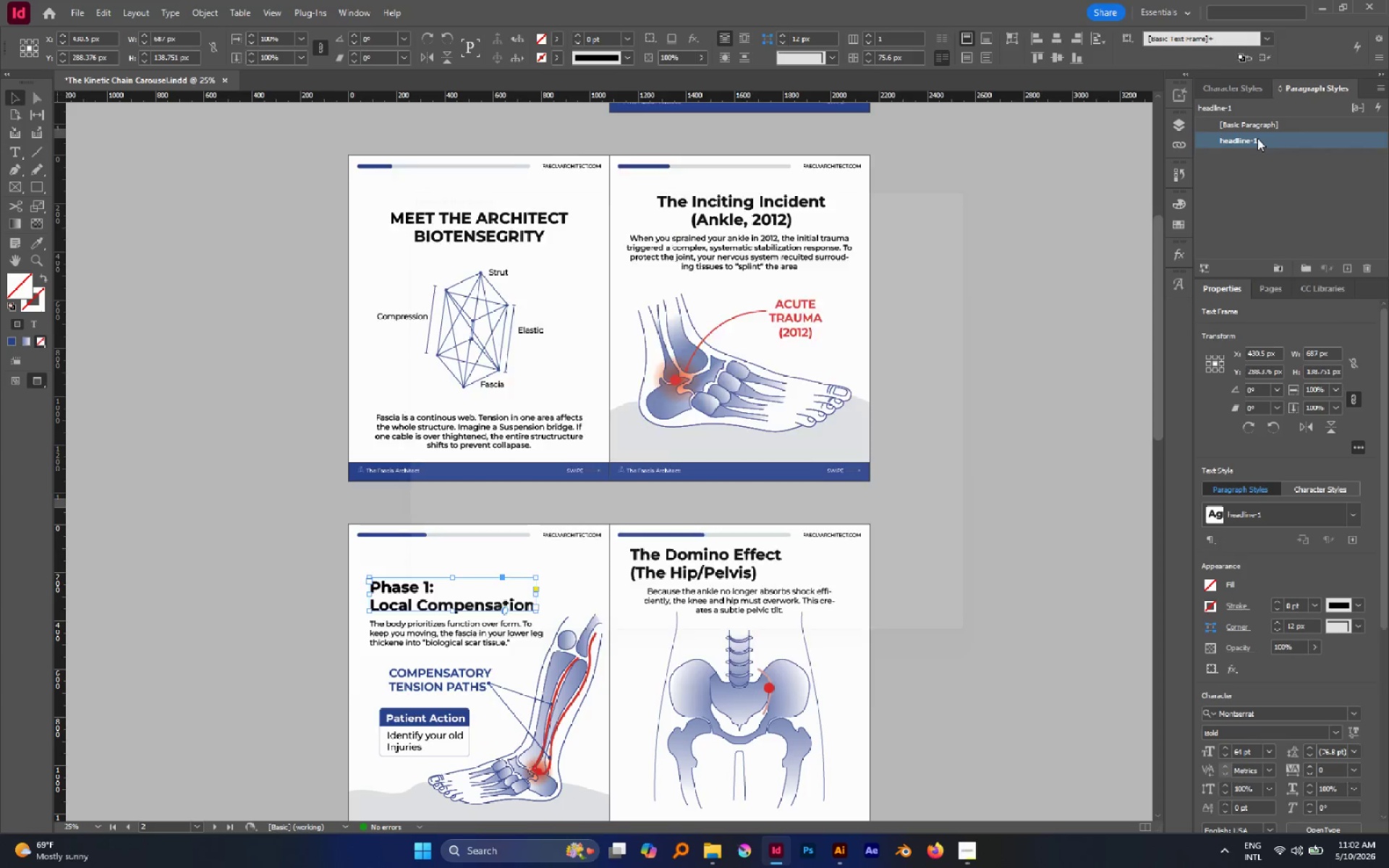 
triple_click([1257, 138])
 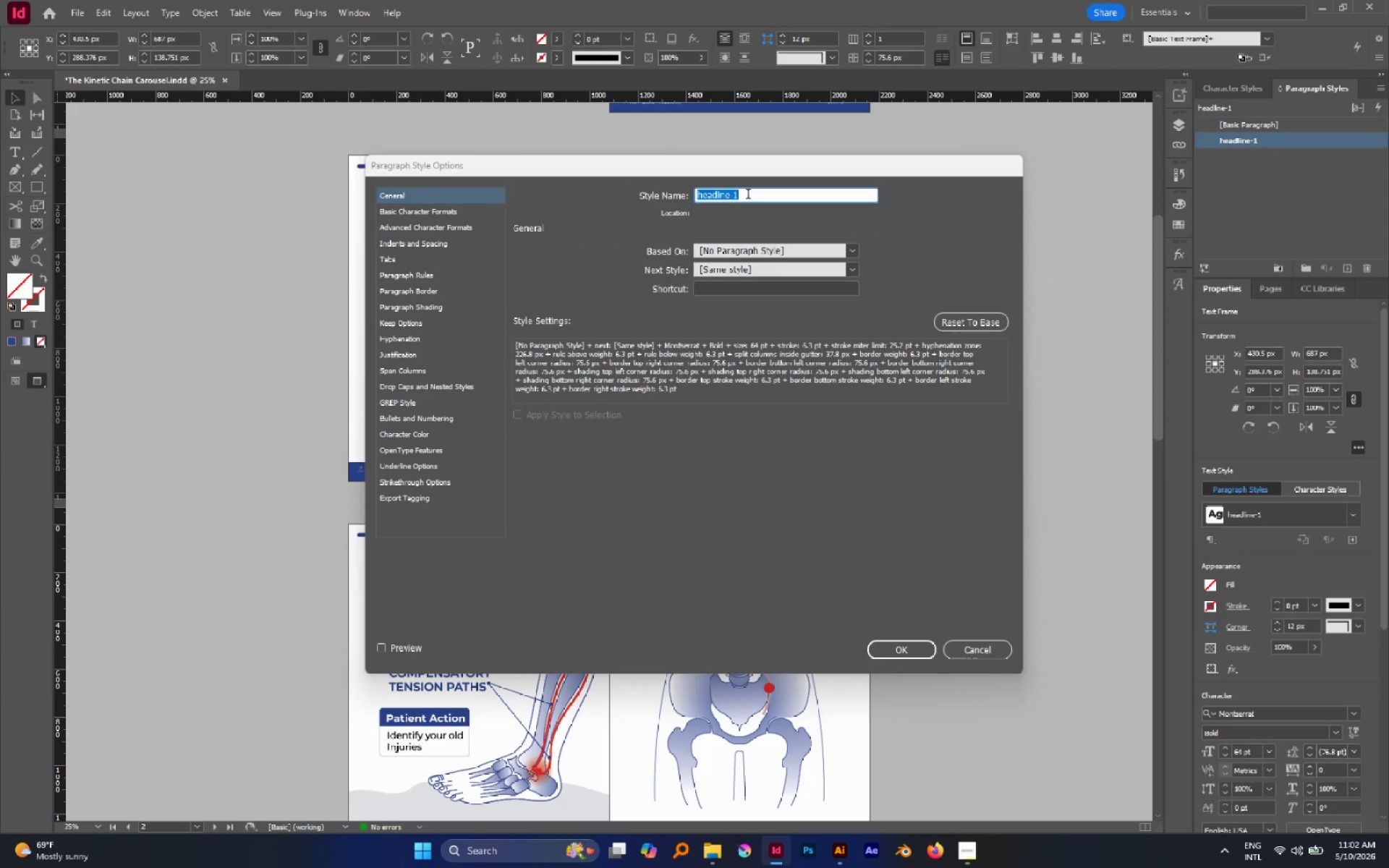 
left_click([750, 197])
 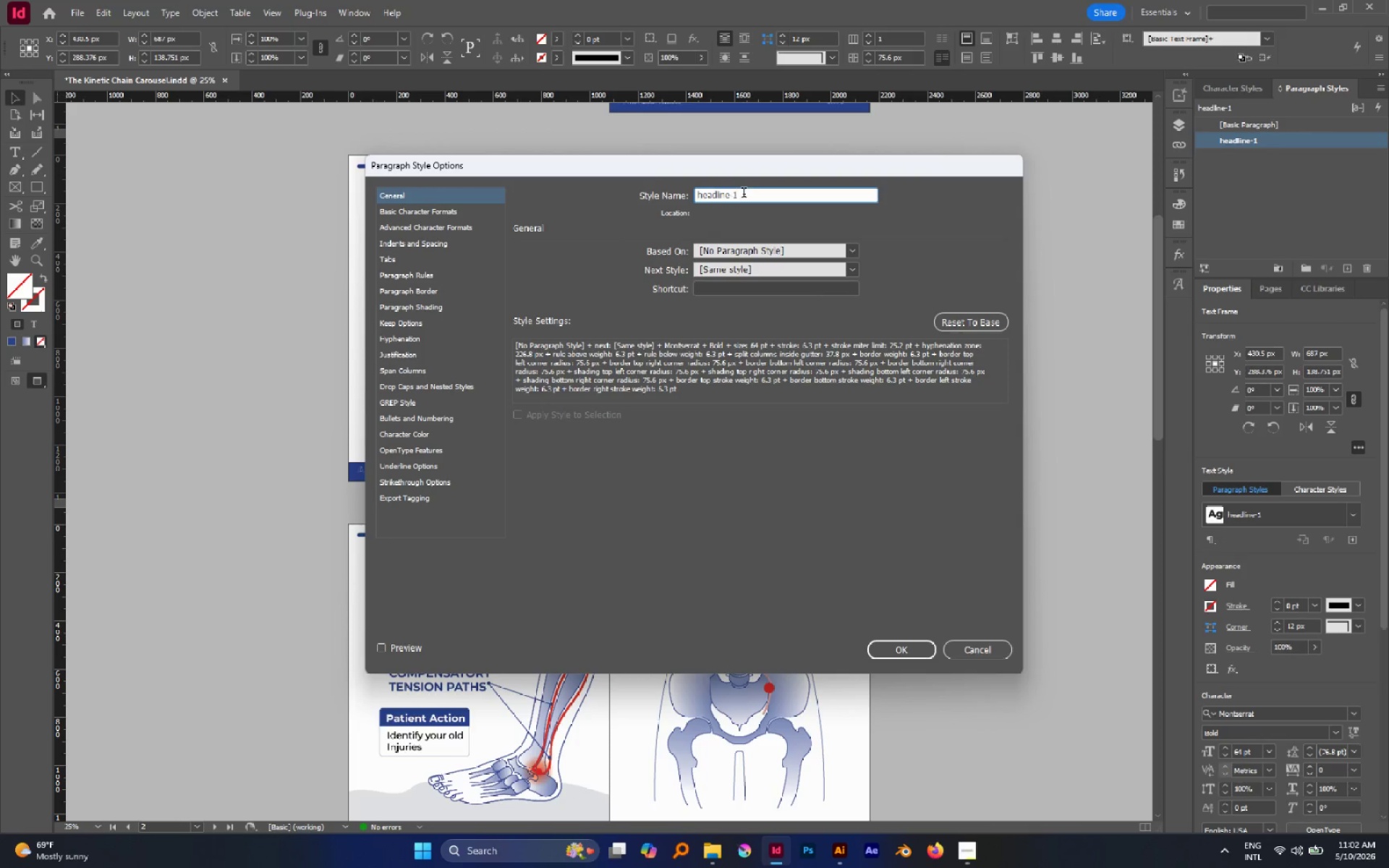 
type( left aligned)
 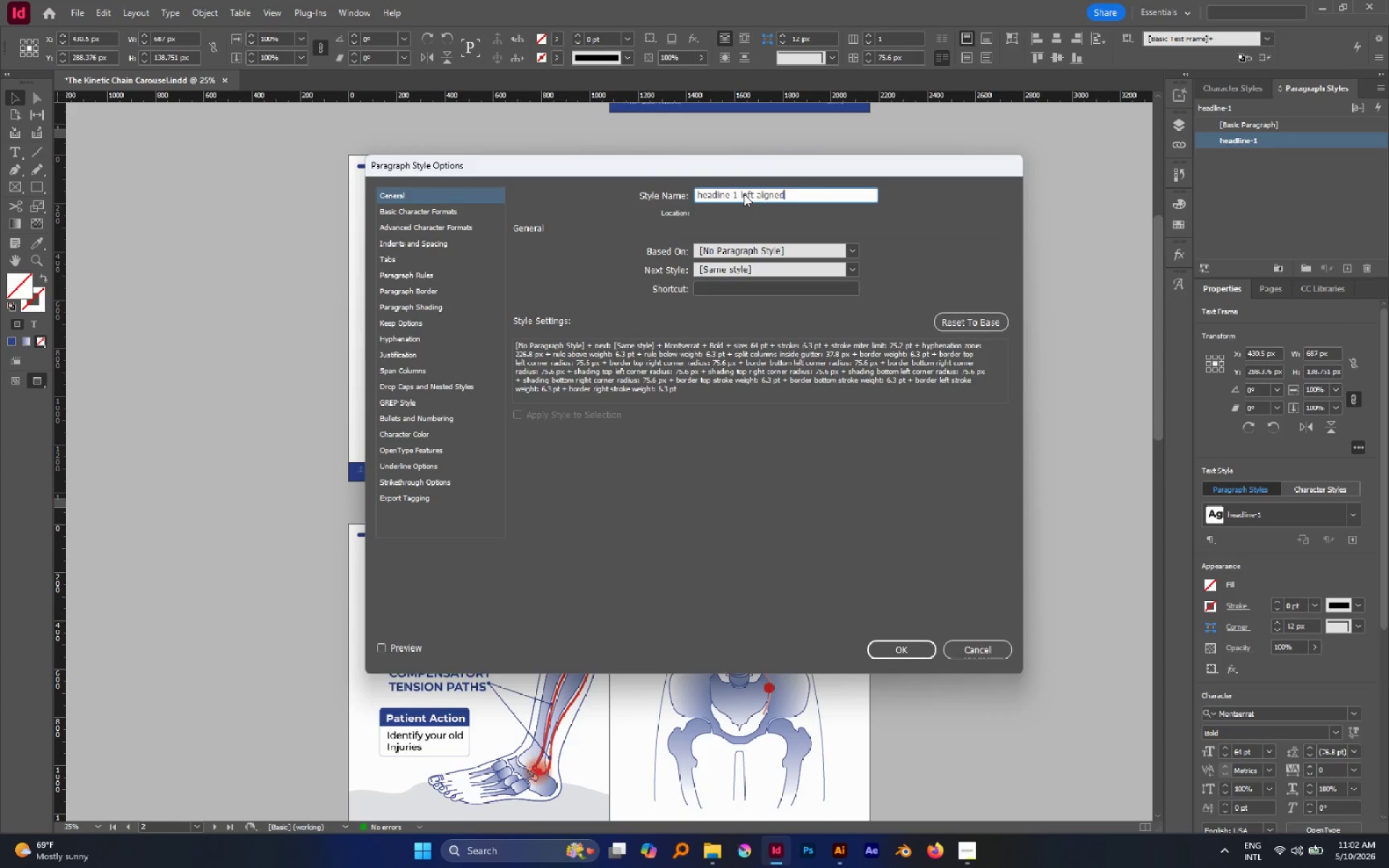 
key(Enter)
 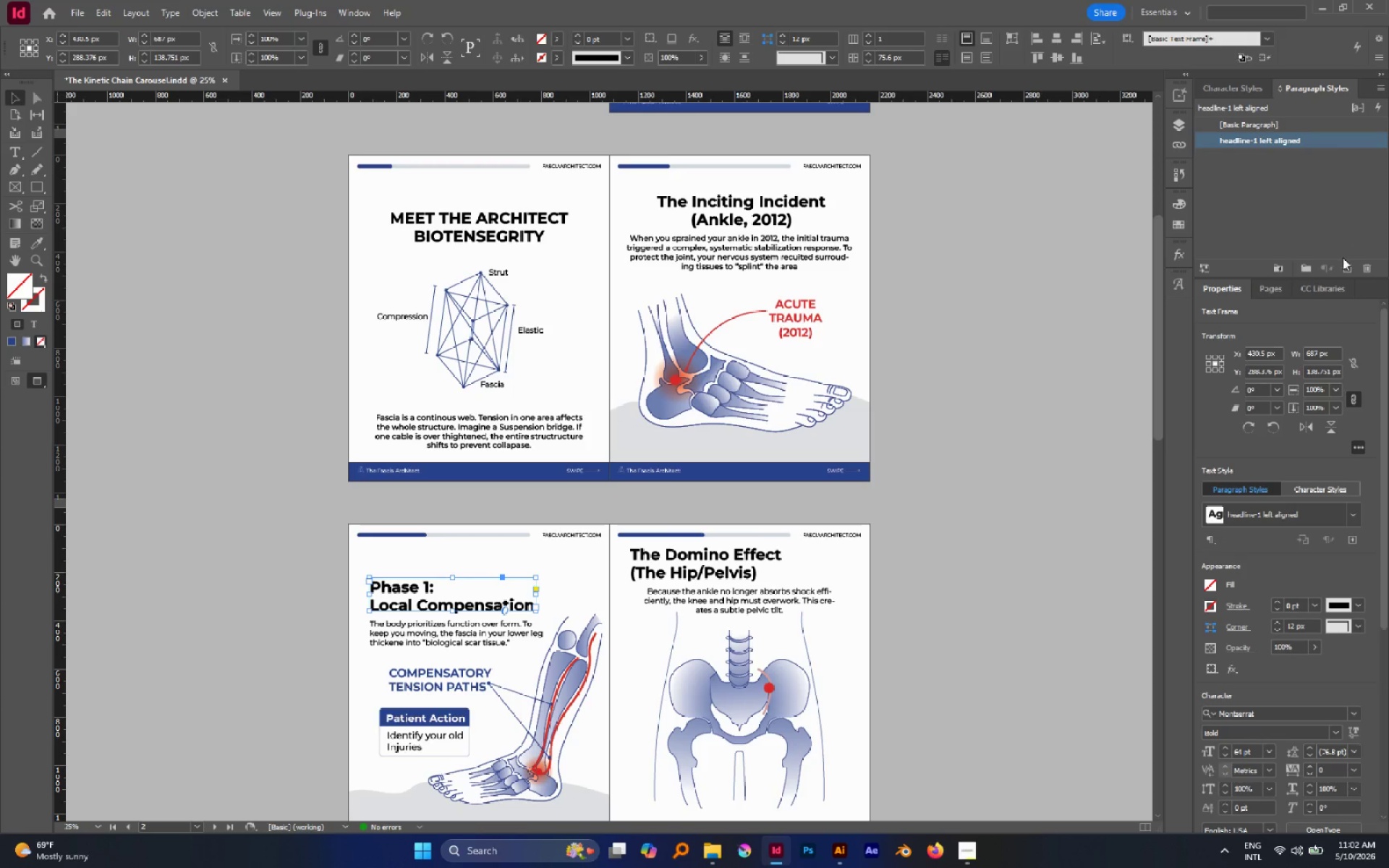 
left_click([1345, 263])
 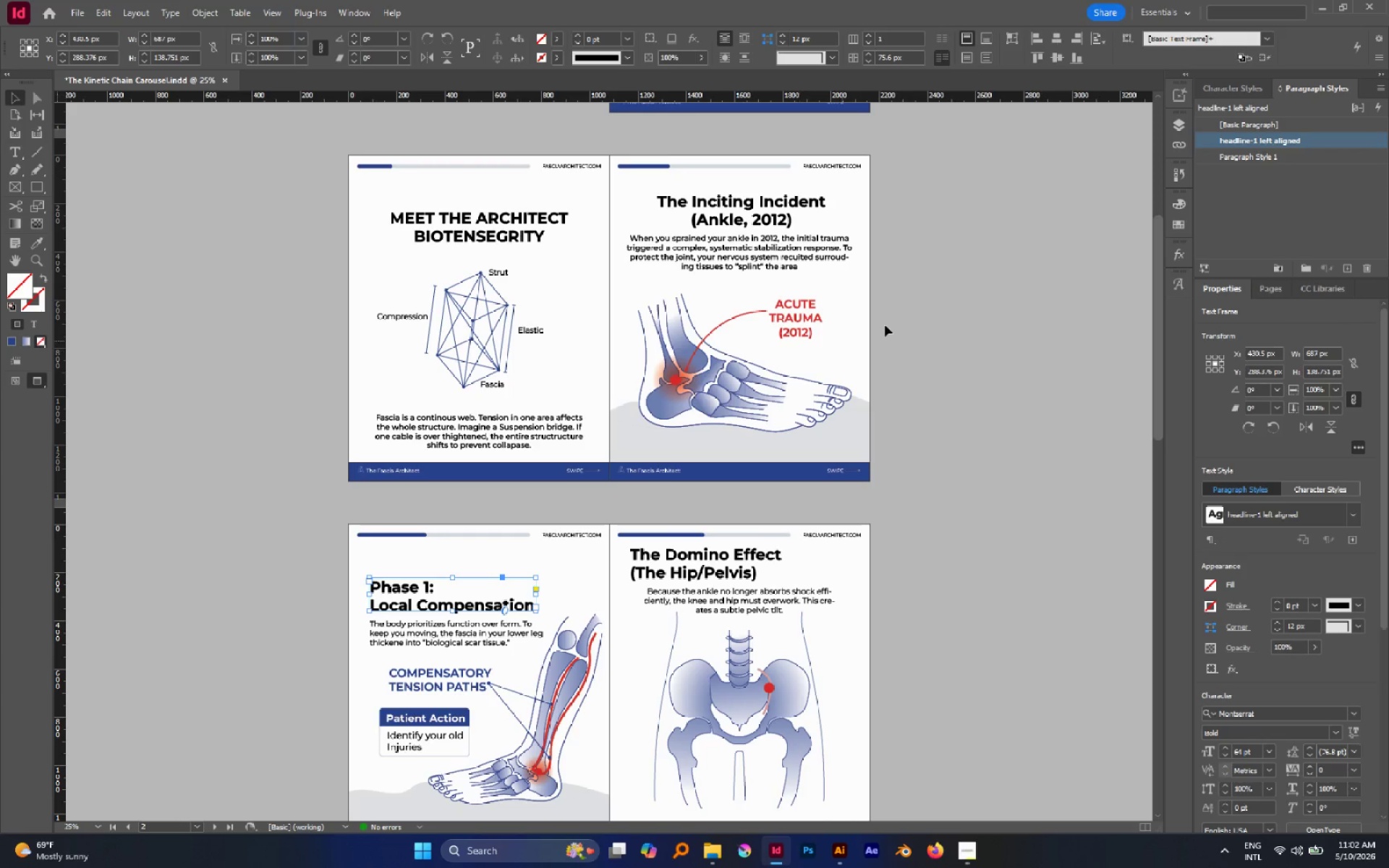 
key(Control+Z)
 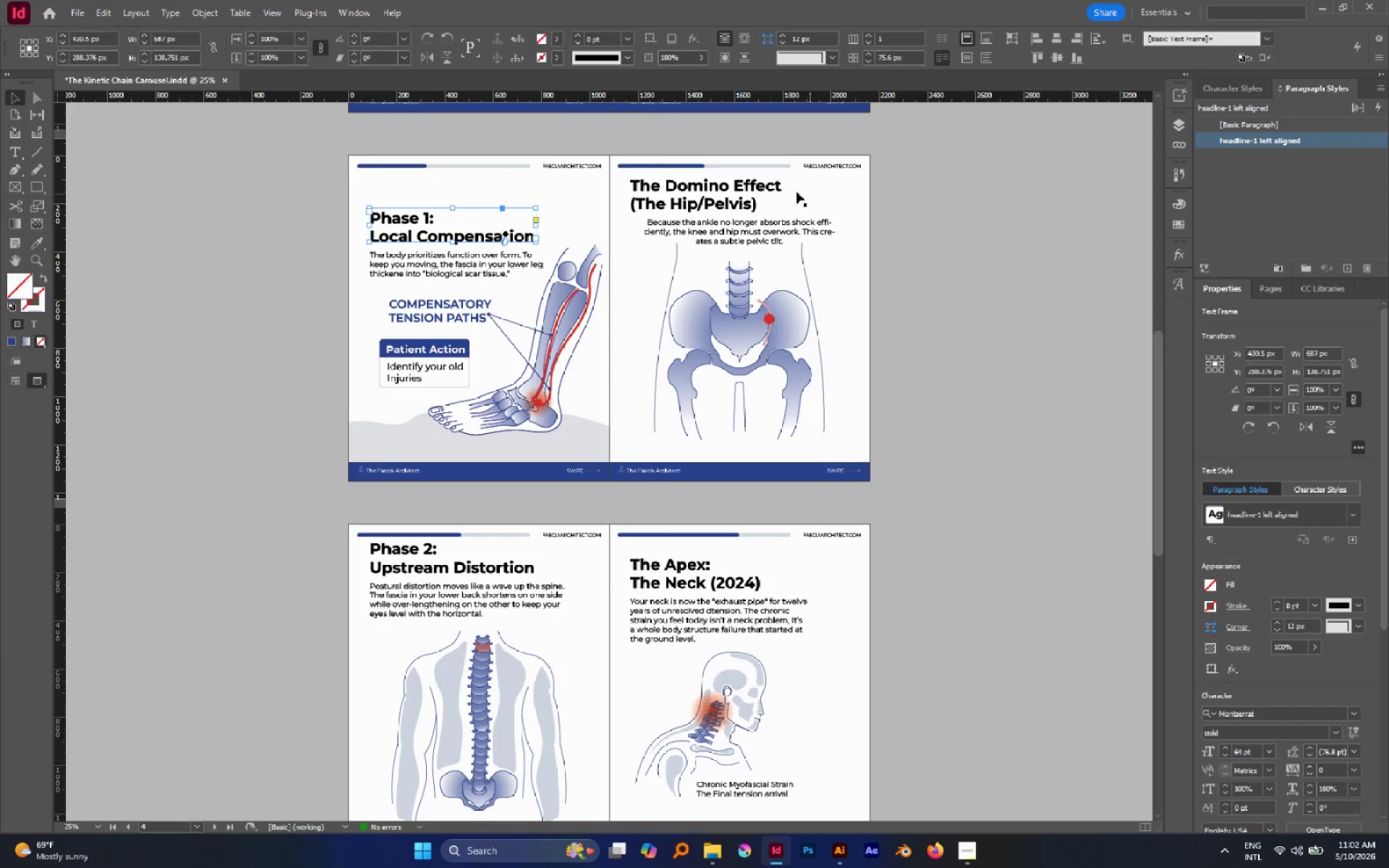 
left_click([755, 184])
 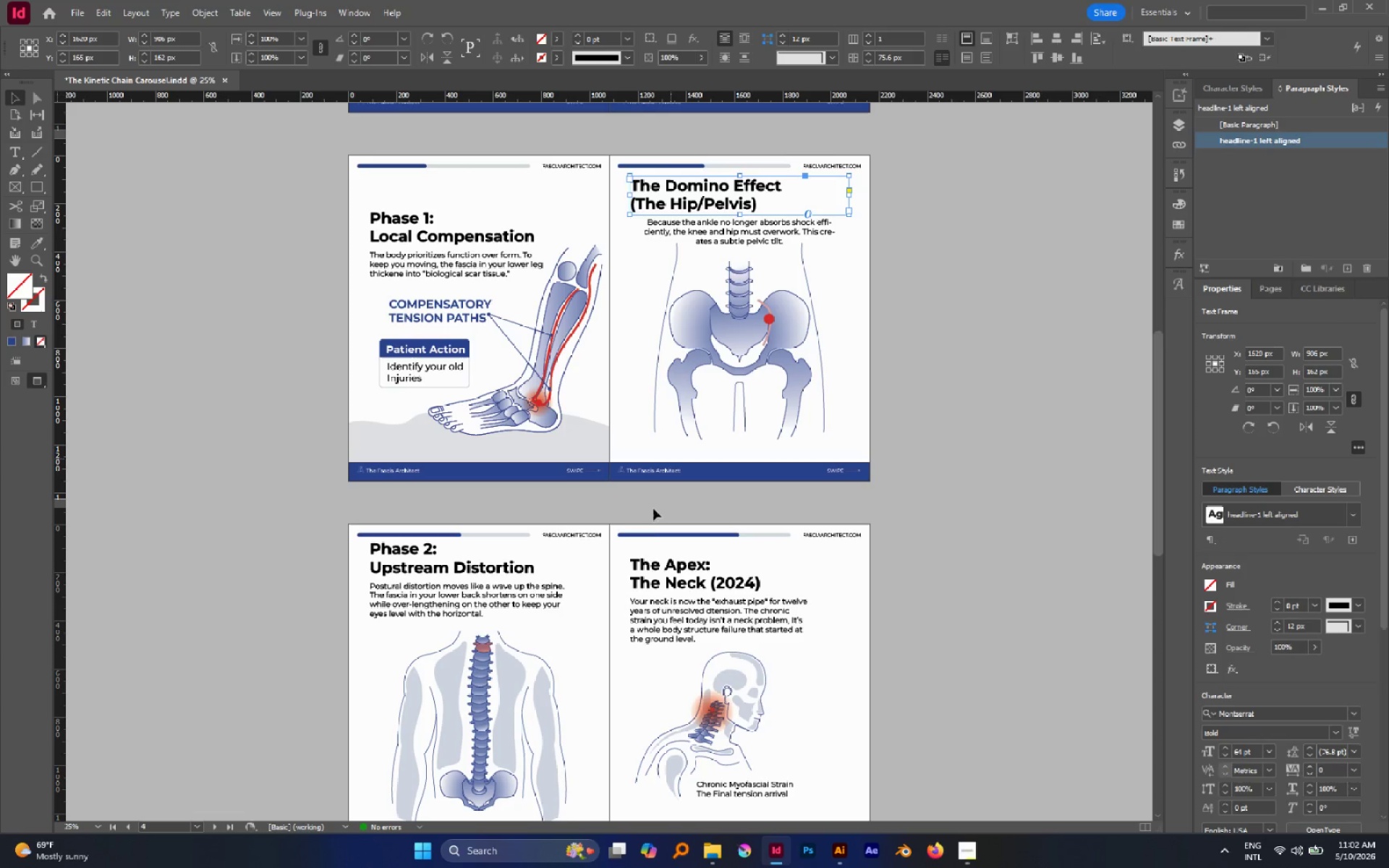 
scroll: coordinate [763, 493], scroll_direction: up, amount: 4.0
 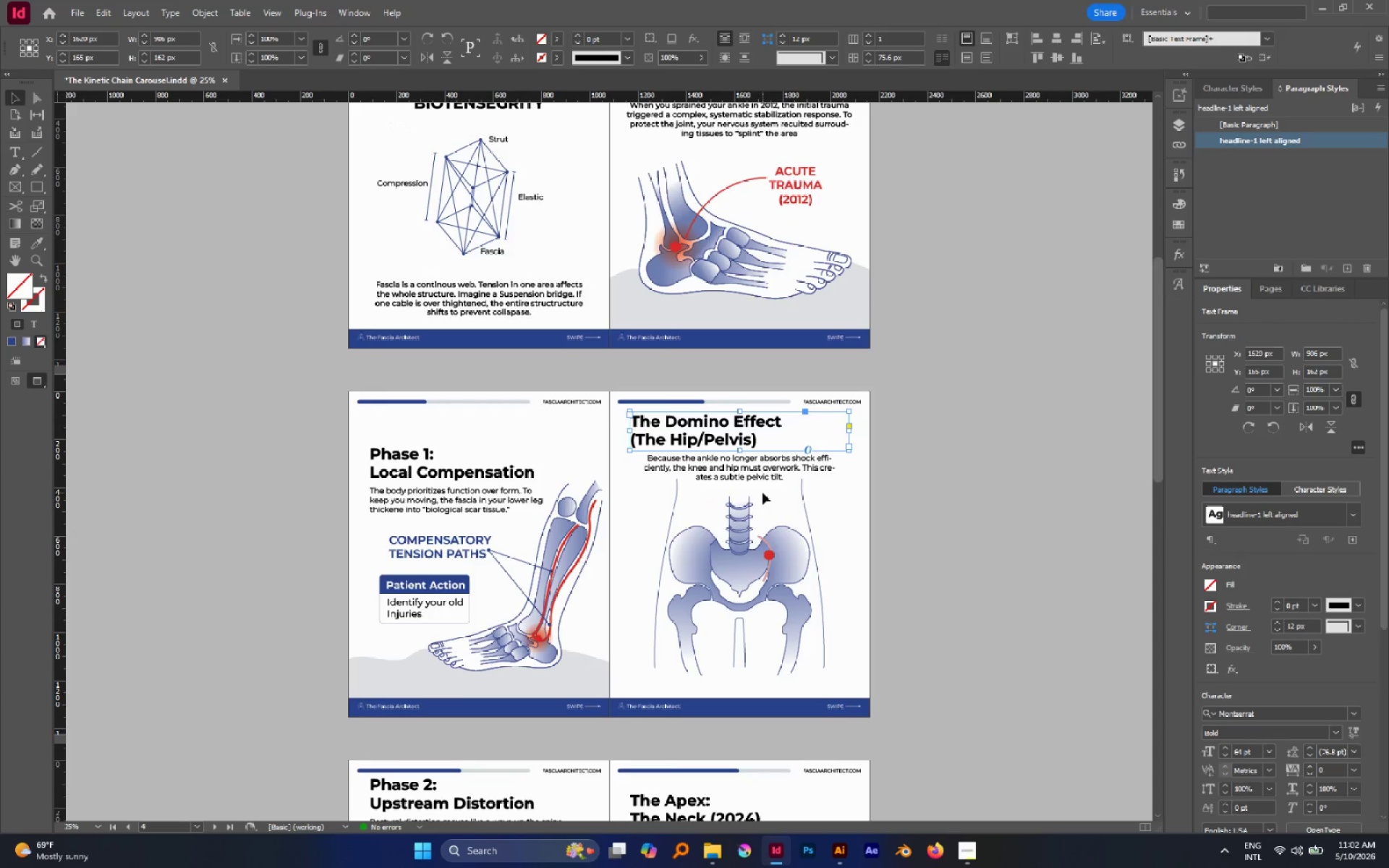 
key(Control+Z)
 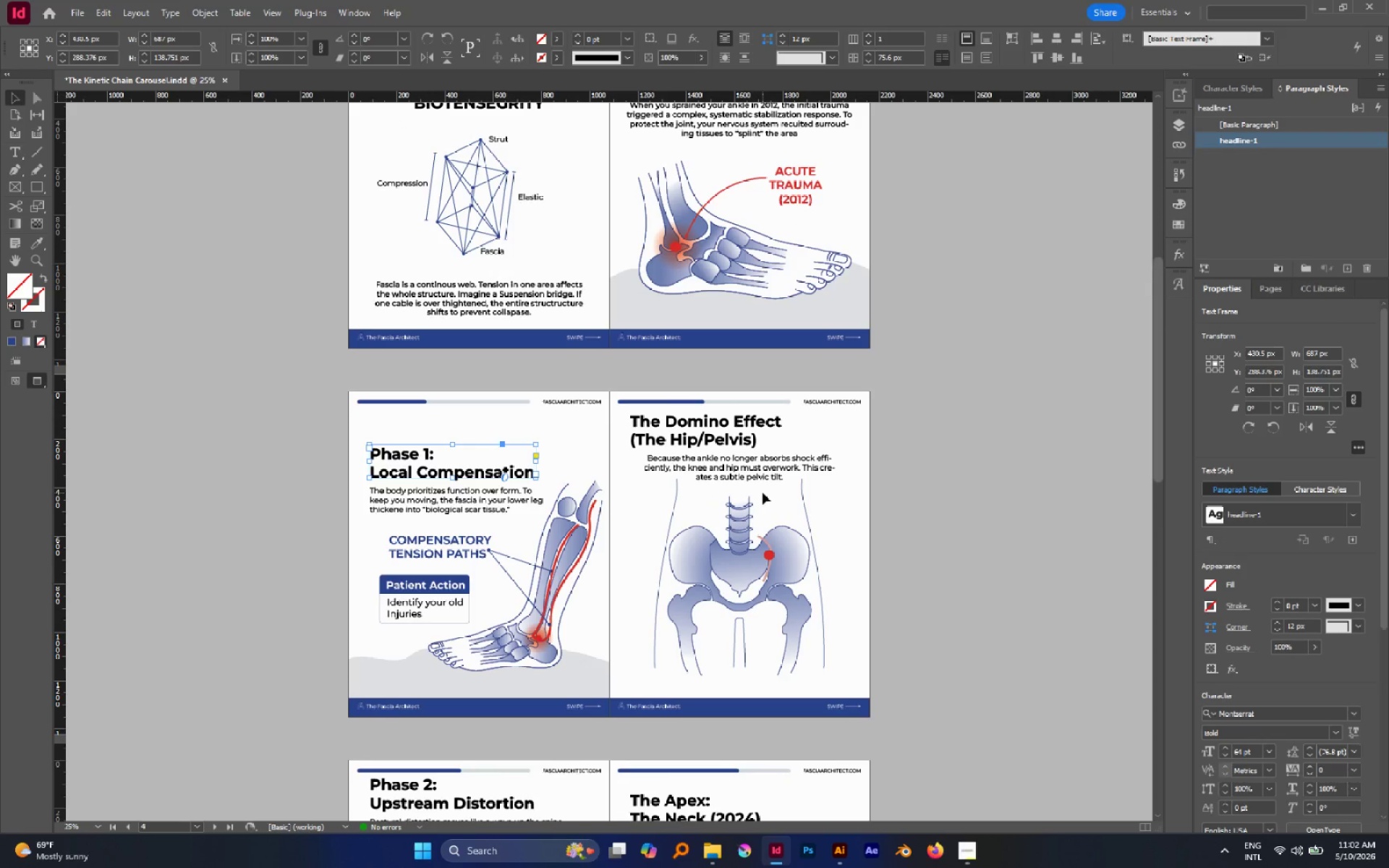 
key(Control+Z)
 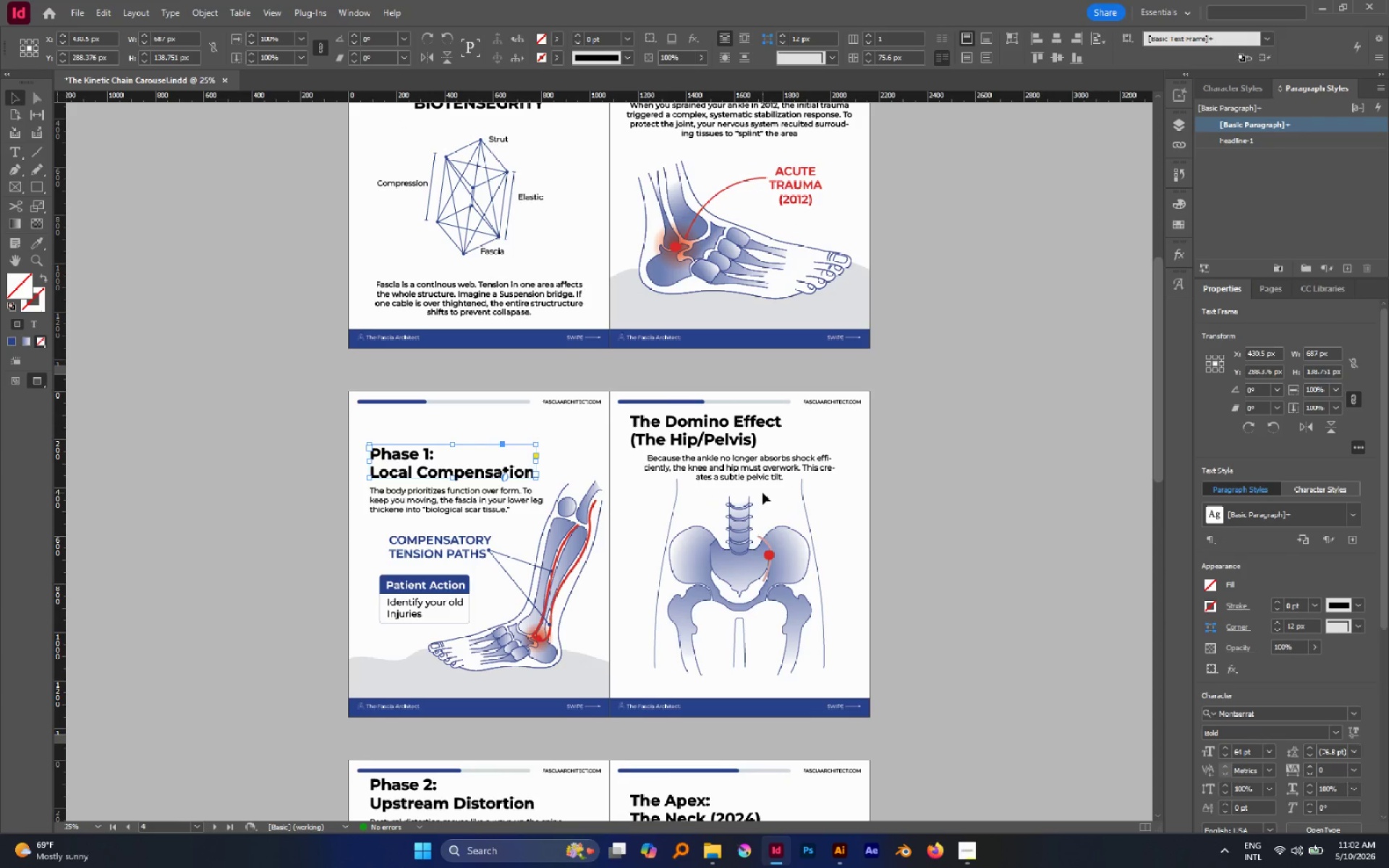 
hold_key(key=ShiftLeft, duration=0.98)
 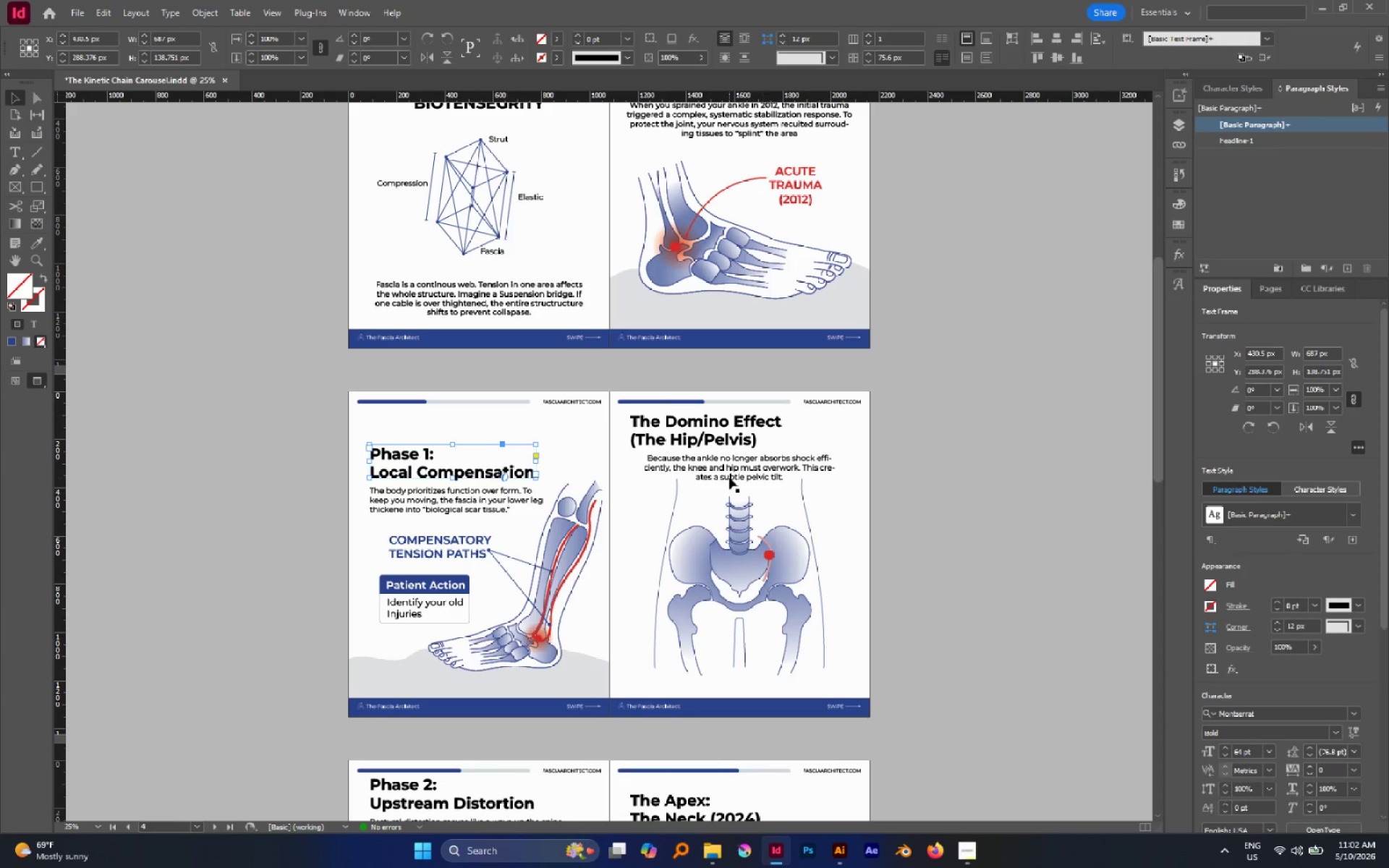 
scroll: coordinate [729, 477], scroll_direction: up, amount: 2.0
 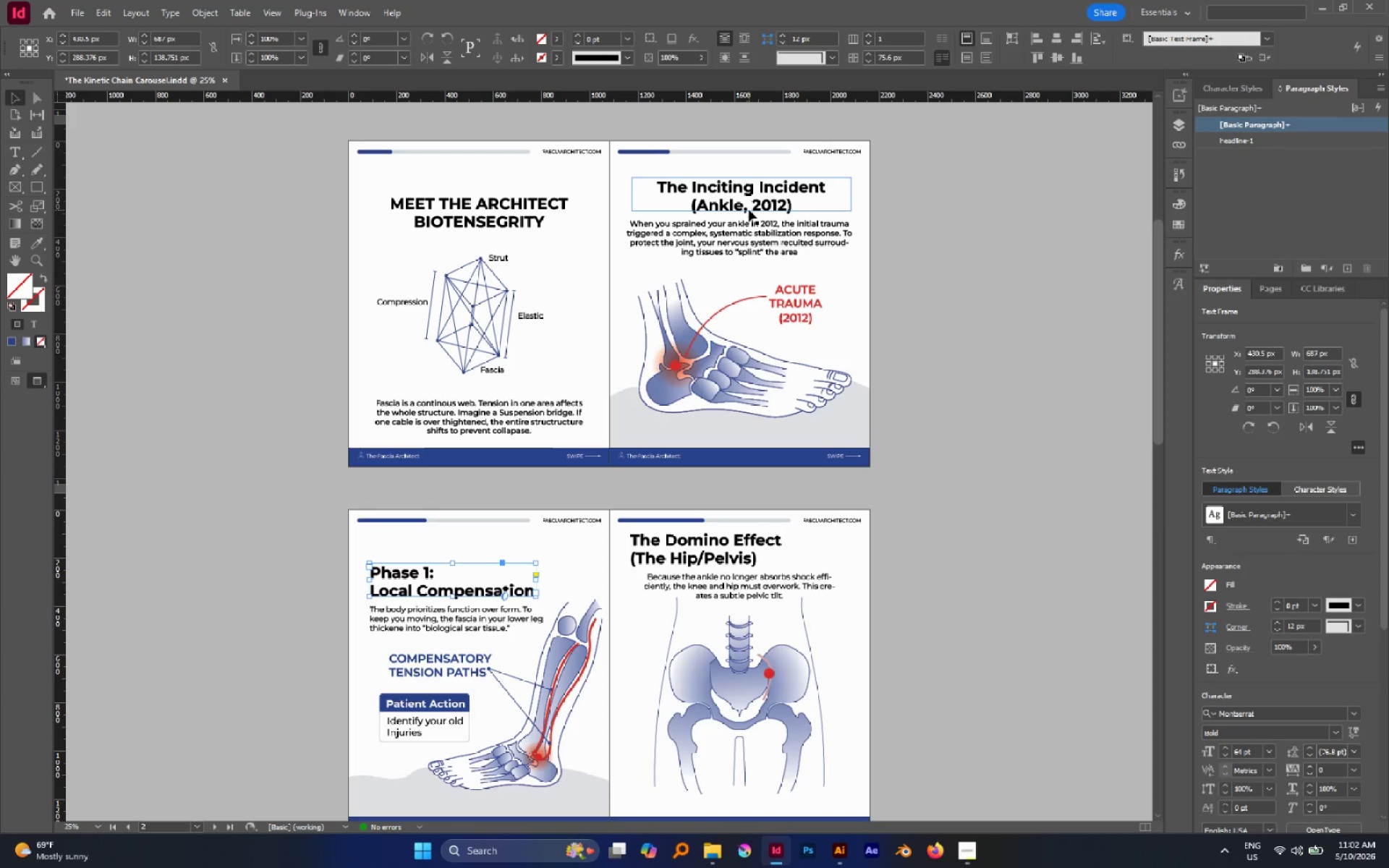 
left_click([747, 205])
 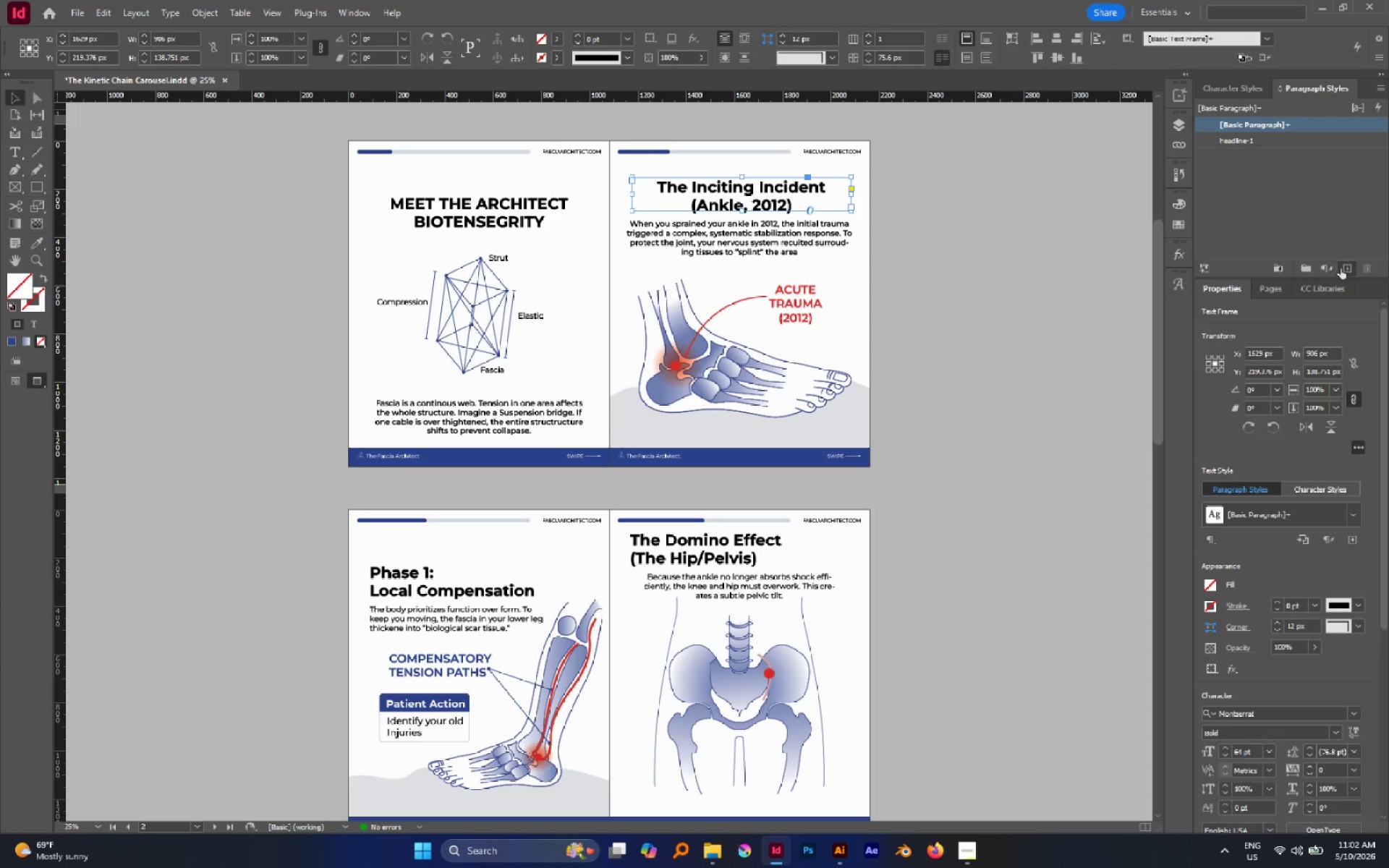 
key(Control+Shift+Z)
 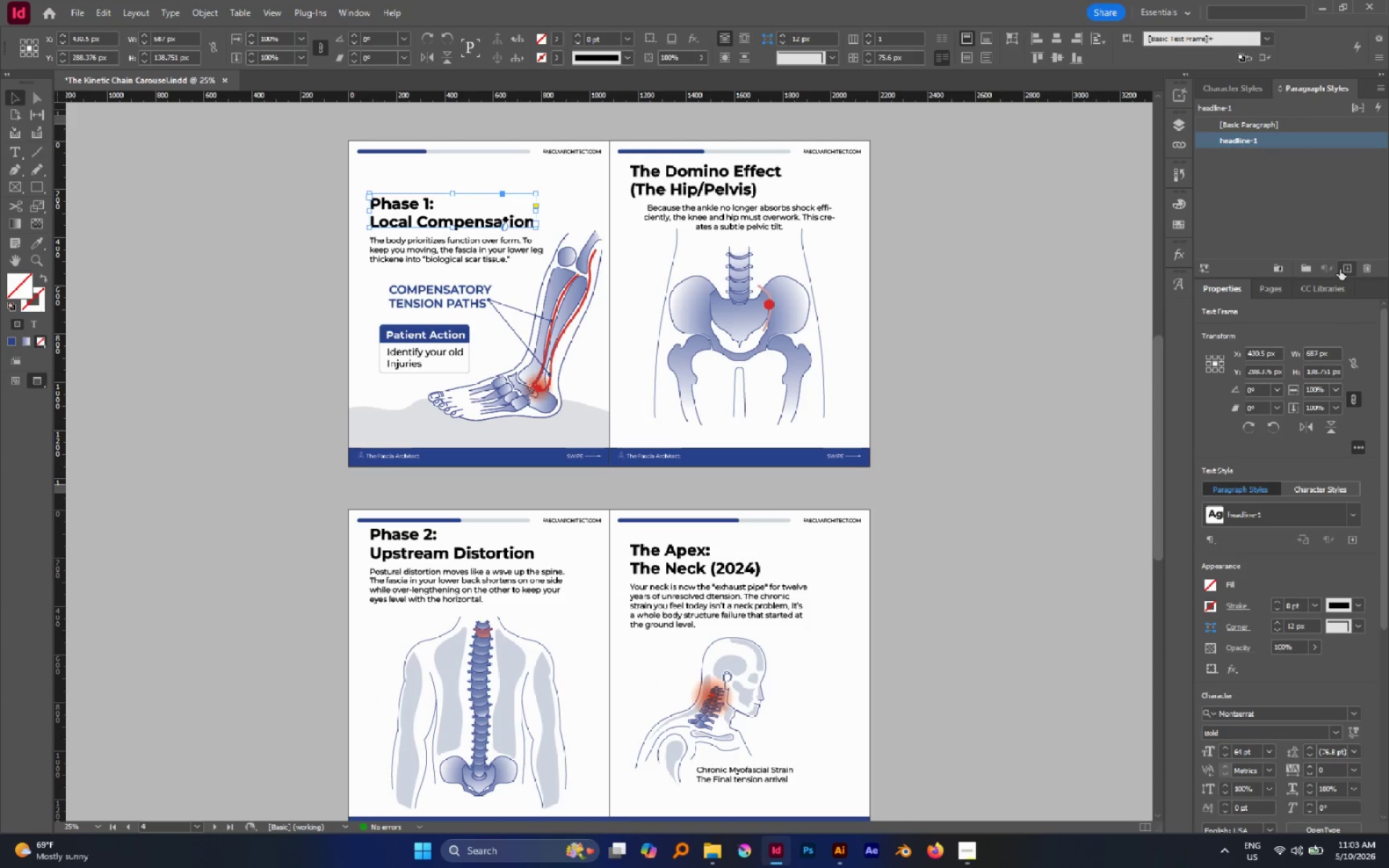 
key(Control+Shift+Z)
 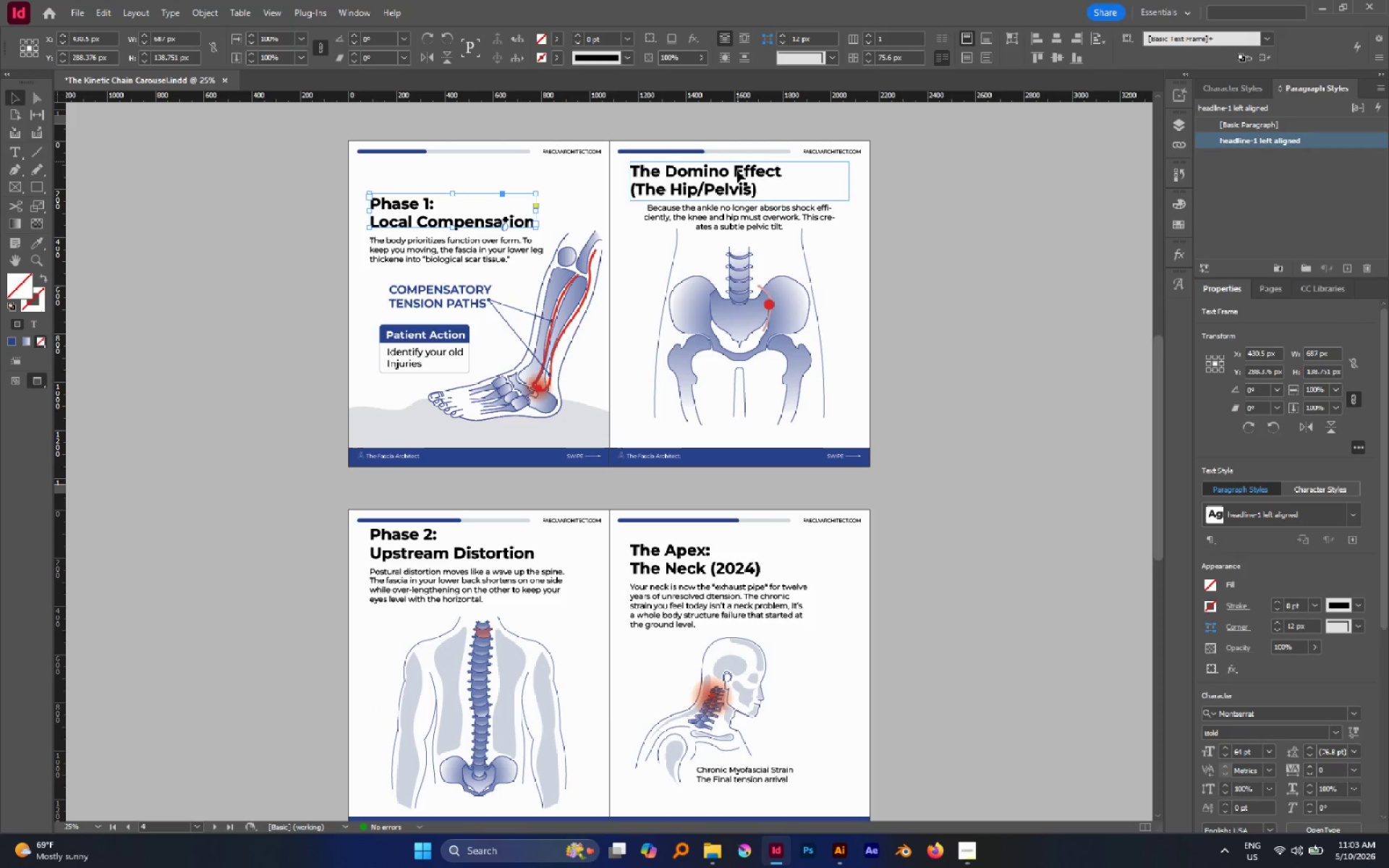 
left_click([752, 195])
 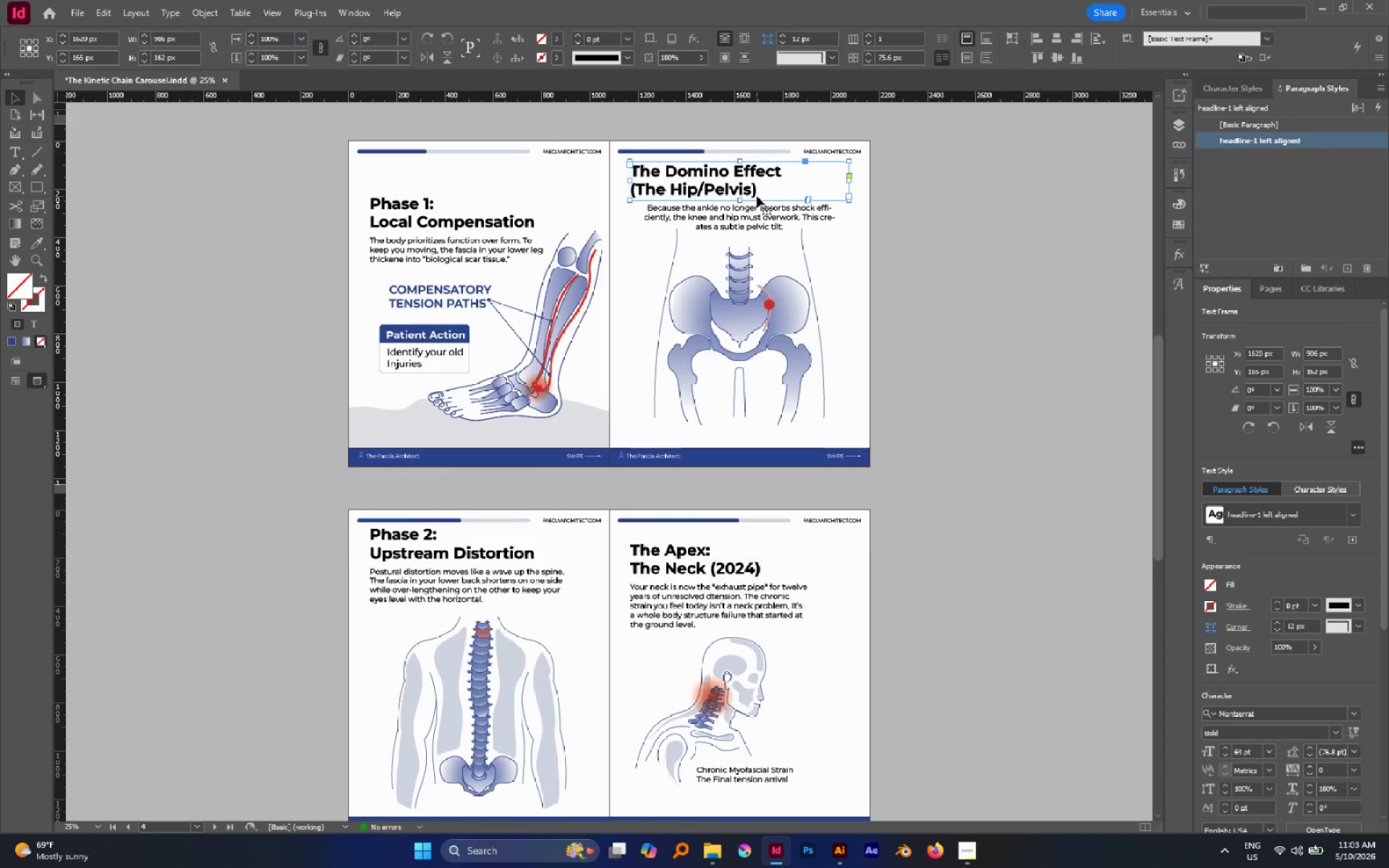 
scroll: coordinate [757, 197], scroll_direction: up, amount: 4.0
 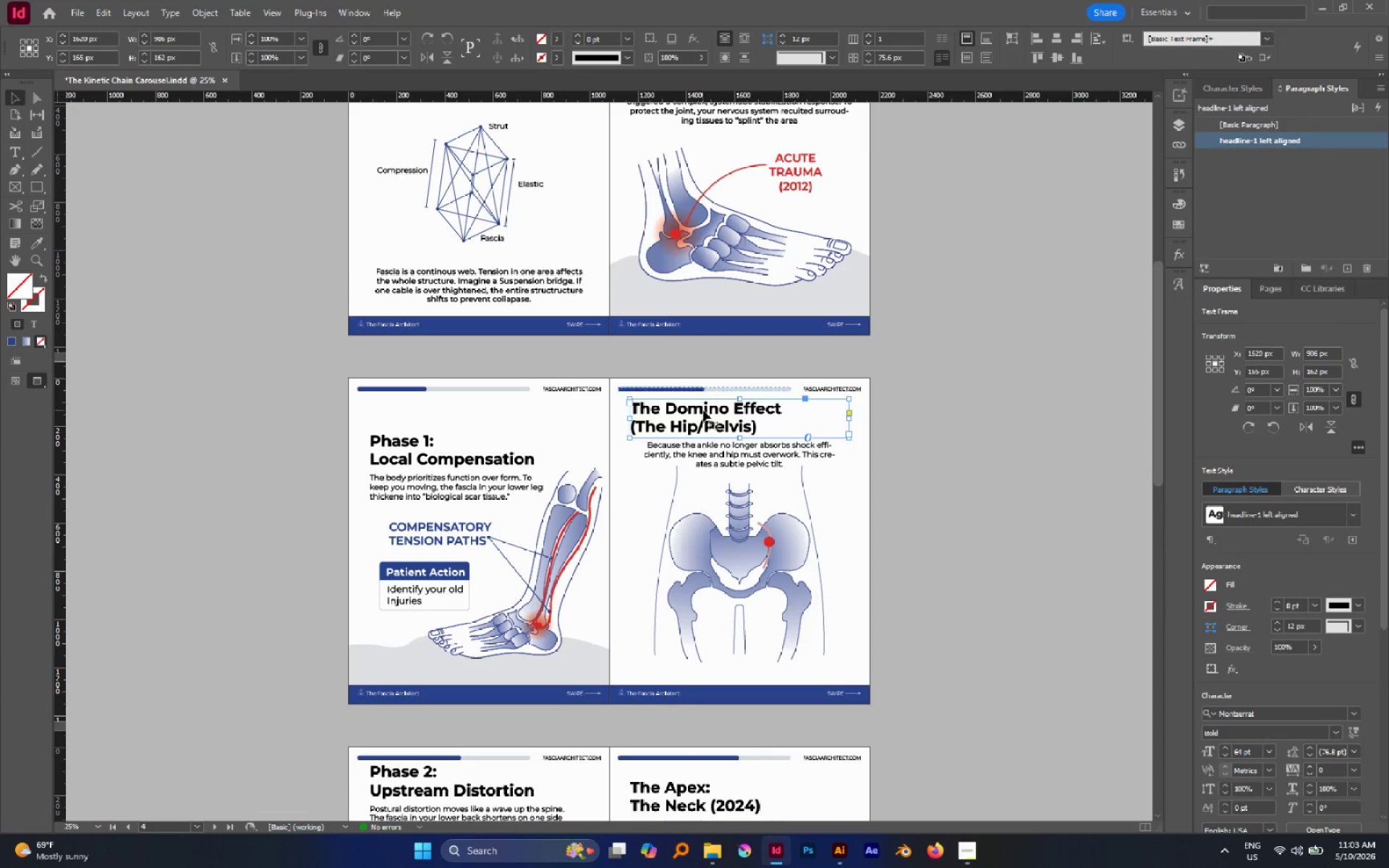 
left_click([413, 455])
 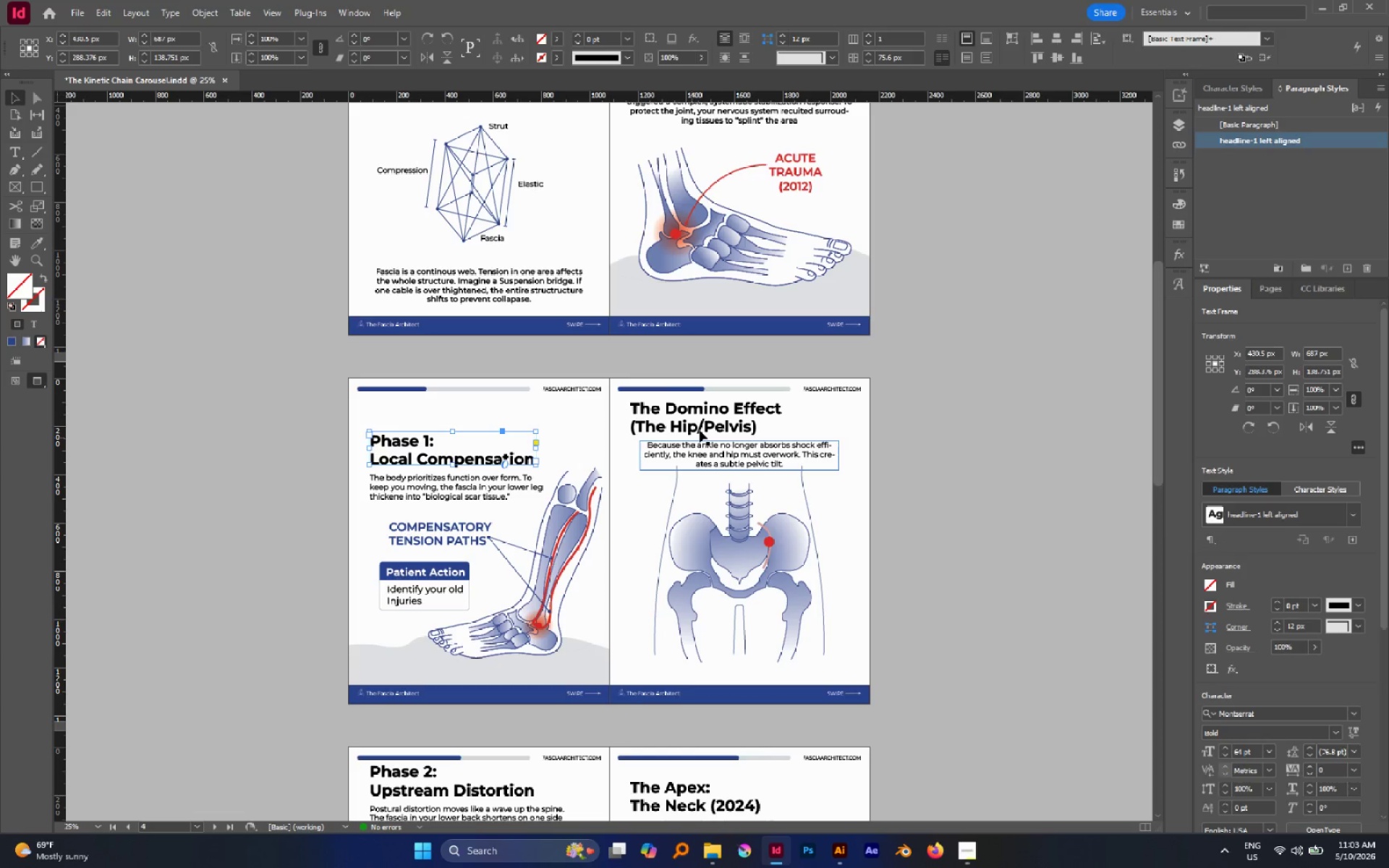 
left_click([700, 430])
 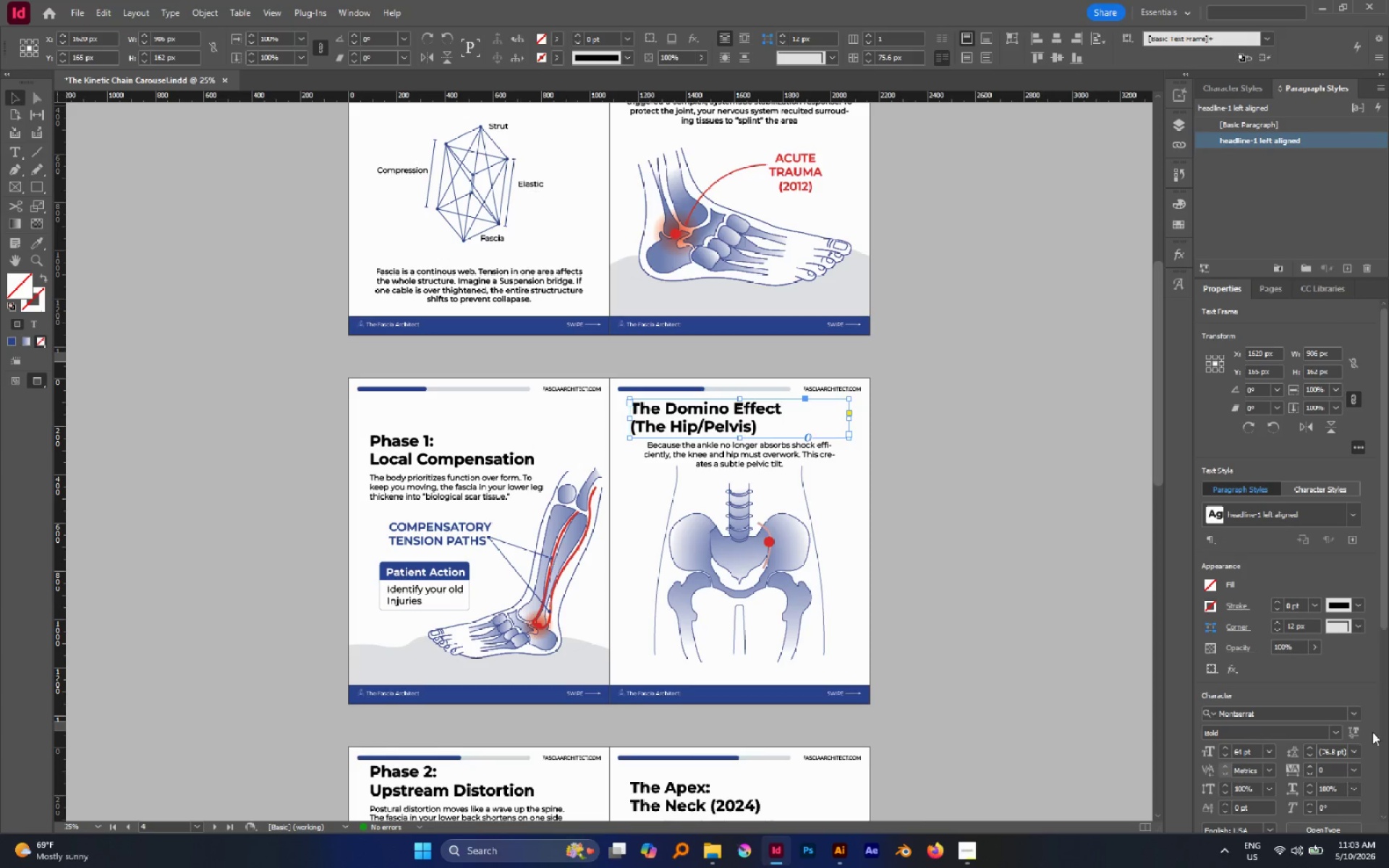 
scroll: coordinate [1372, 731], scroll_direction: down, amount: 3.0
 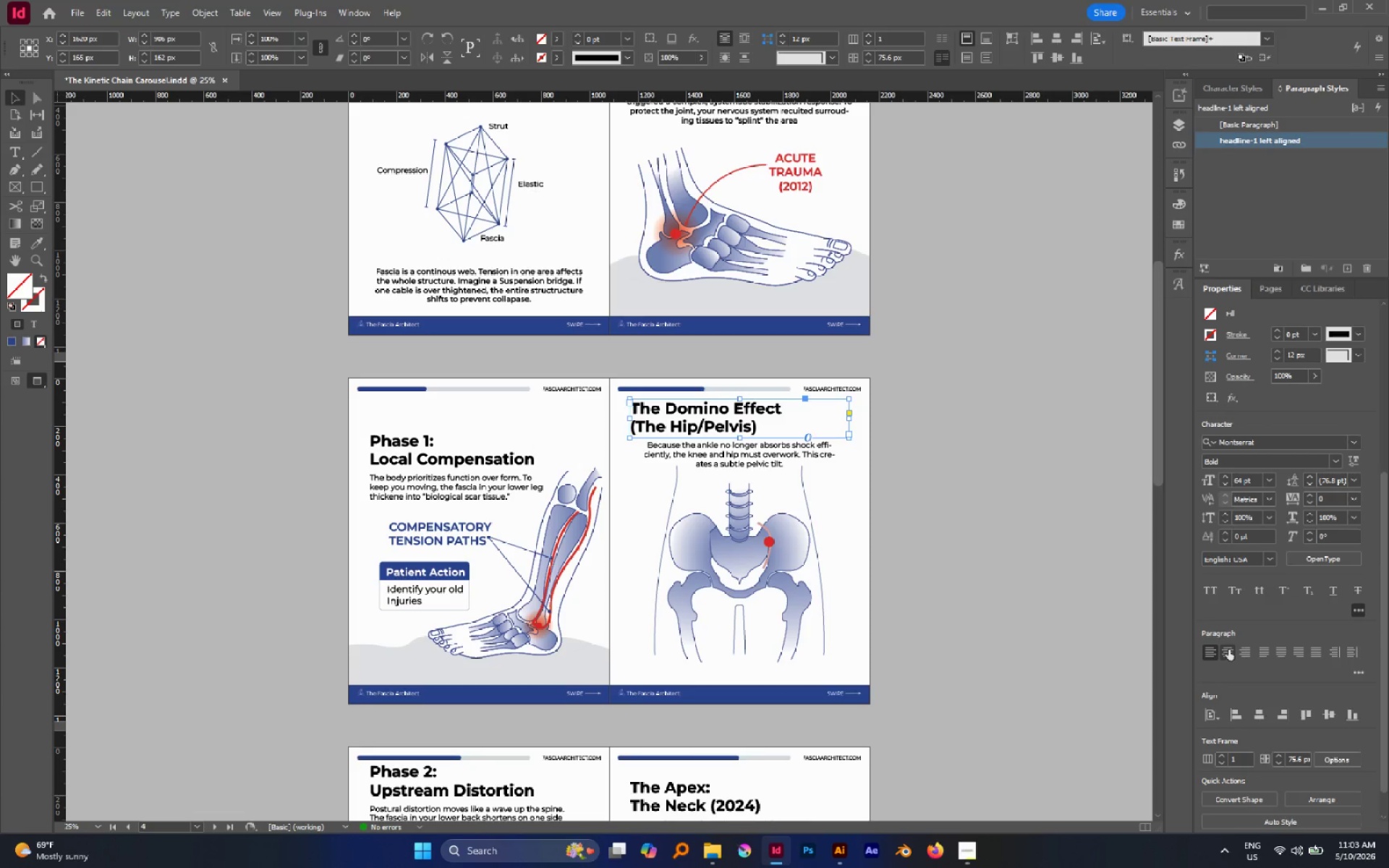 
left_click([1228, 648])
 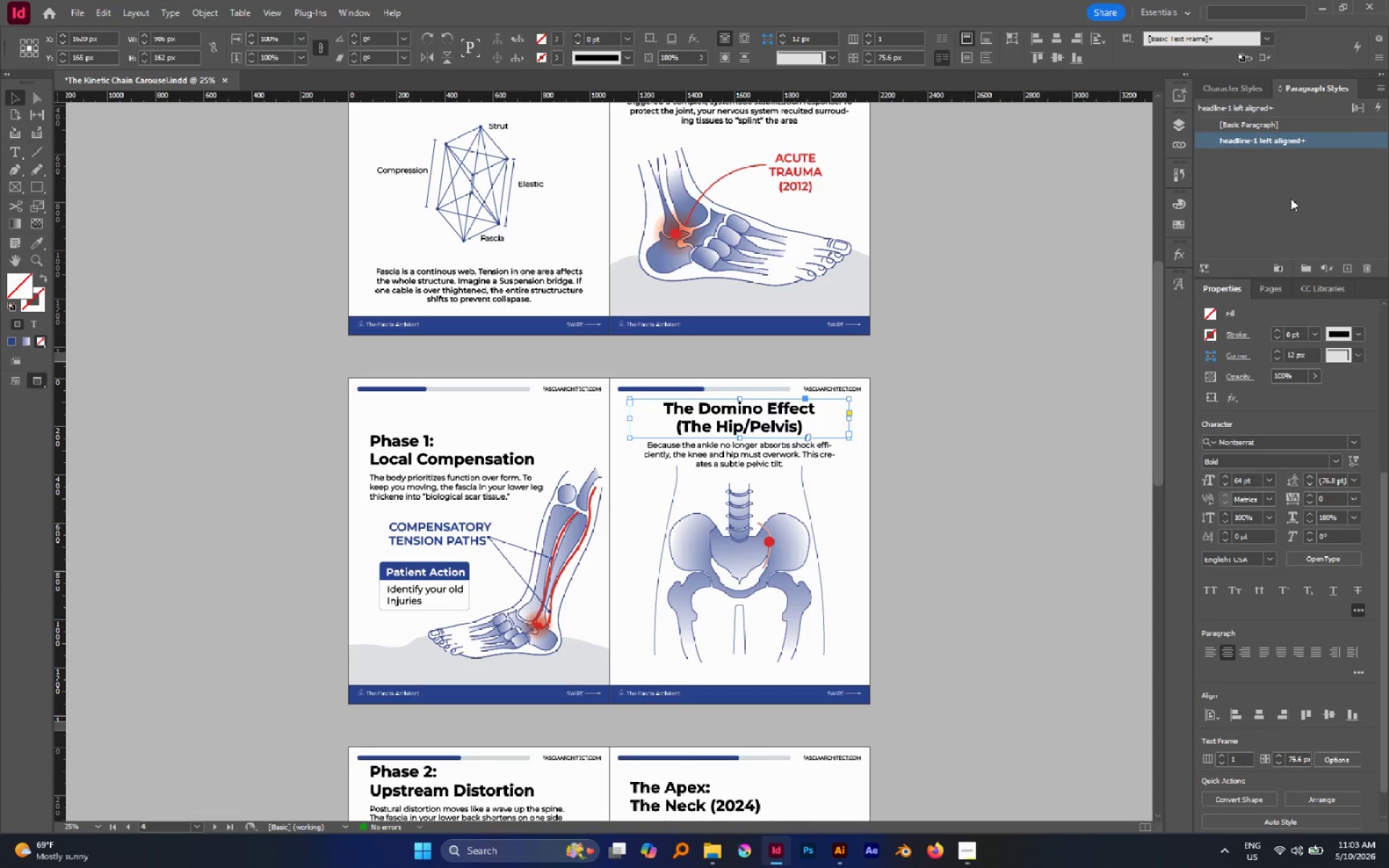 
left_click([1351, 263])
 